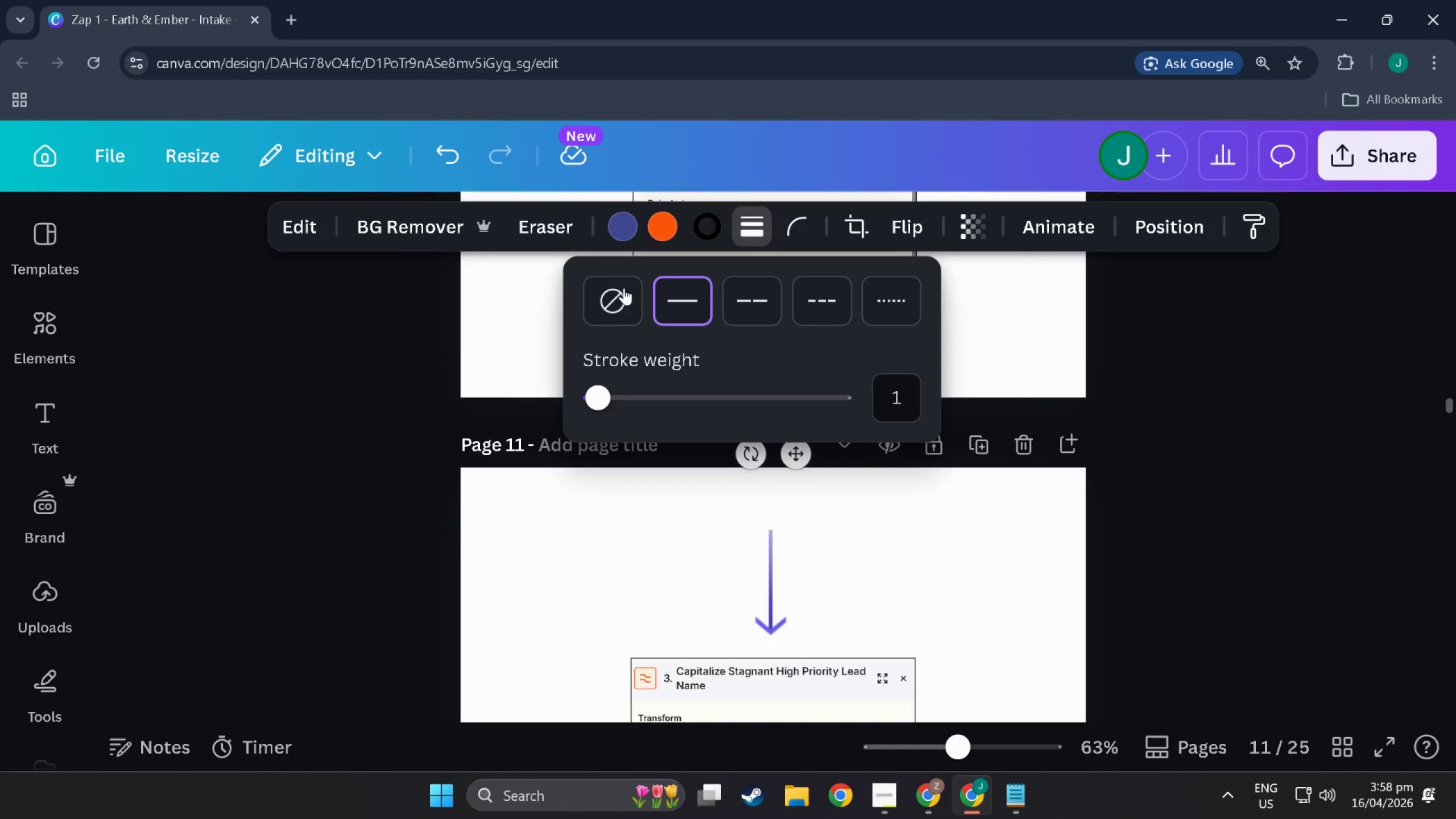 
left_click([603, 288])
 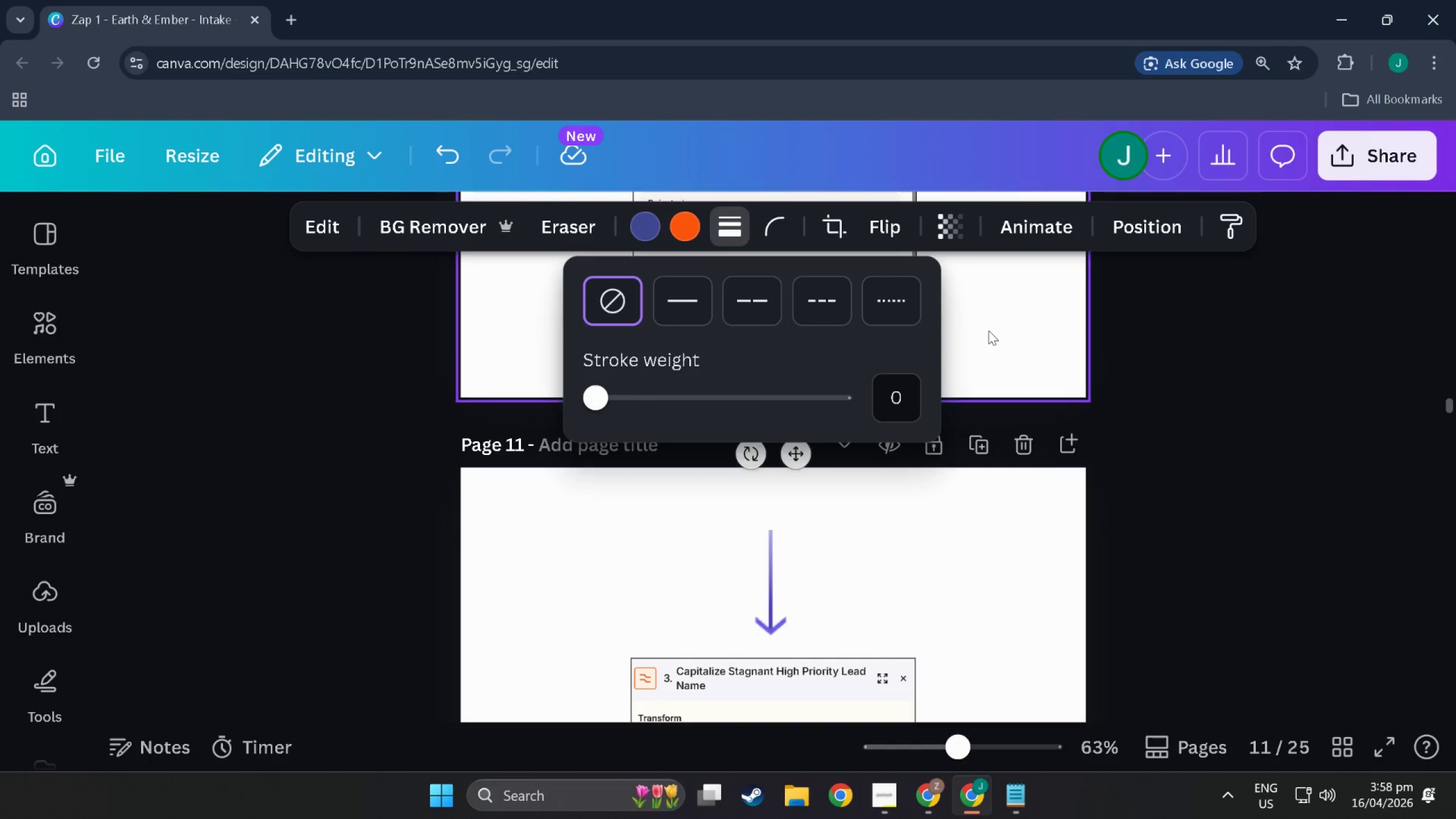 
left_click([1046, 308])
 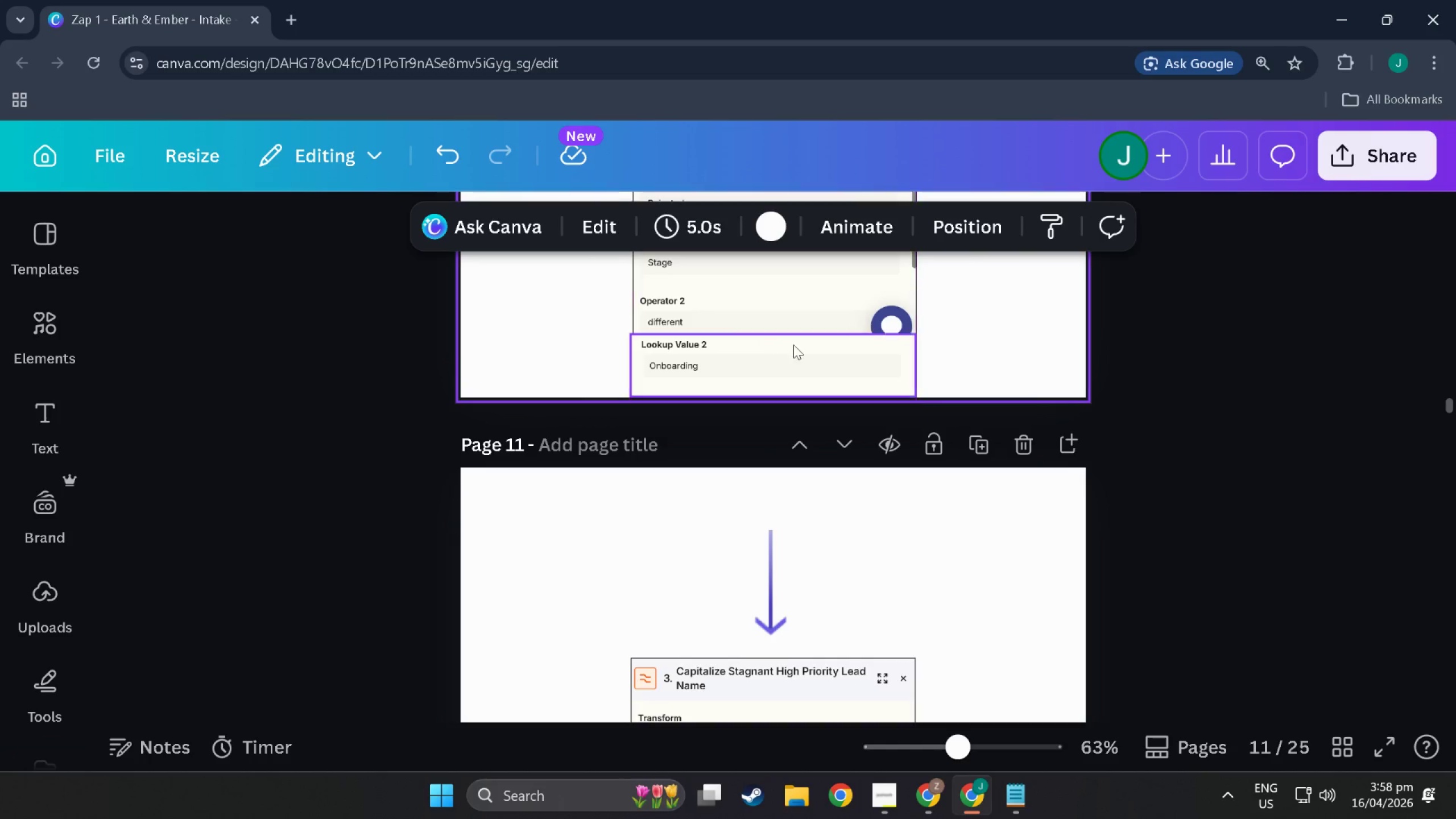 
scroll: coordinate [804, 348], scroll_direction: up, amount: 1.0
 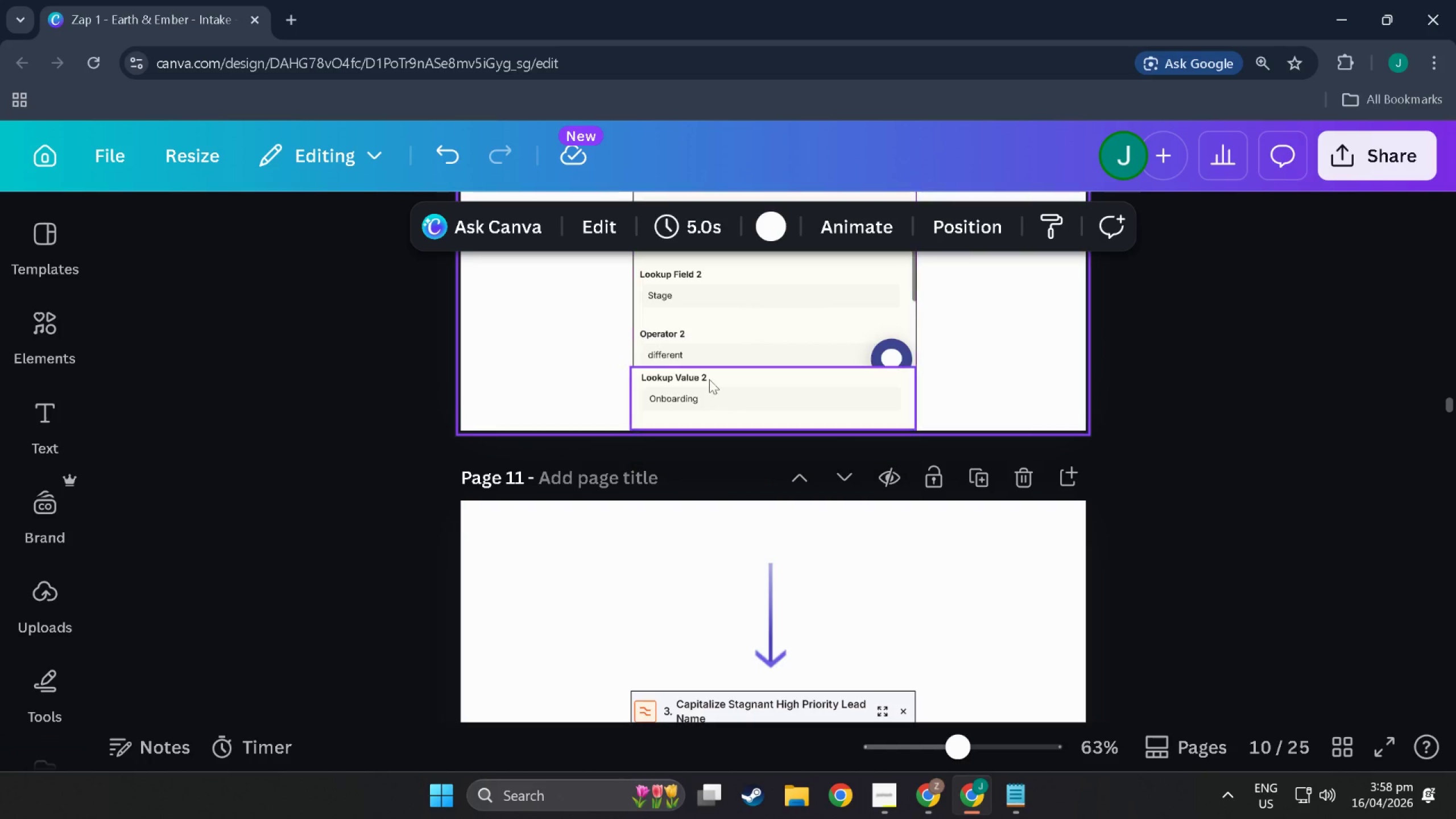 
left_click_drag(start_coordinate=[721, 406], to_coordinate=[727, 405])
 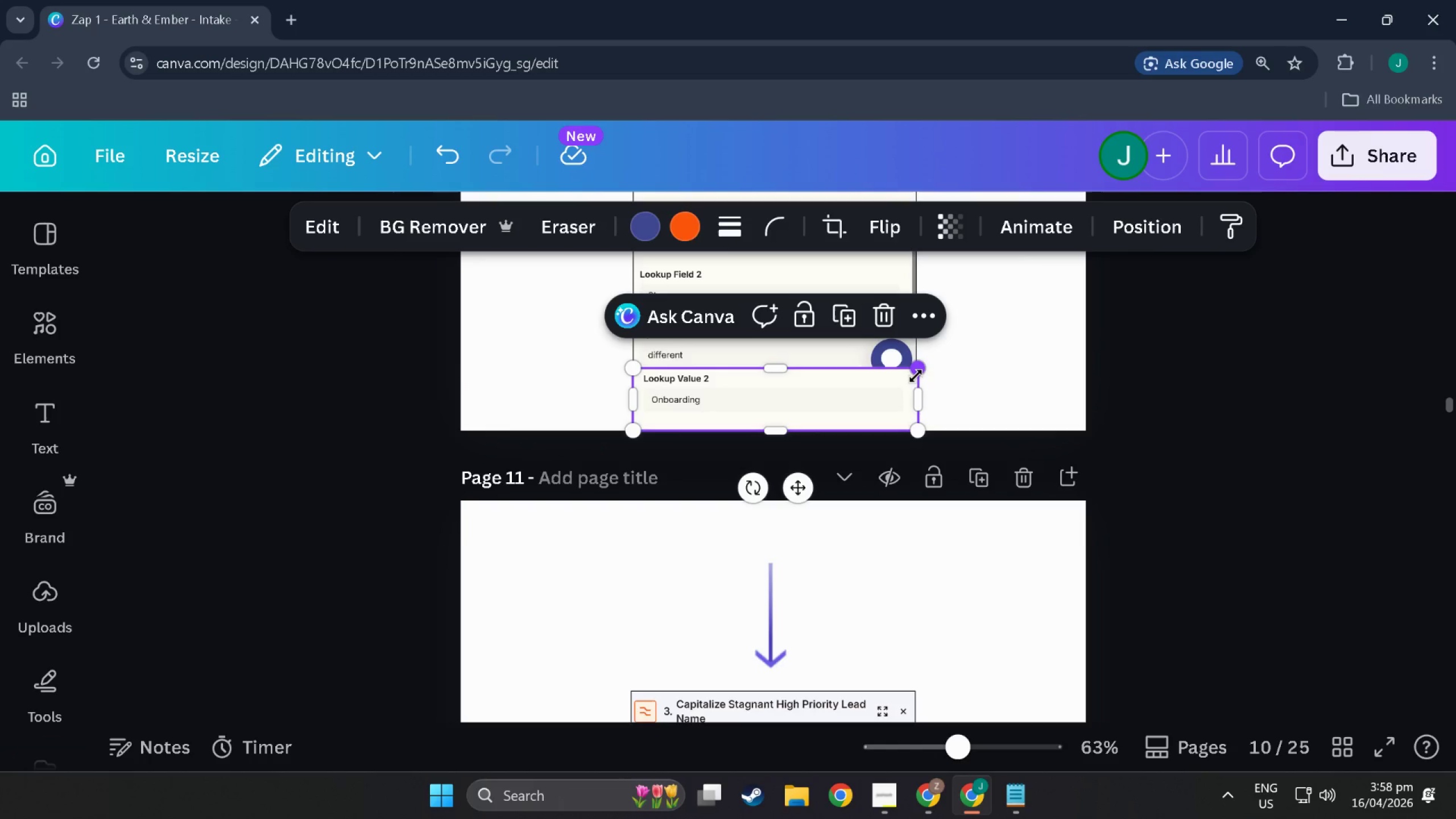 
left_click_drag(start_coordinate=[916, 374], to_coordinate=[890, 377])
 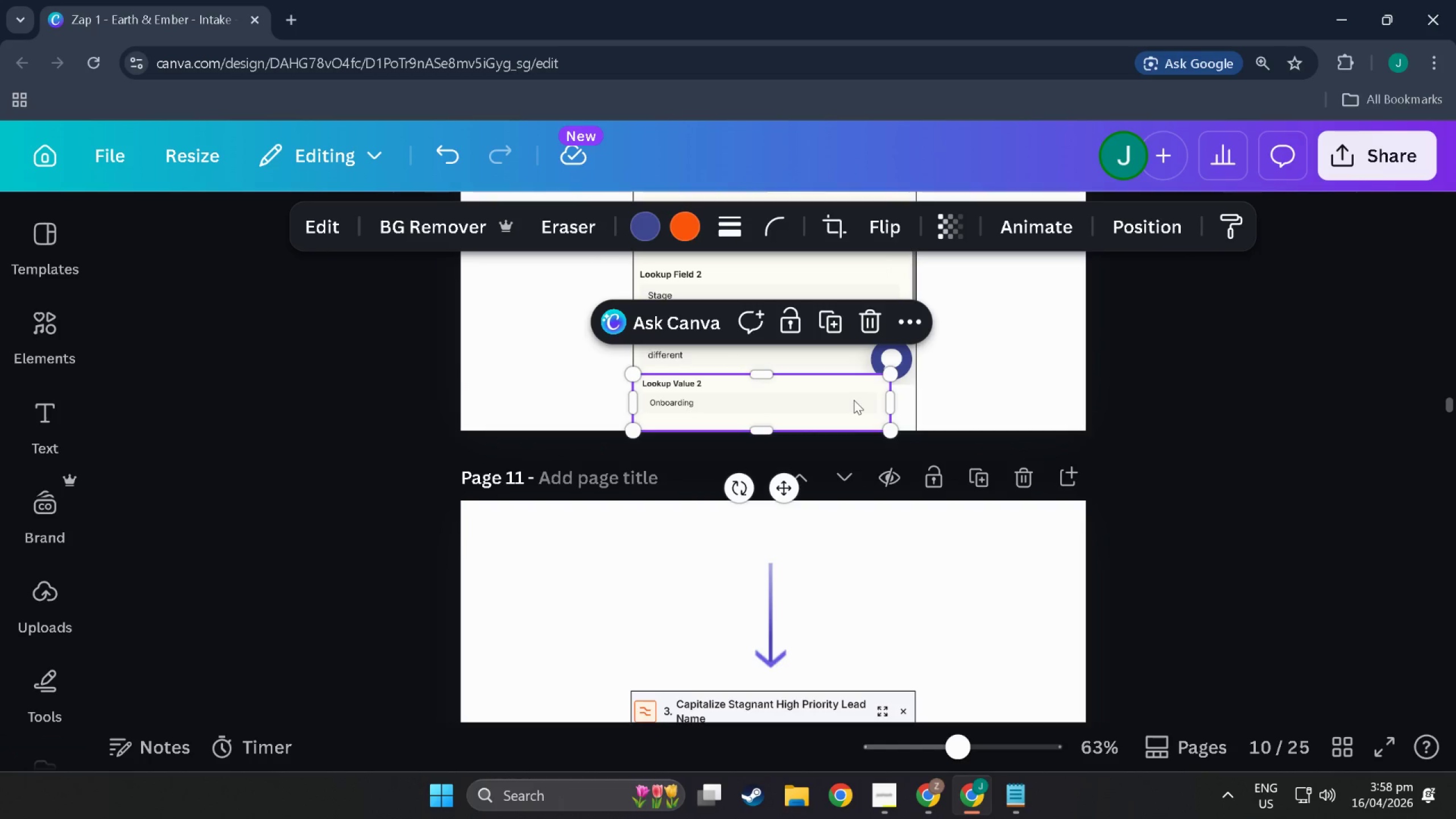 
left_click_drag(start_coordinate=[854, 400], to_coordinate=[858, 400])
 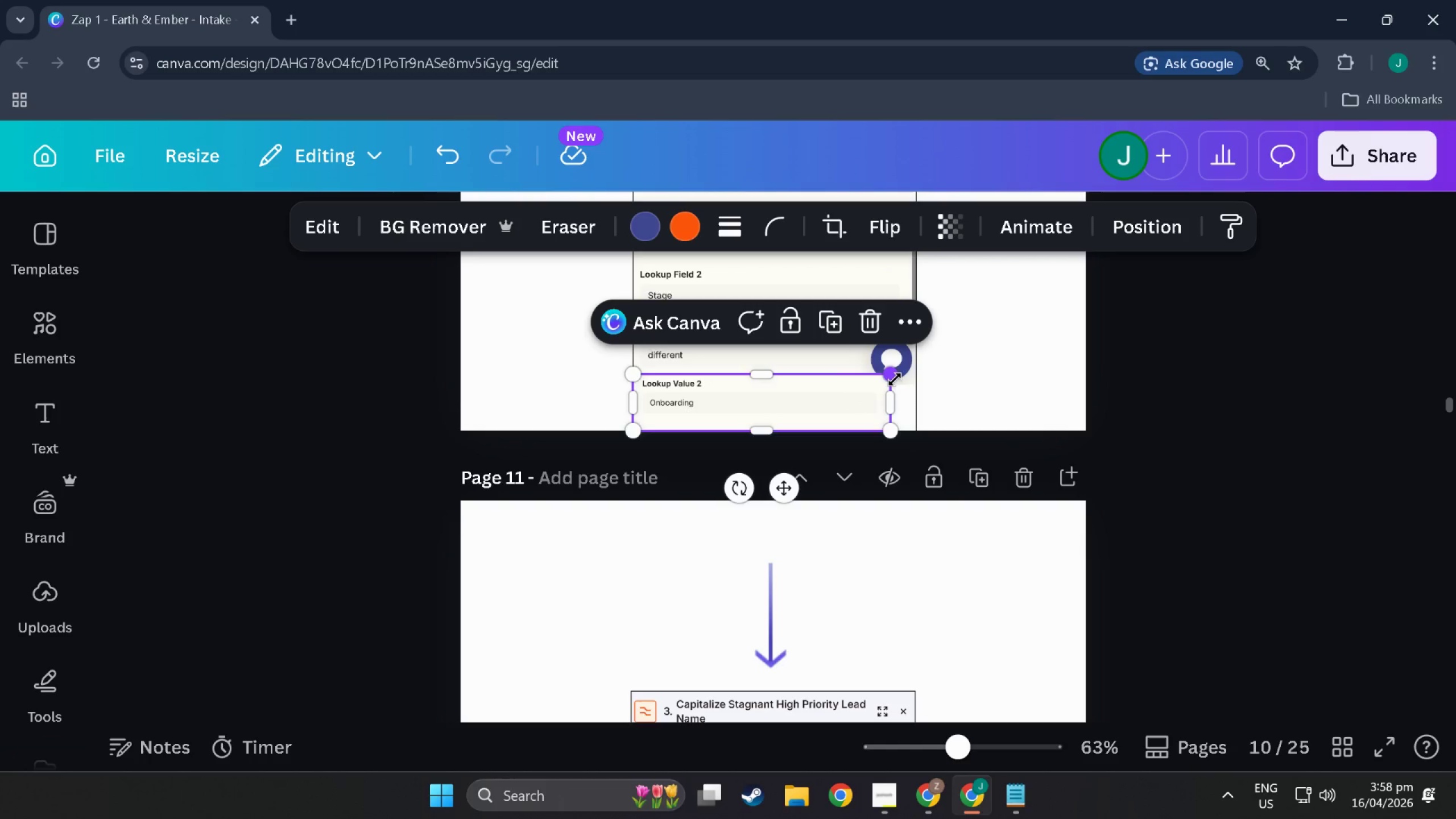 
left_click_drag(start_coordinate=[895, 379], to_coordinate=[906, 374])
 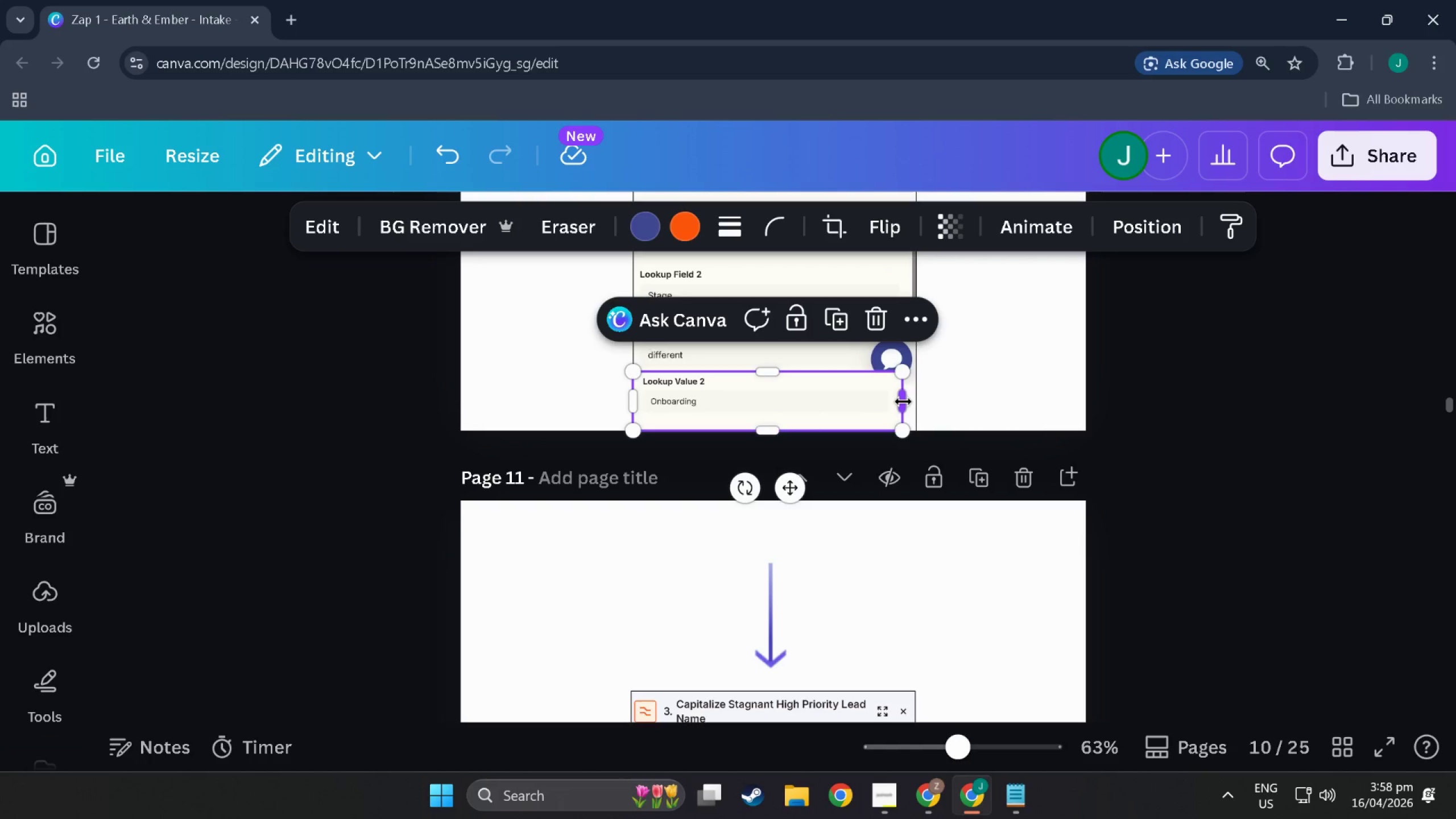 
left_click_drag(start_coordinate=[903, 402], to_coordinate=[854, 397])
 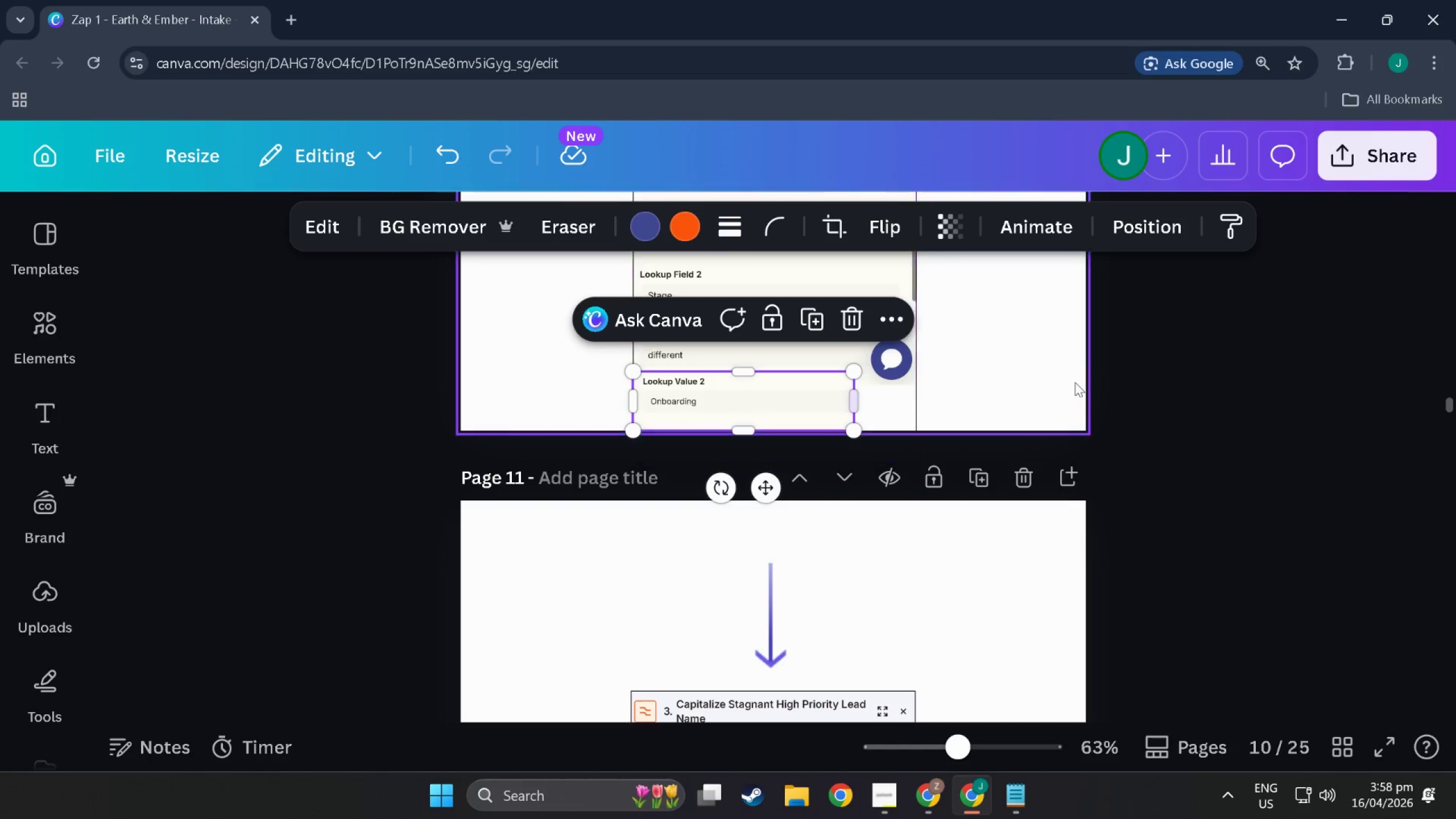 
left_click_drag(start_coordinate=[1071, 382], to_coordinate=[1075, 382])
 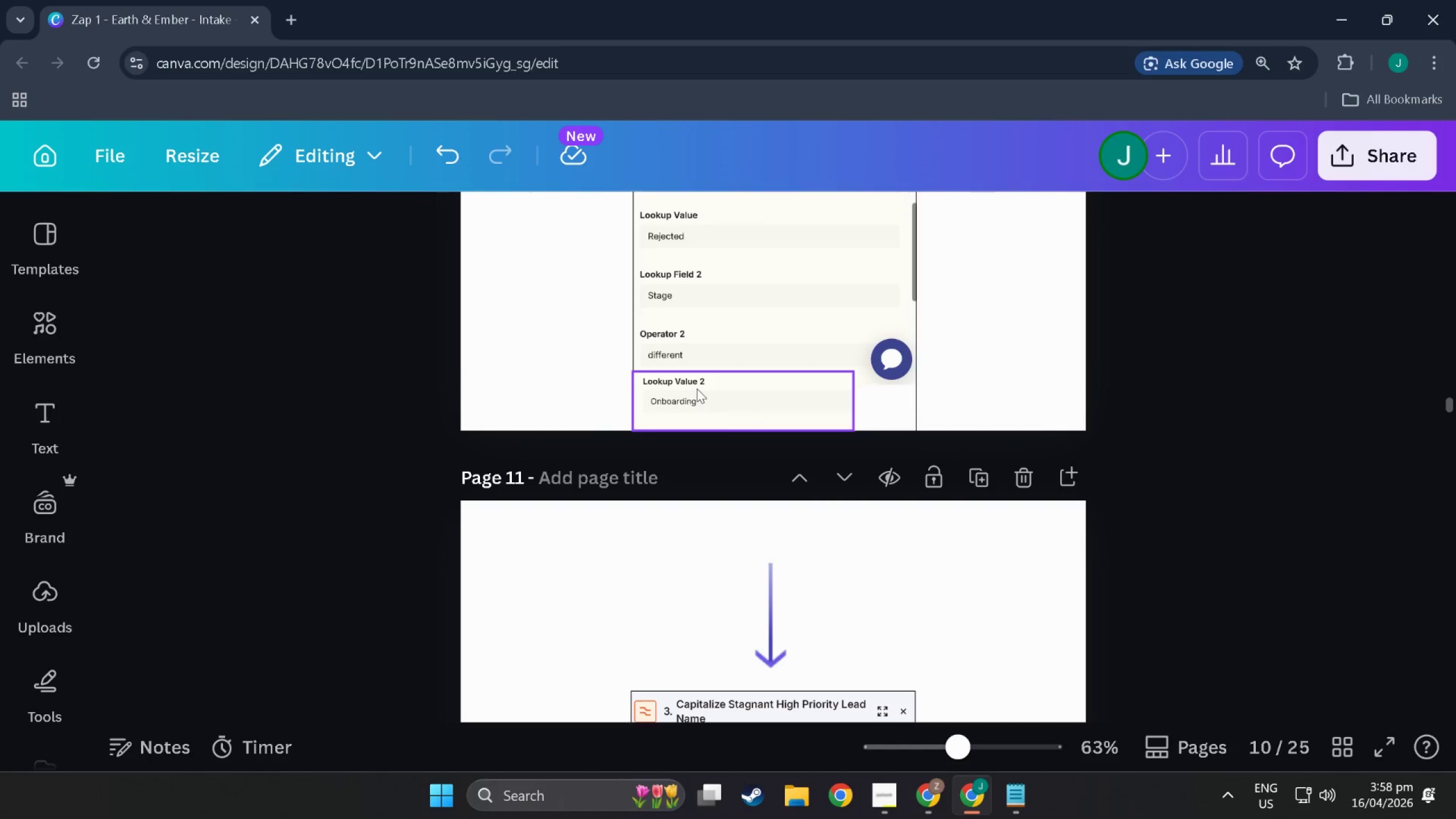 
left_click([697, 387])
 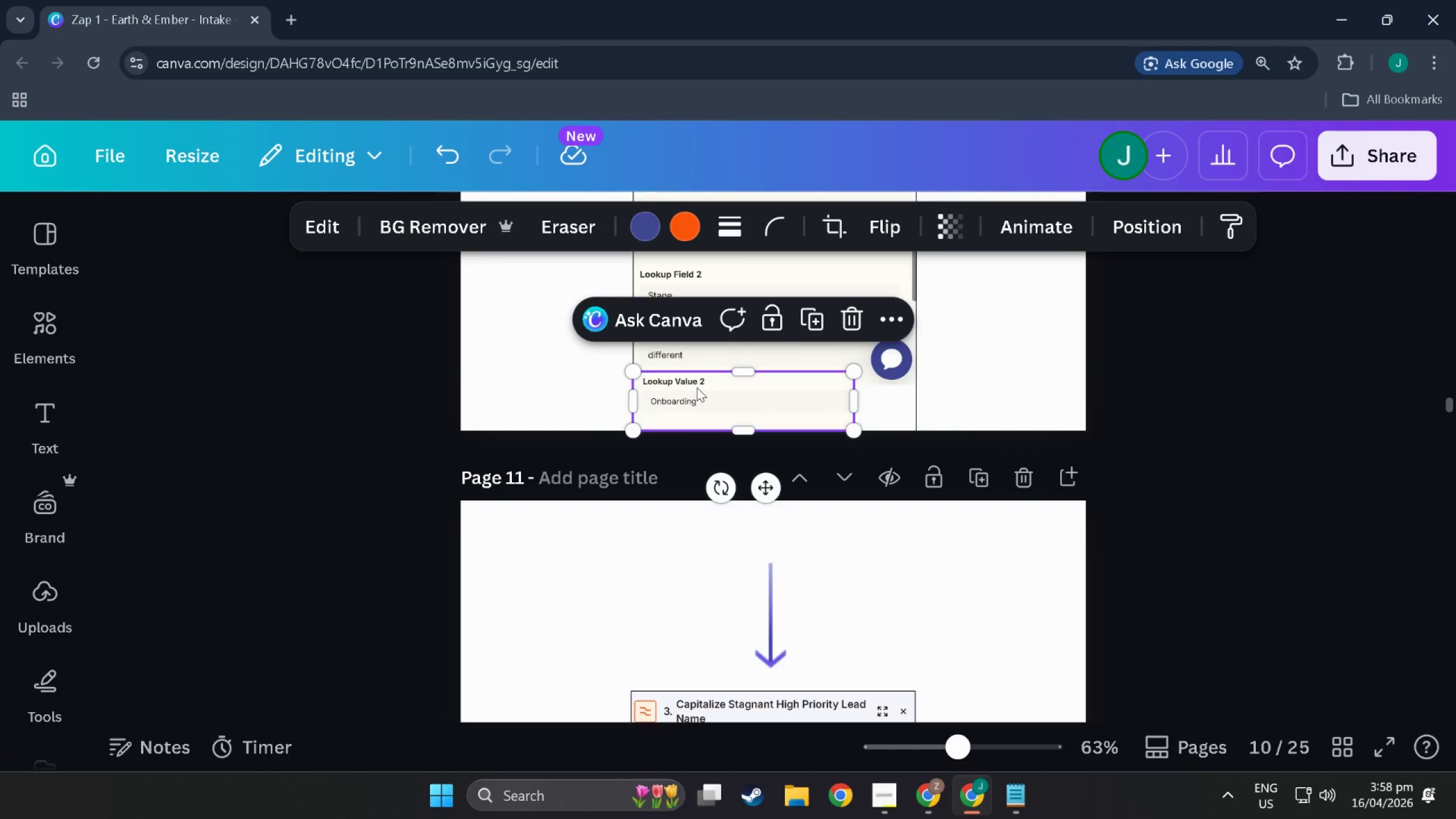 
hold_key(key=ControlLeft, duration=0.54)
 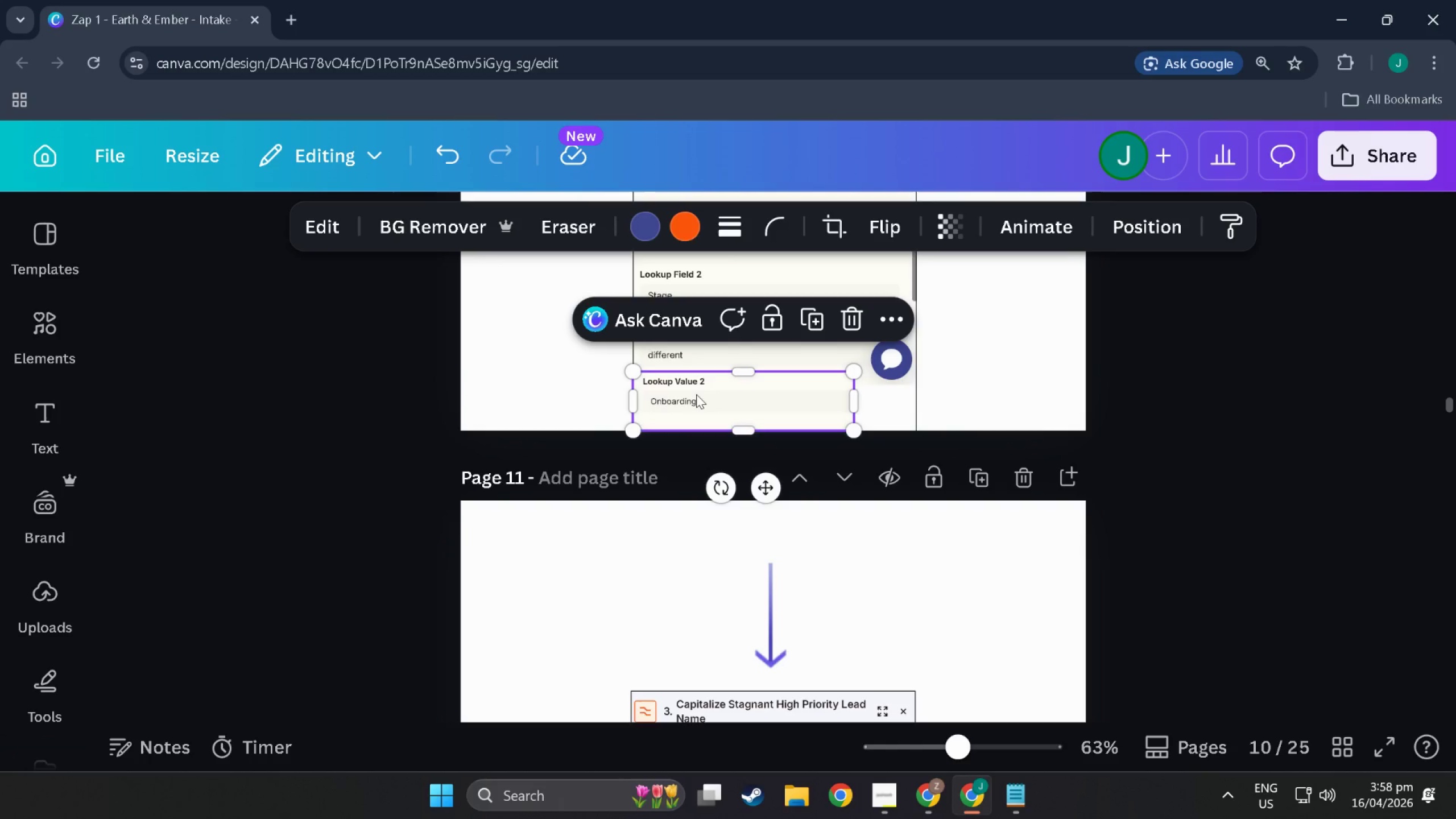 
left_click_drag(start_coordinate=[696, 394], to_coordinate=[702, 392])
 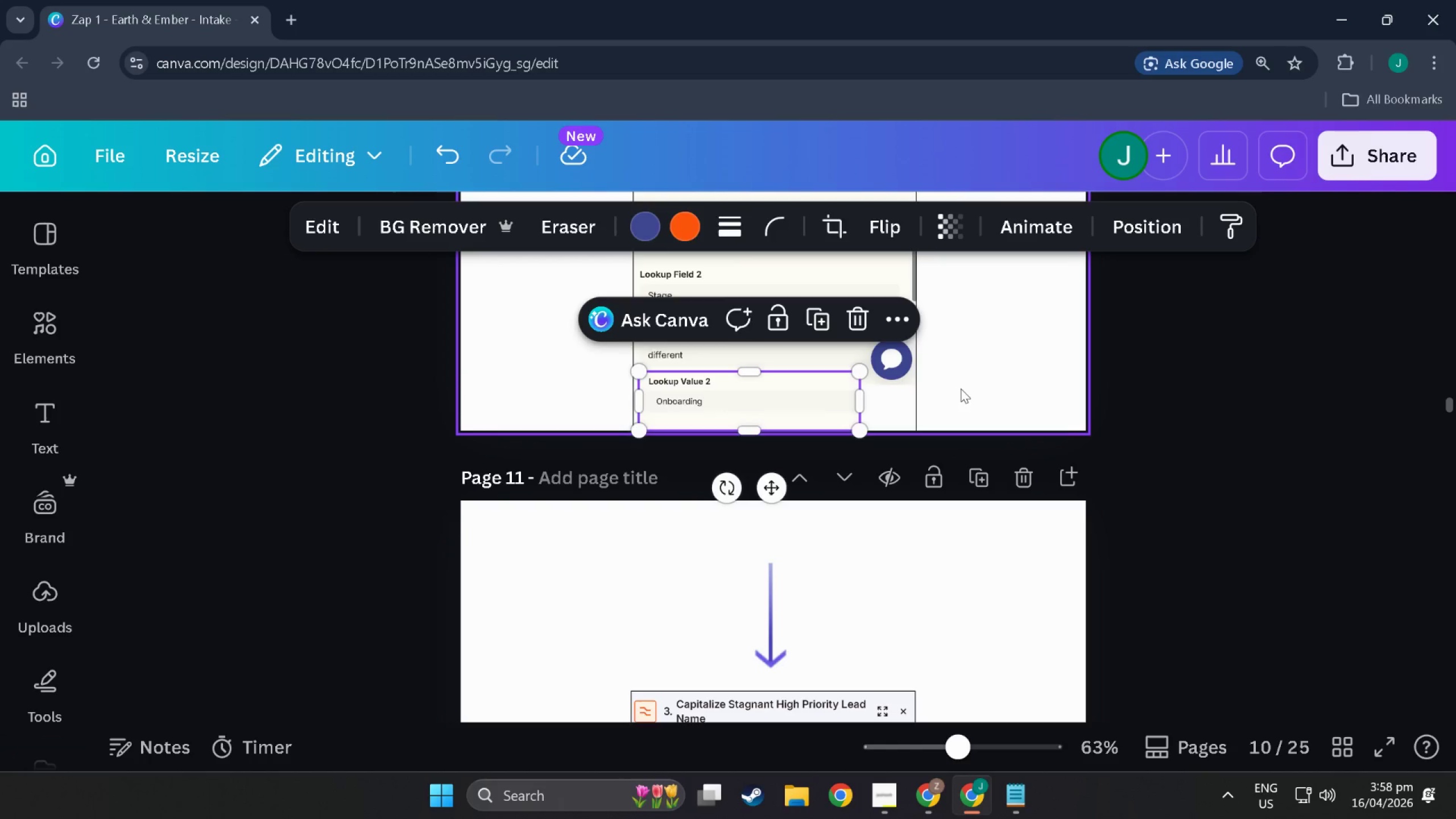 
left_click([961, 388])
 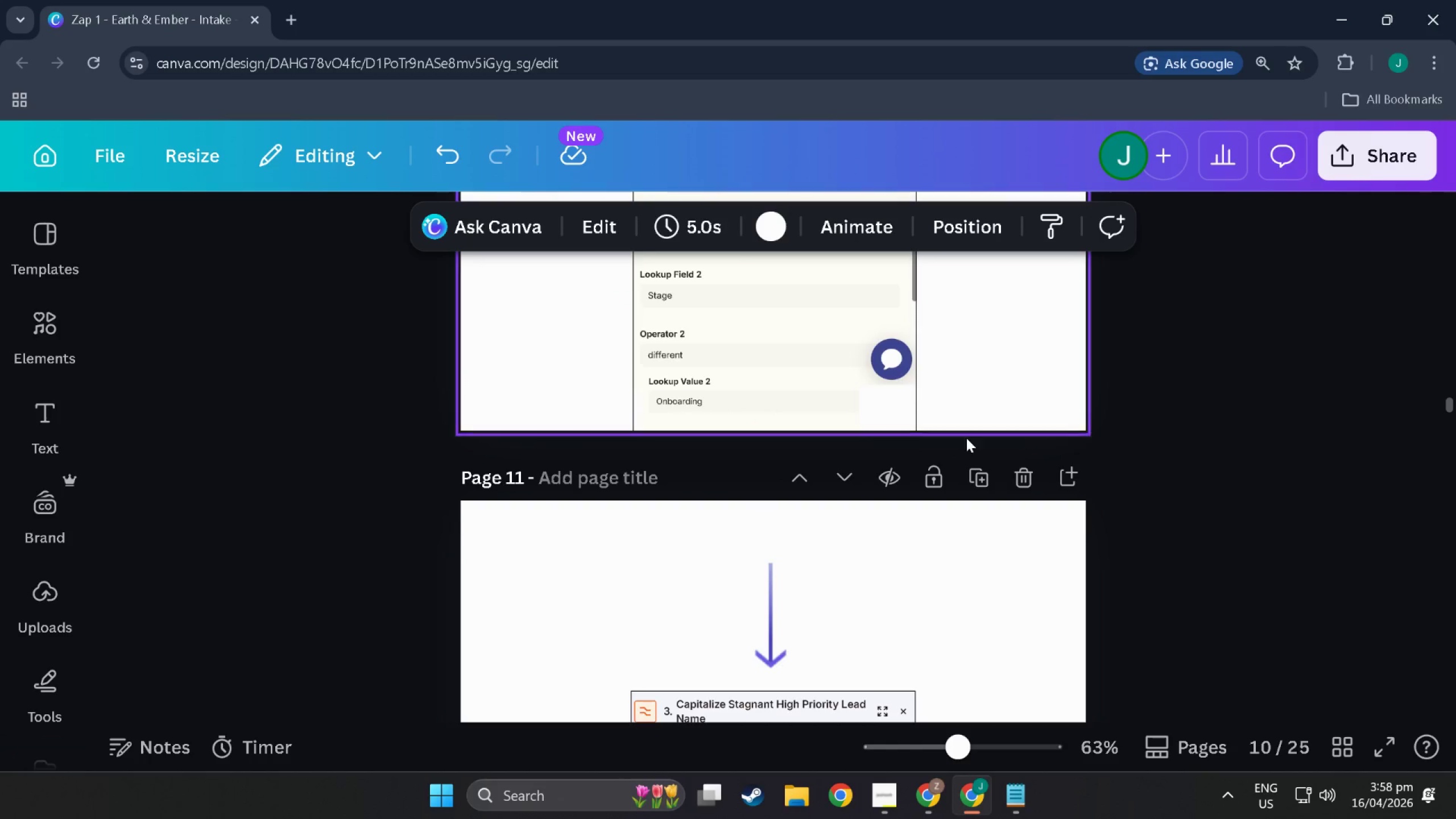 
scroll: coordinate [945, 470], scroll_direction: up, amount: 4.0
 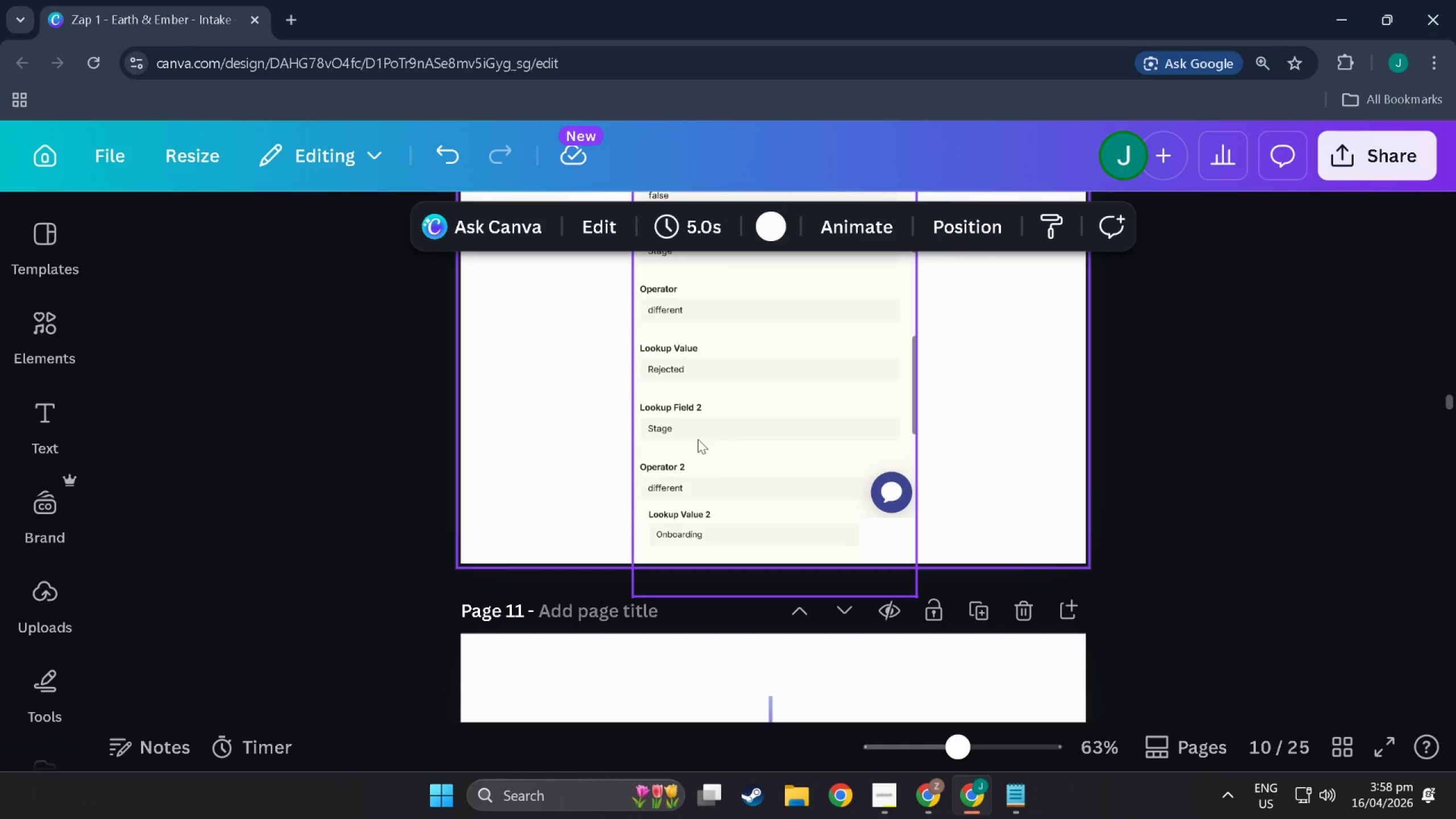 
scroll: coordinate [775, 541], scroll_direction: down, amount: 7.0
 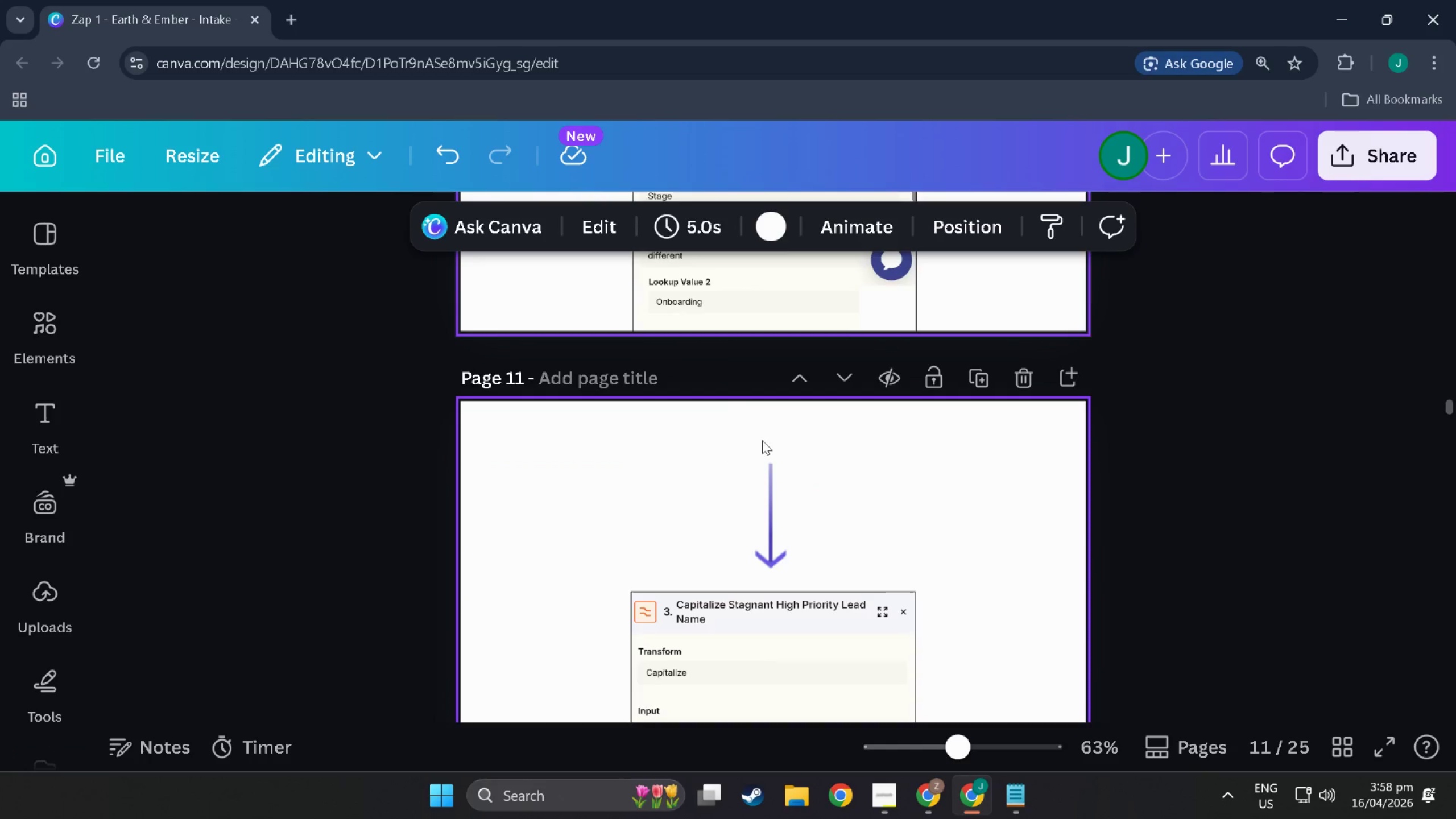 
hold_key(key=ControlLeft, duration=0.69)
 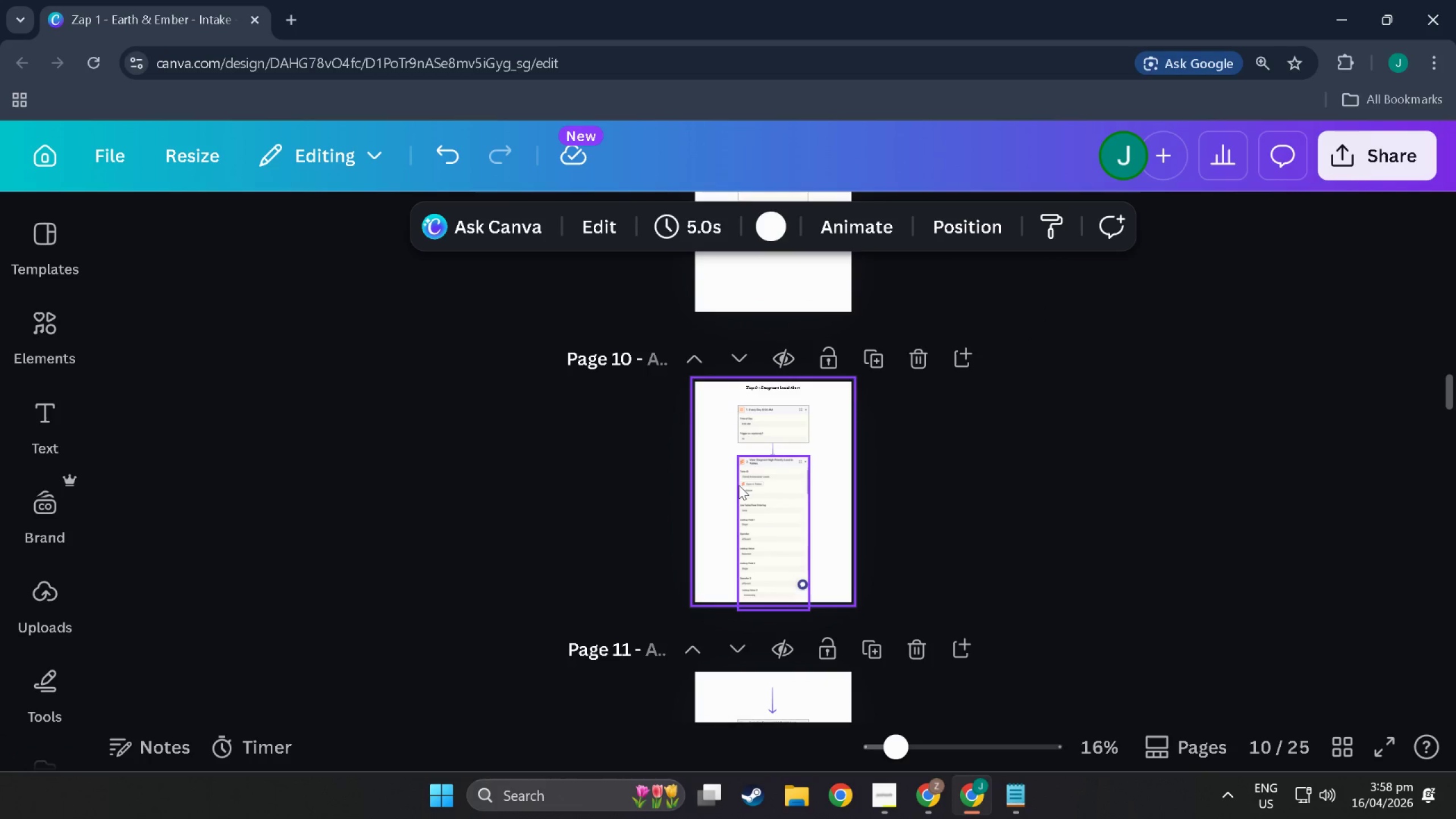 
scroll: coordinate [723, 517], scroll_direction: down, amount: 22.0
 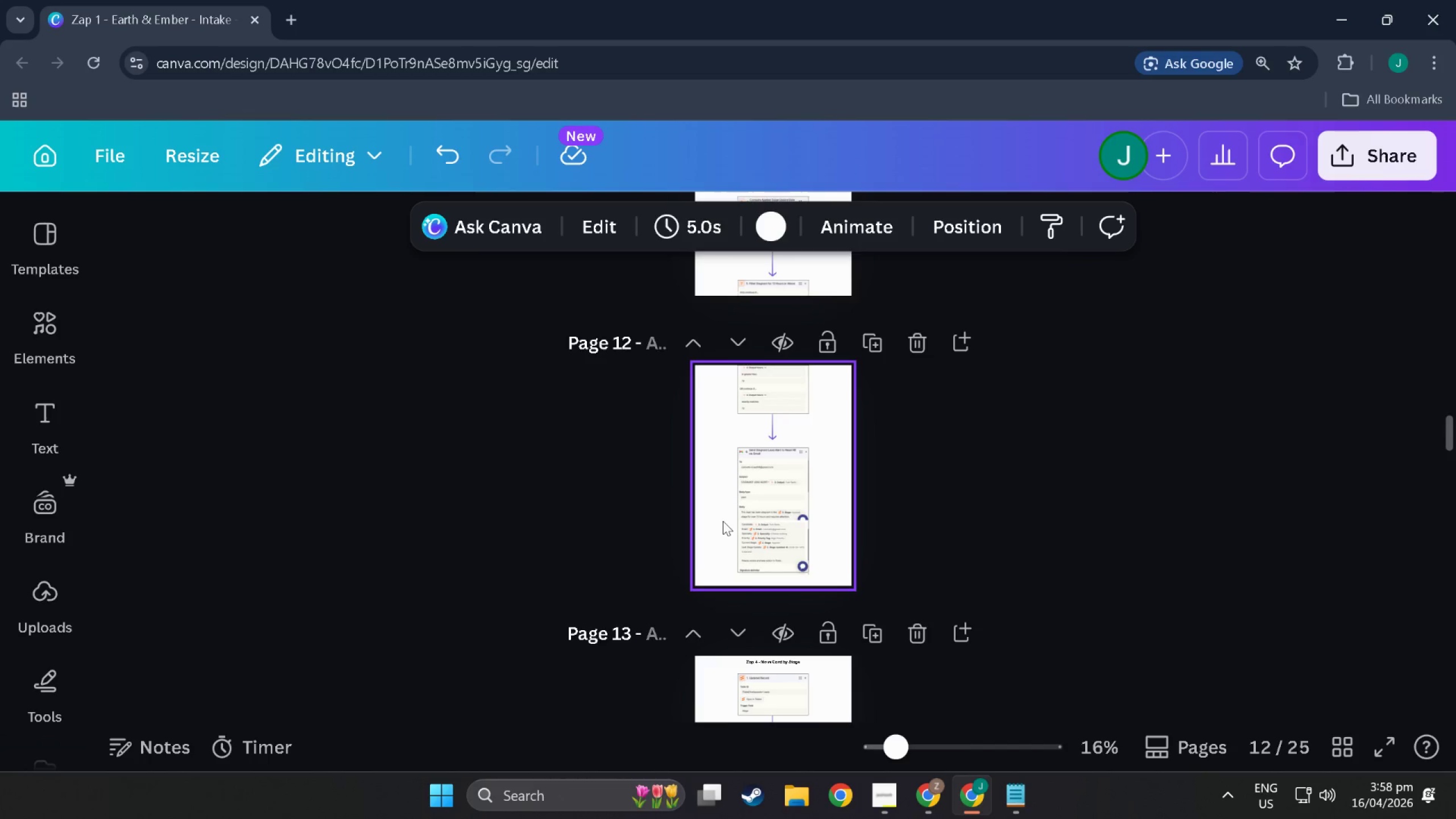 
scroll: coordinate [719, 529], scroll_direction: up, amount: 14.0
 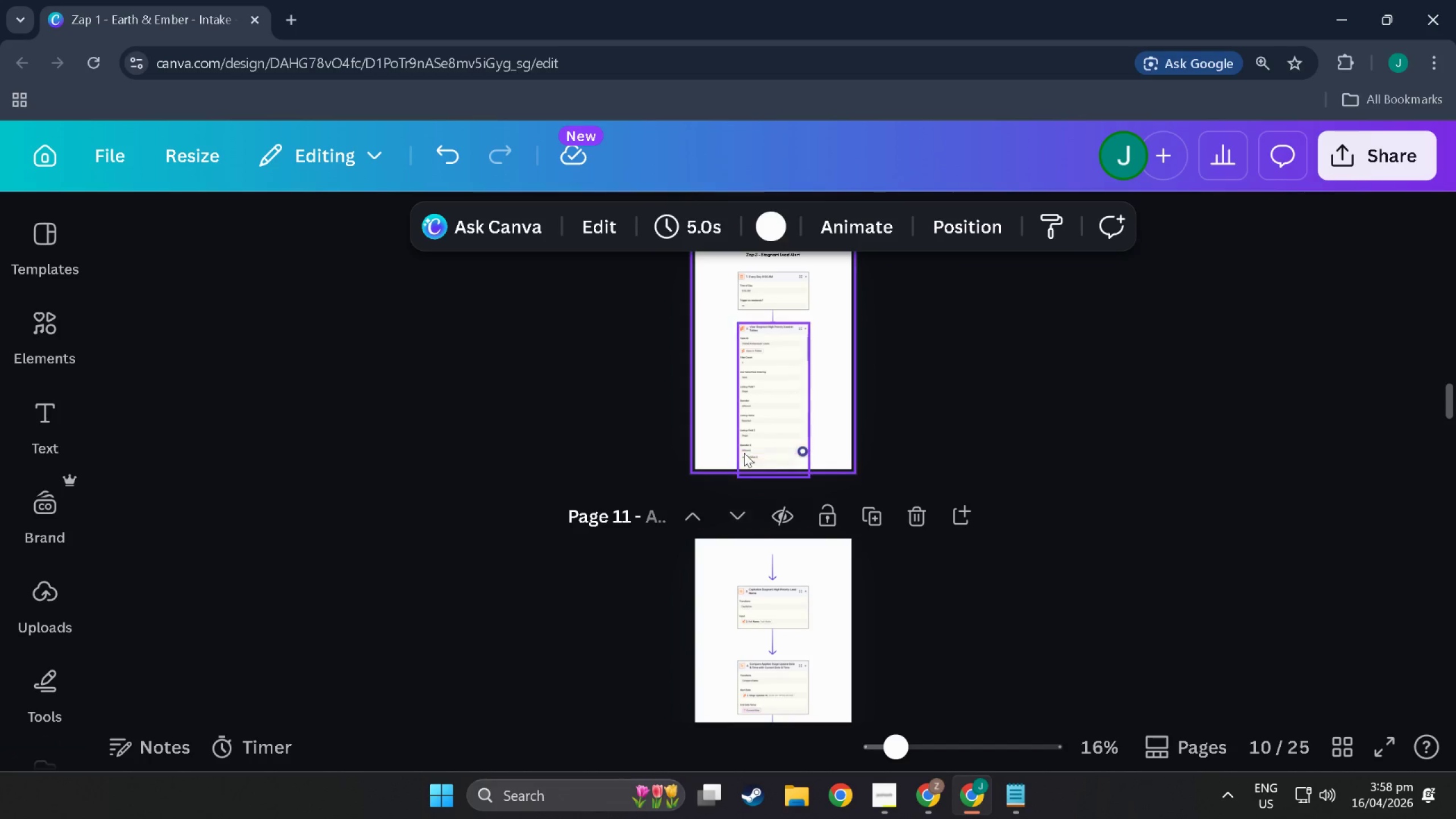 
key(Alt+Tab)
 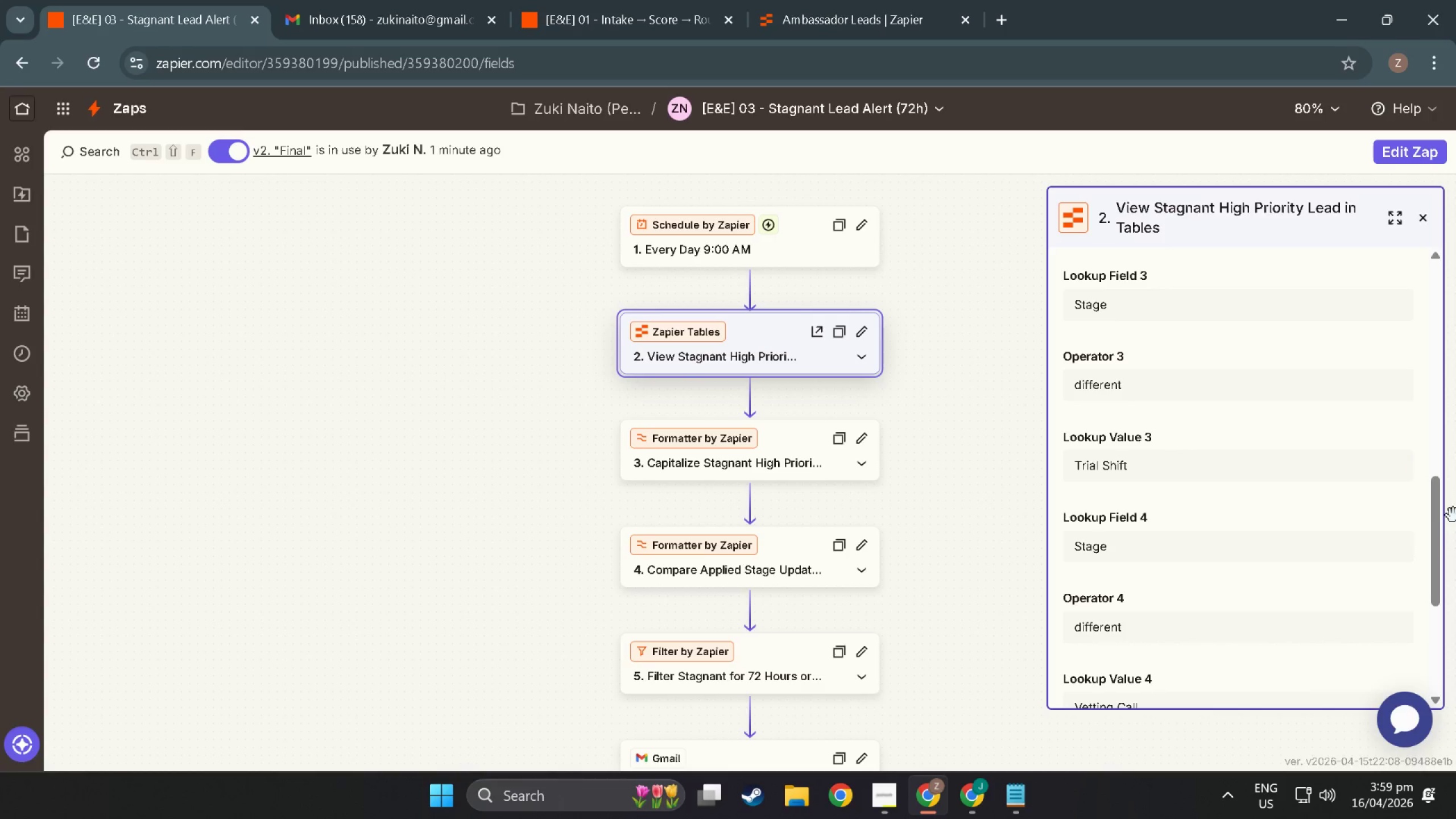 
left_click_drag(start_coordinate=[1438, 522], to_coordinate=[1439, 529])
 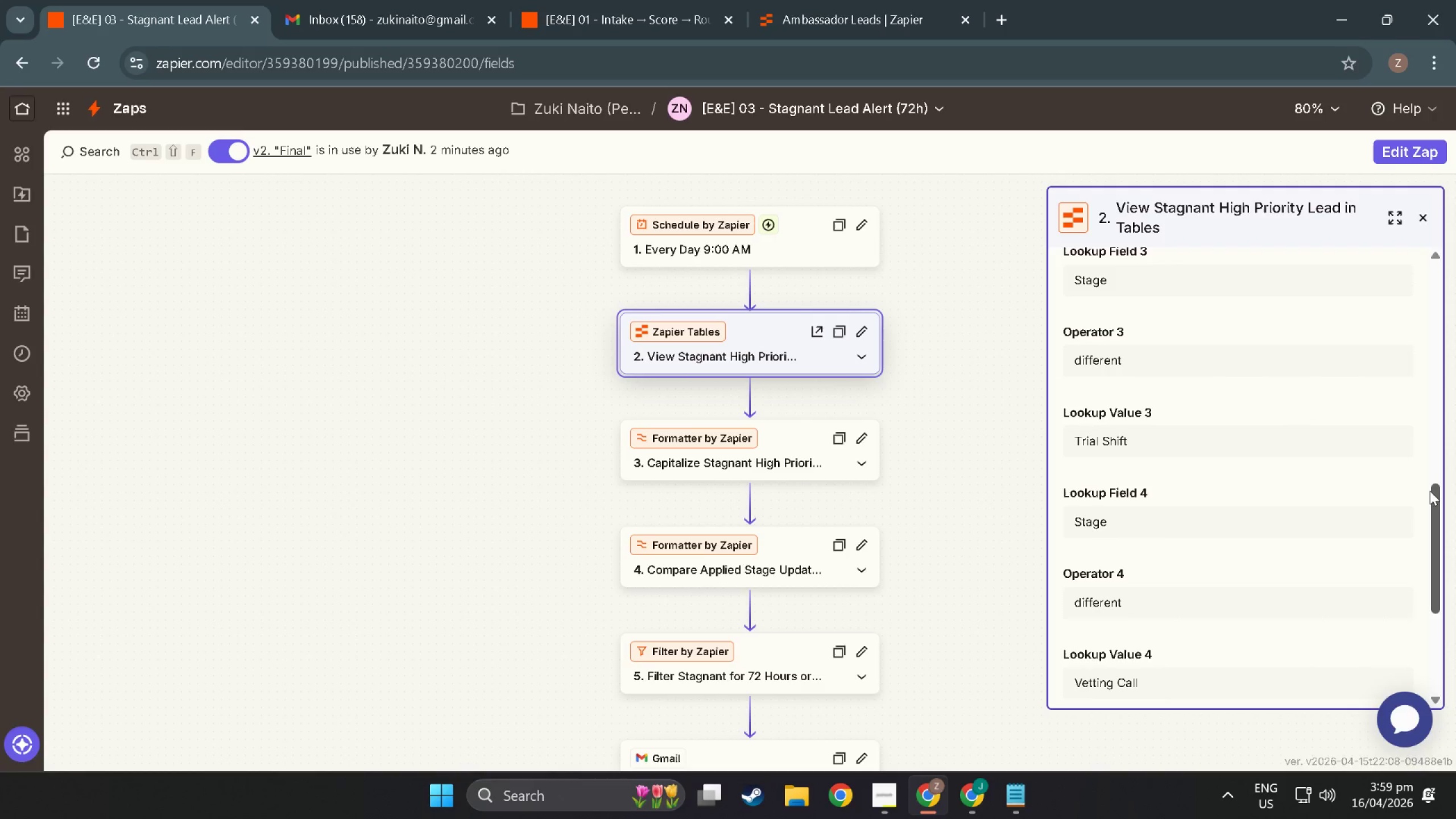 
left_click_drag(start_coordinate=[1436, 504], to_coordinate=[1436, 500])
 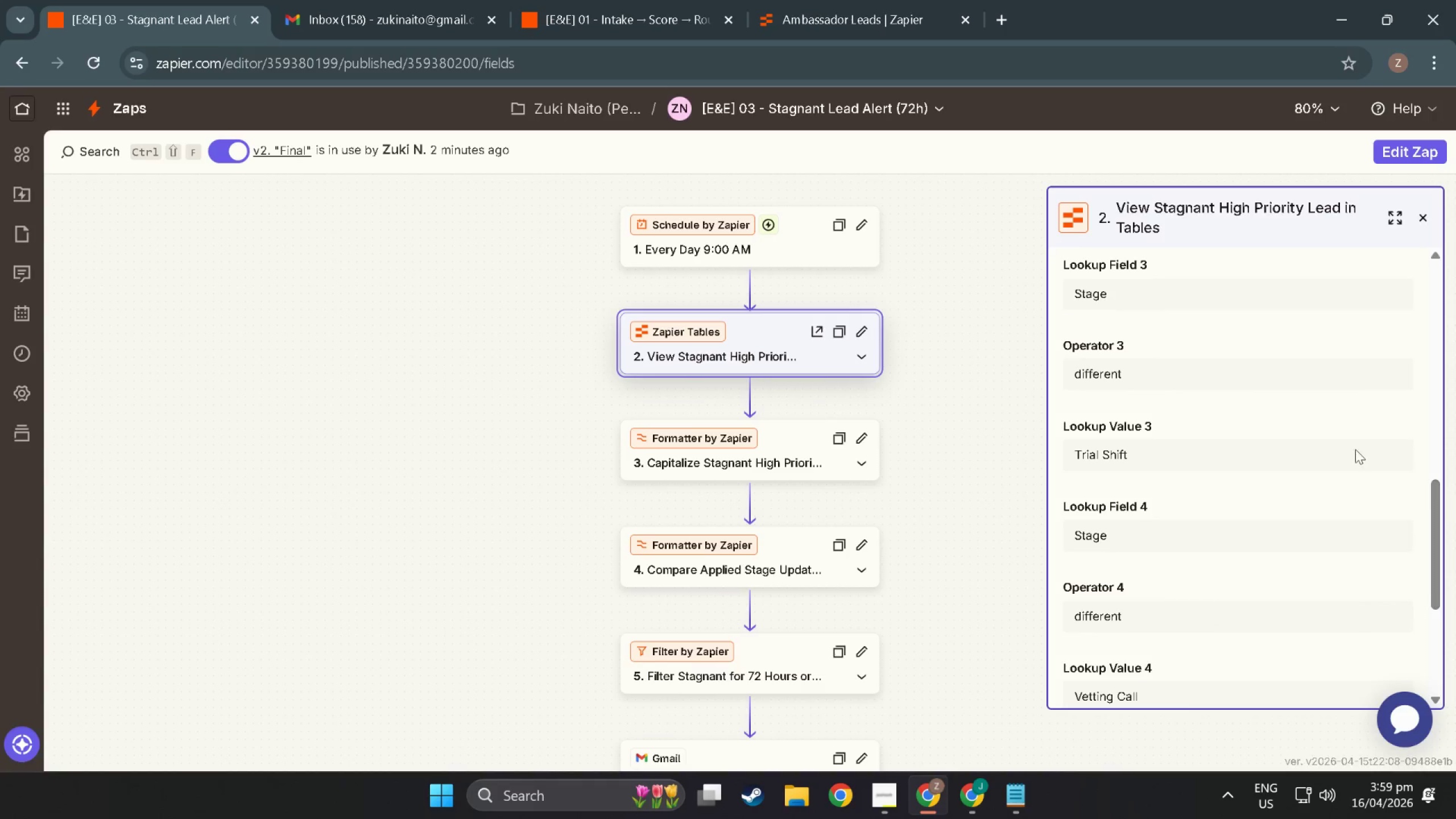 
key(Meta+Shift+ShiftLeft)
 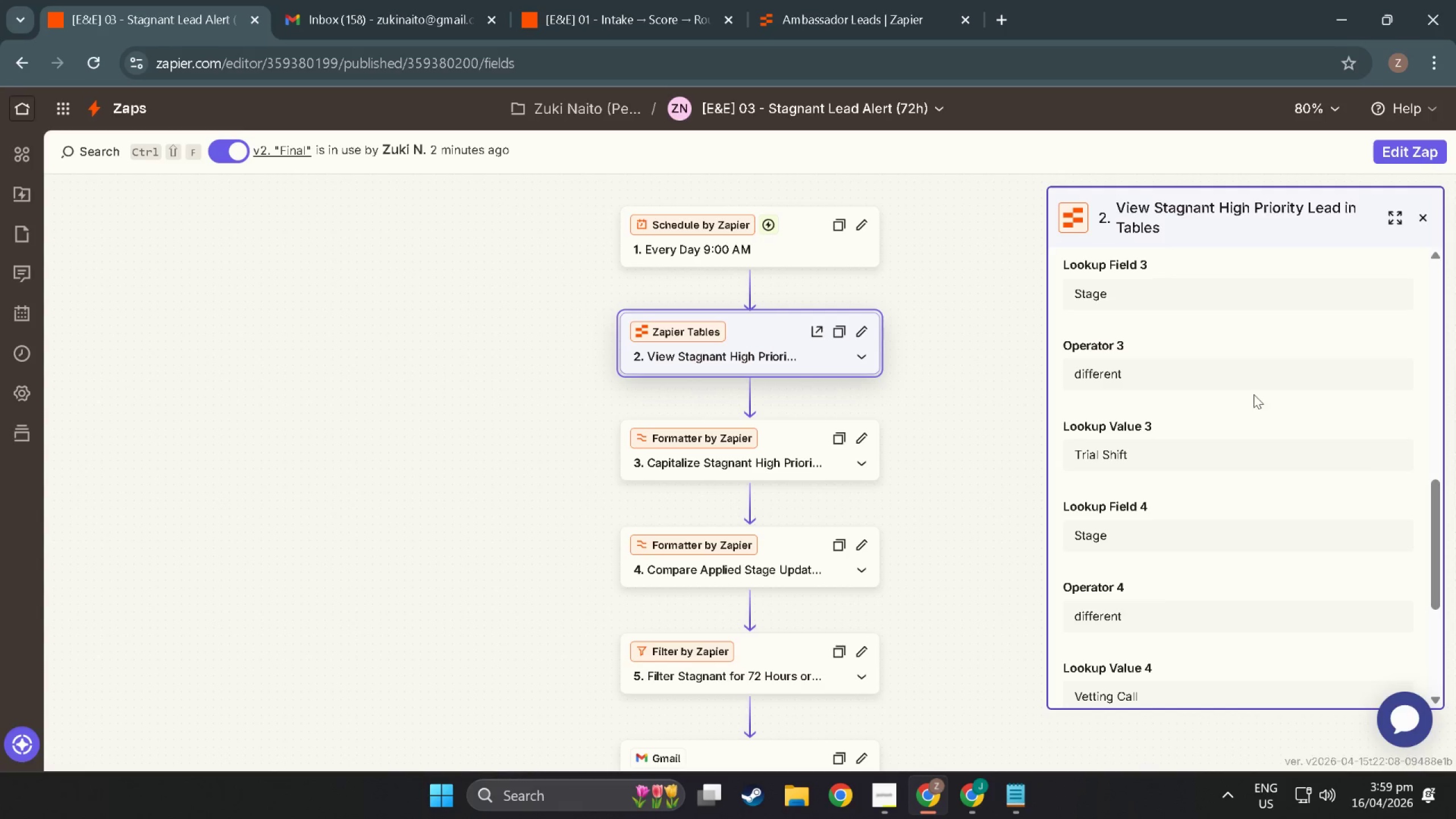 
key(Meta+Shift+S)
 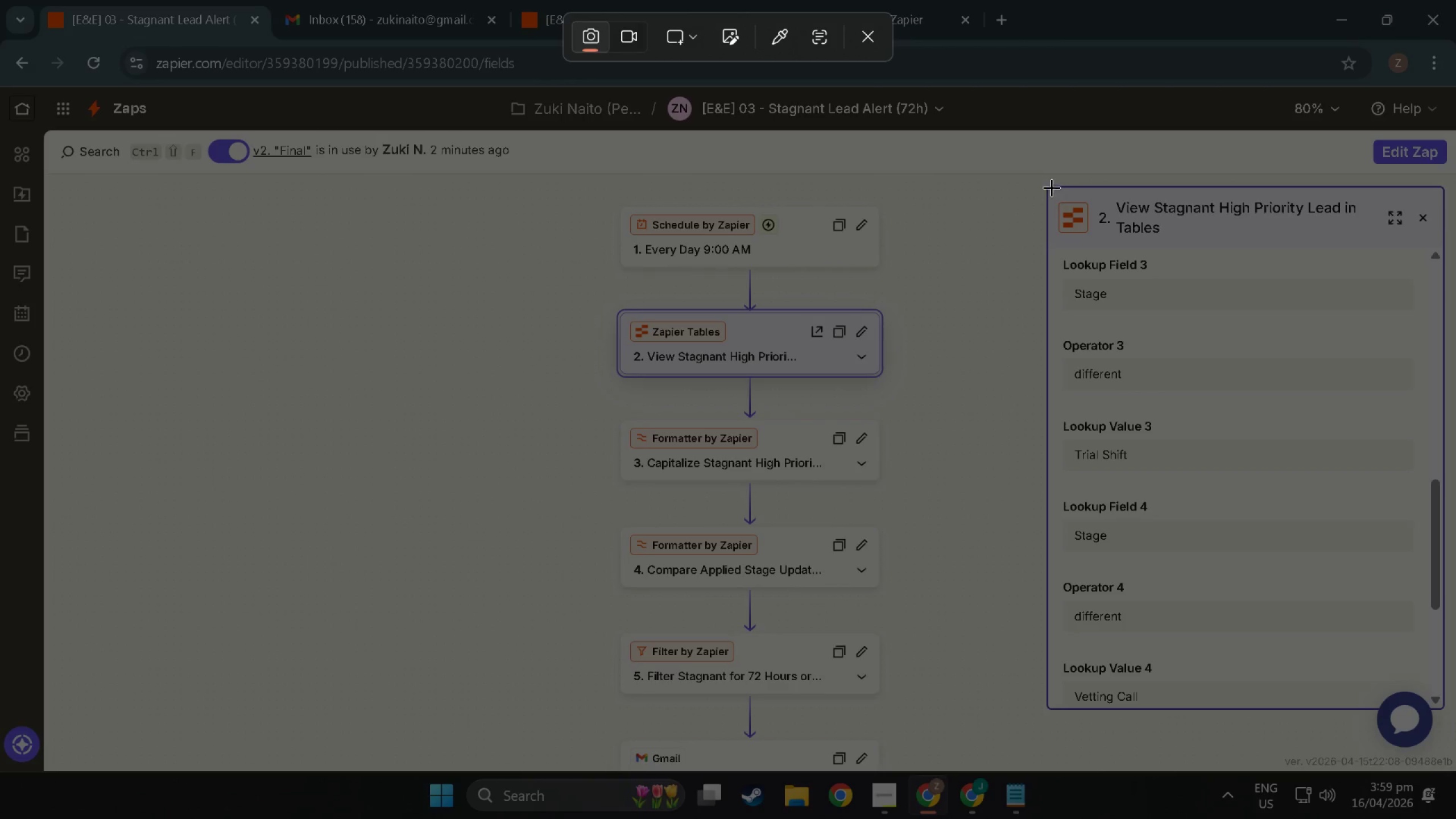 
left_click_drag(start_coordinate=[1052, 186], to_coordinate=[1448, 712])
 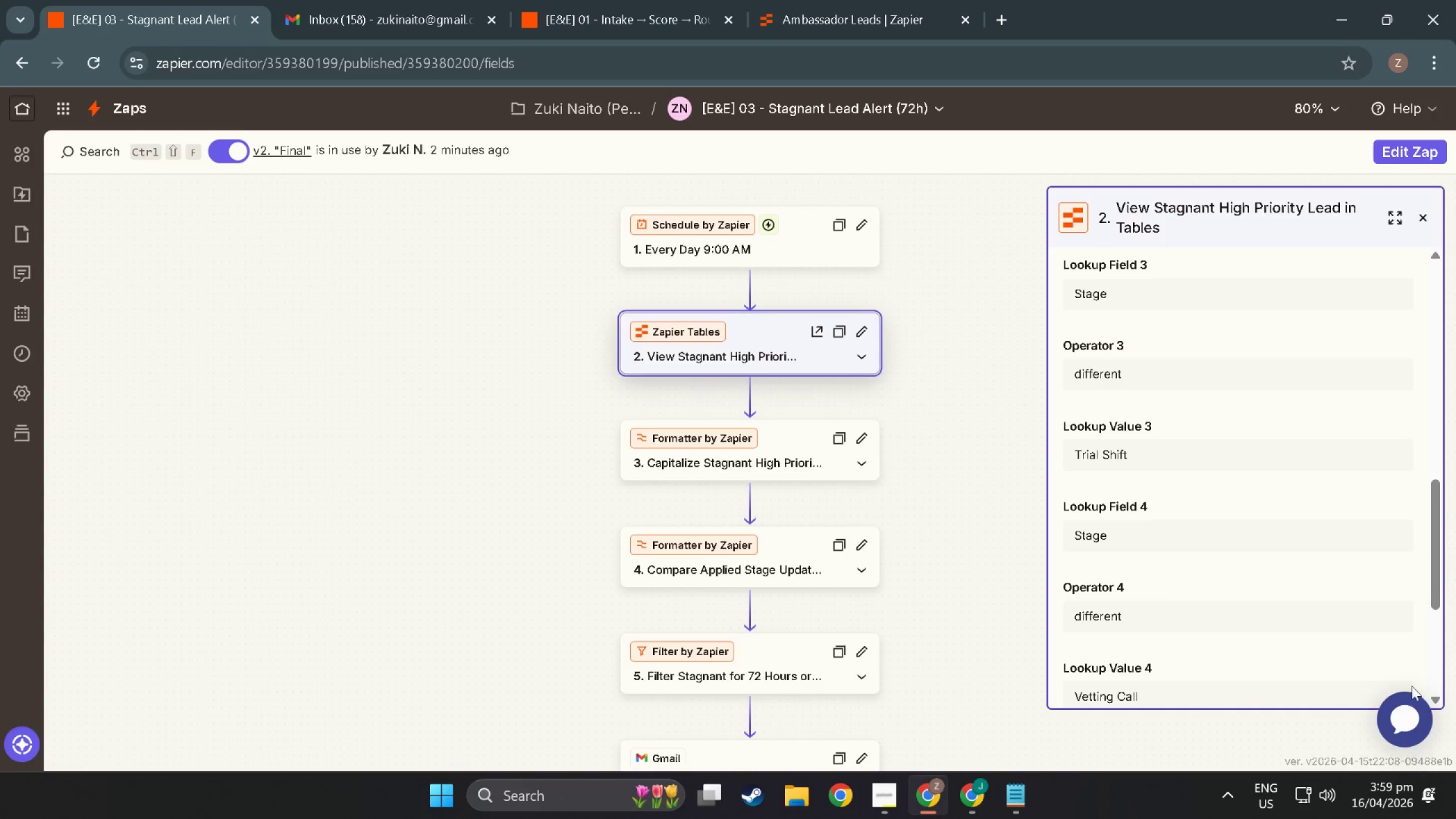 
key(Alt+Tab)
 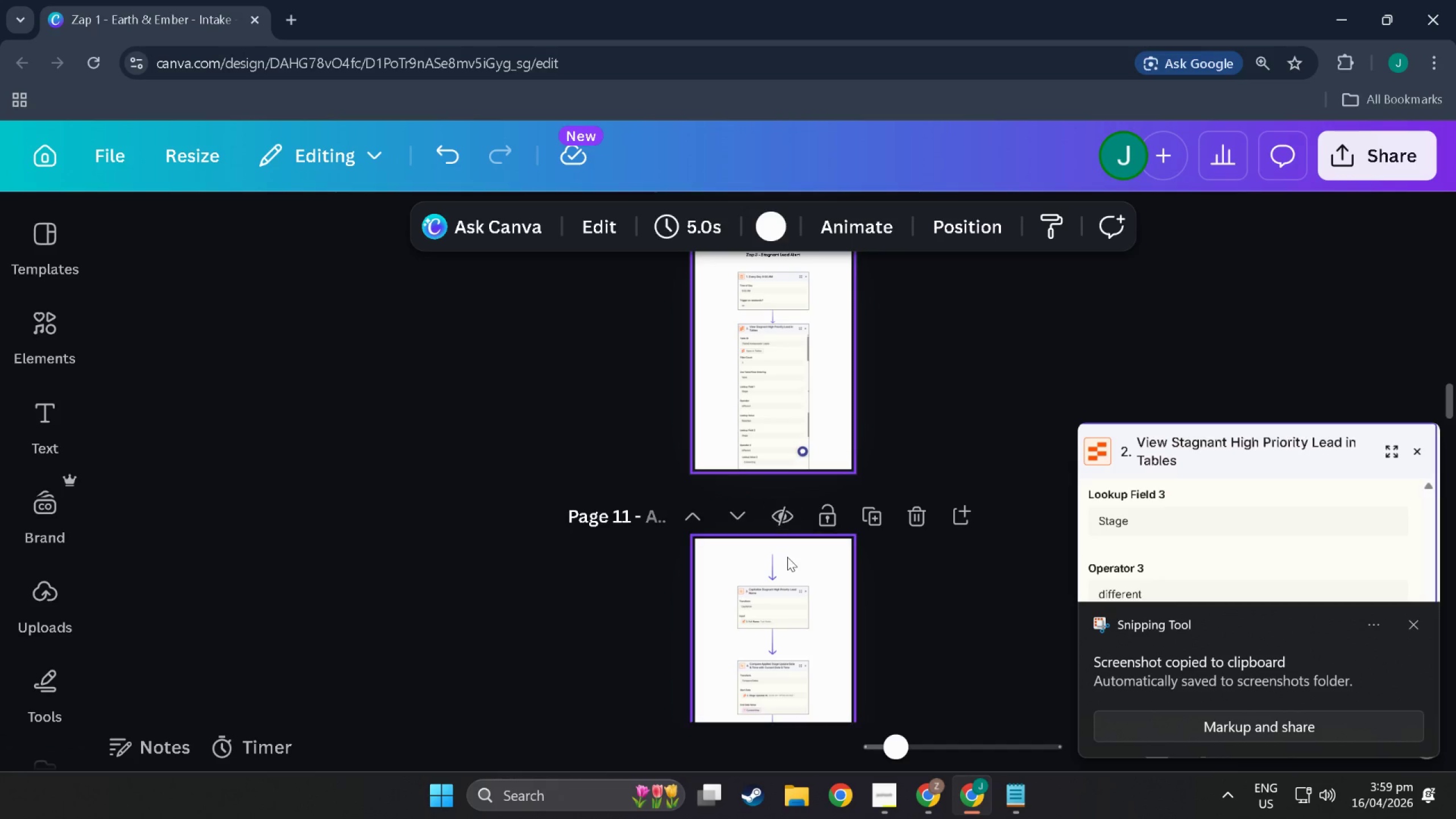 
left_click([719, 375])
 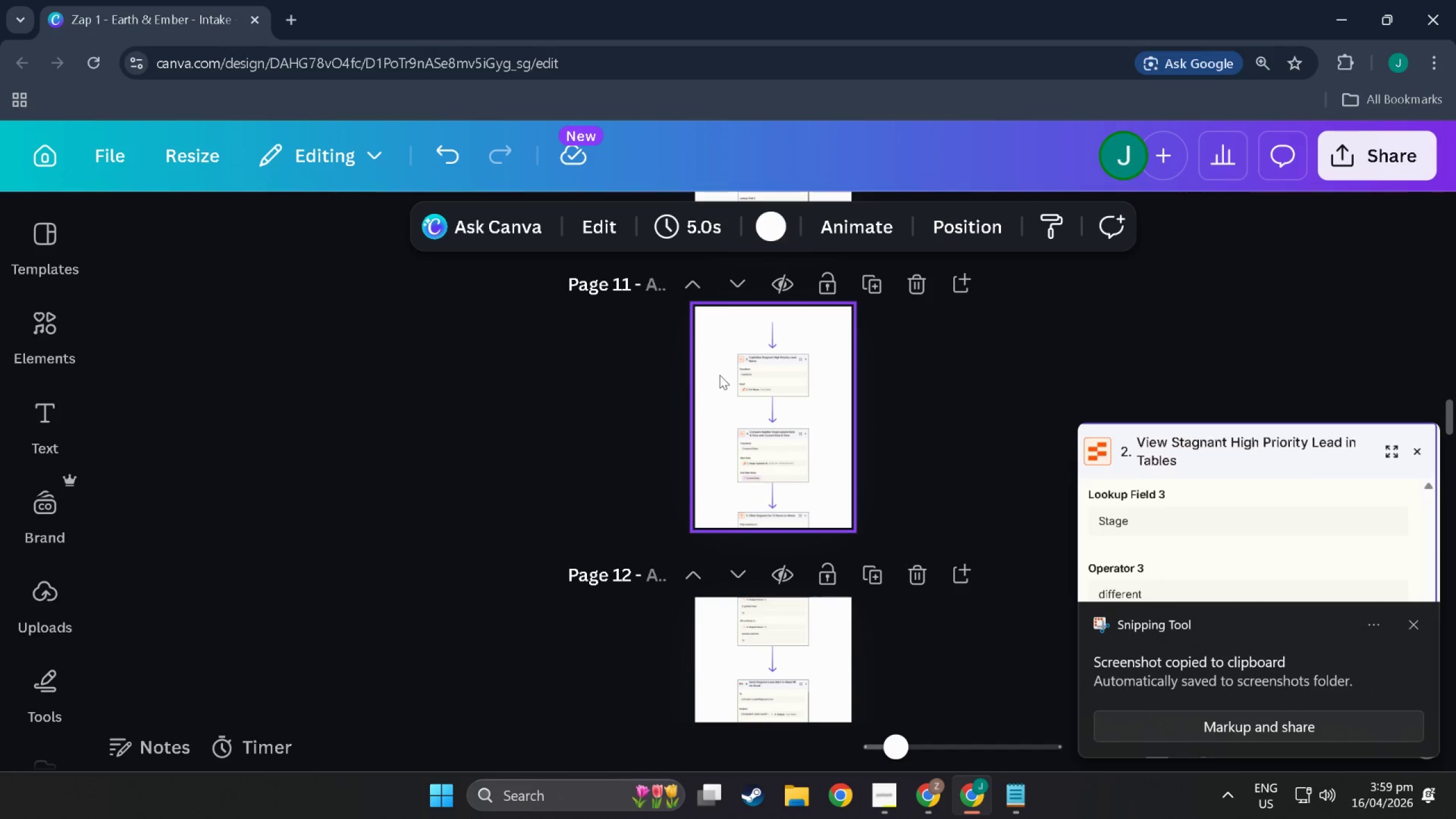 
scroll: coordinate [756, 570], scroll_direction: down, amount: 7.0
 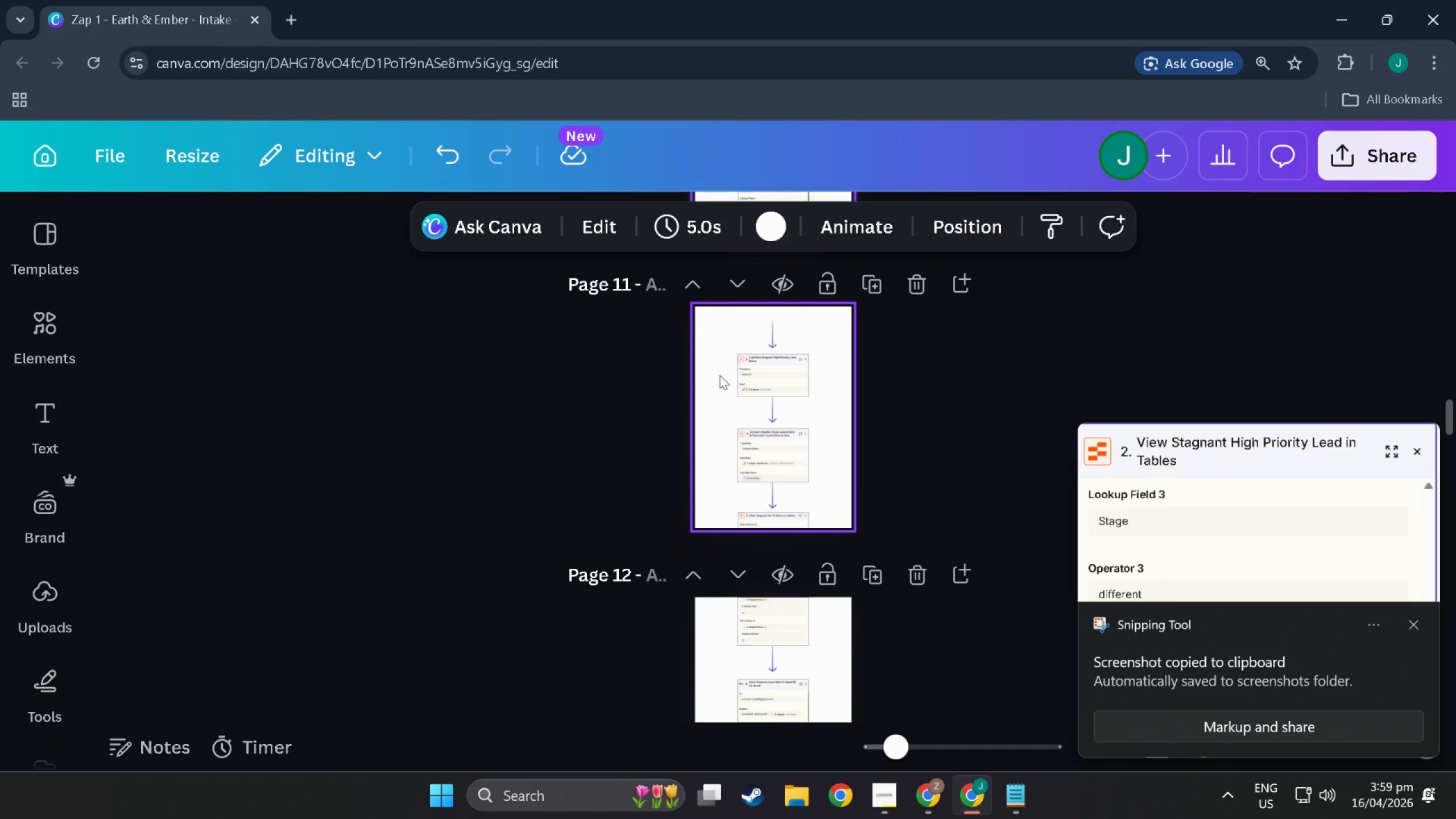 
key(Control+V)
 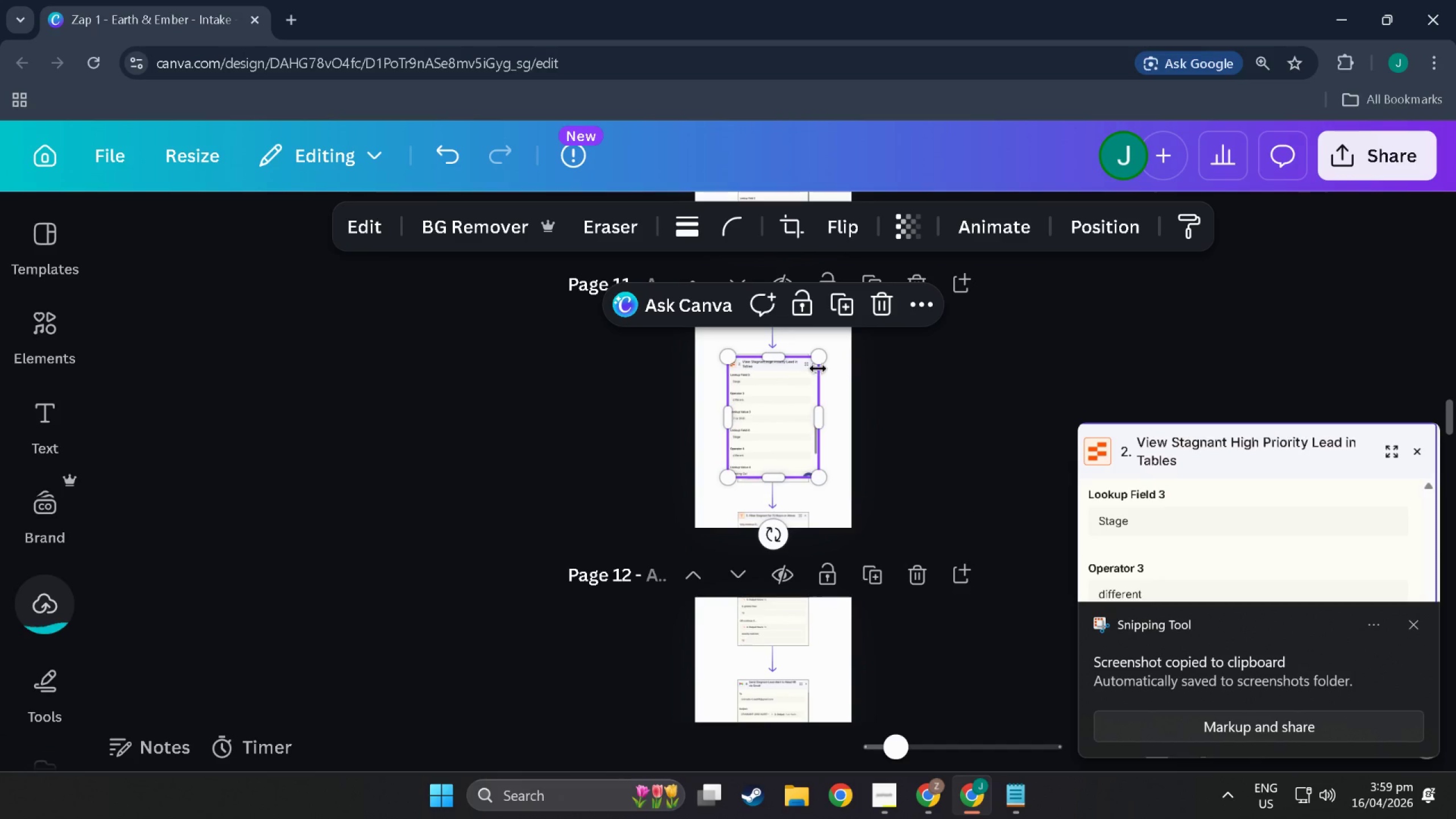 
left_click_drag(start_coordinate=[824, 353], to_coordinate=[793, 375])
 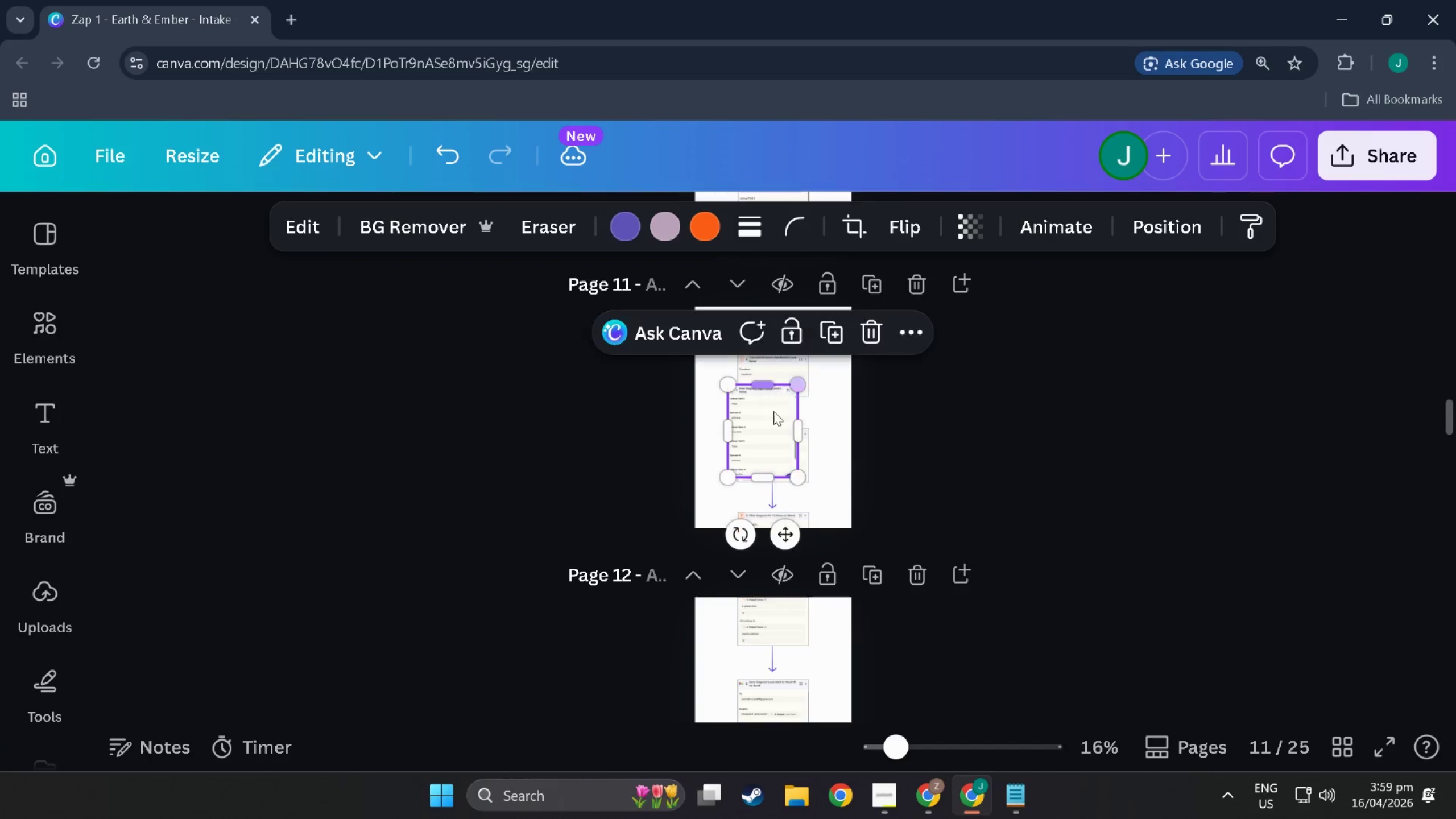 
hold_key(key=ControlLeft, duration=0.7)
scroll: coordinate [771, 422], scroll_direction: up, amount: 3.0
 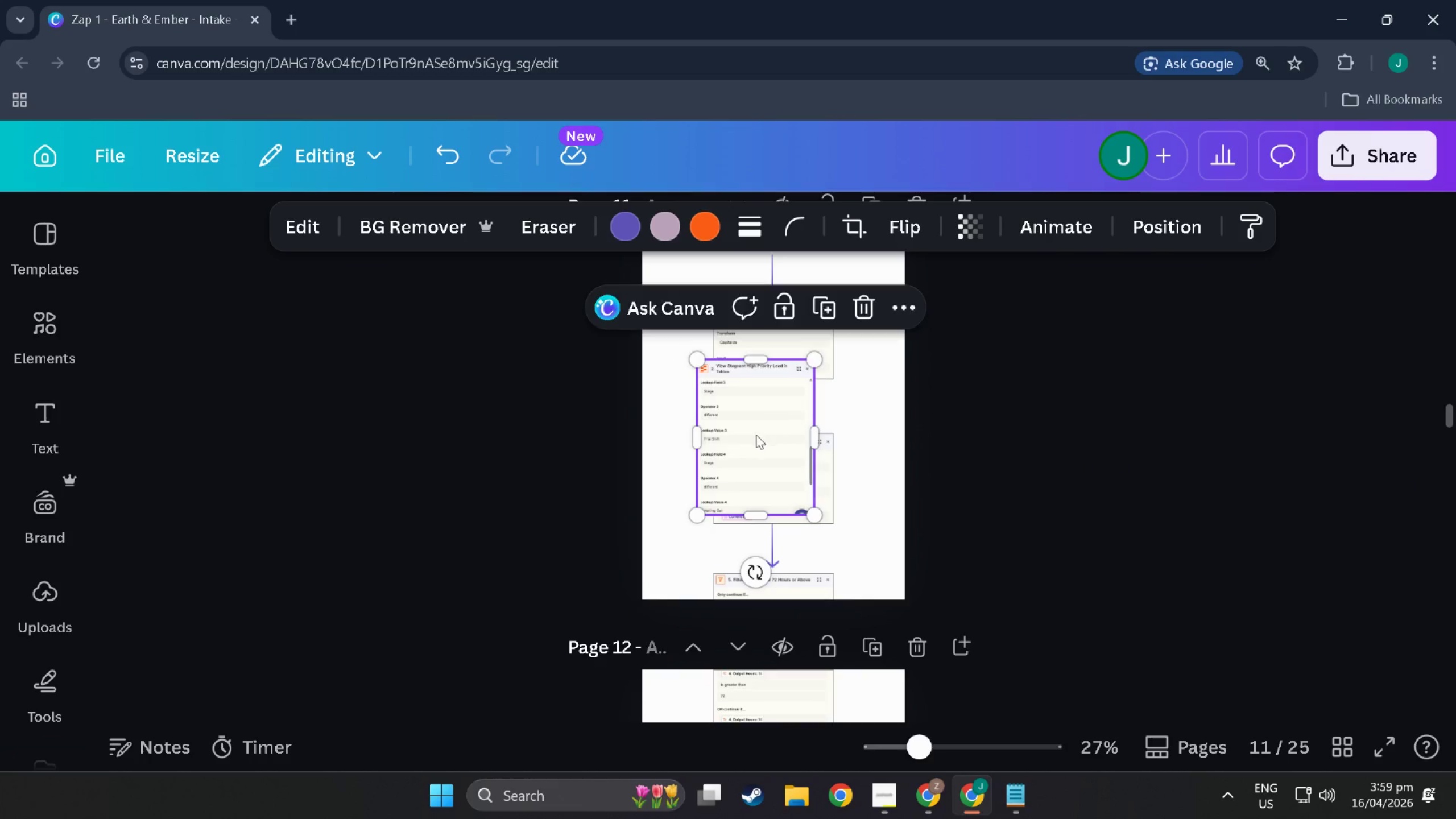 
left_click_drag(start_coordinate=[756, 435], to_coordinate=[780, 376])
 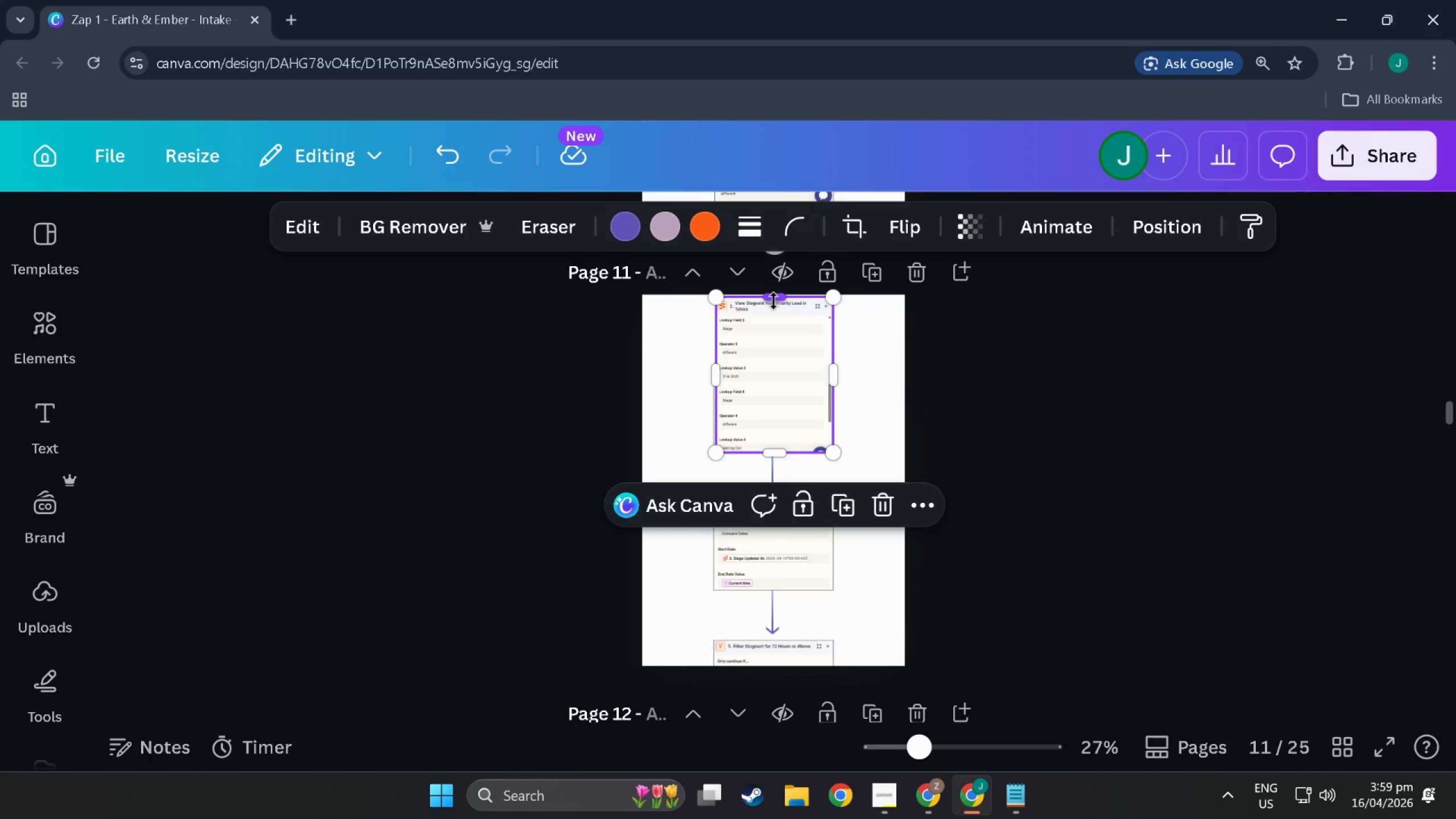 
scroll: coordinate [784, 341], scroll_direction: up, amount: 2.0
 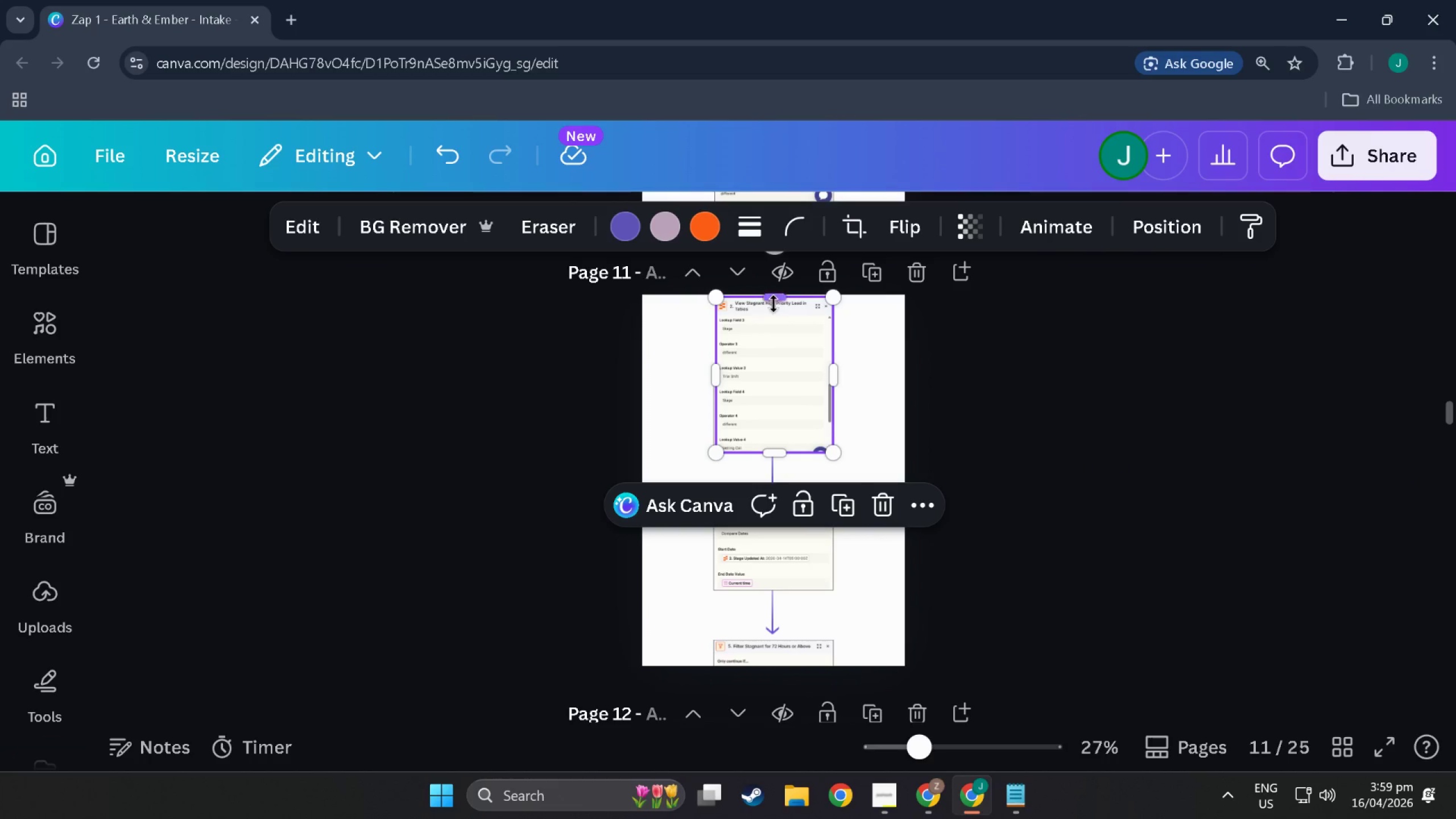 
left_click_drag(start_coordinate=[774, 301], to_coordinate=[774, 318])
 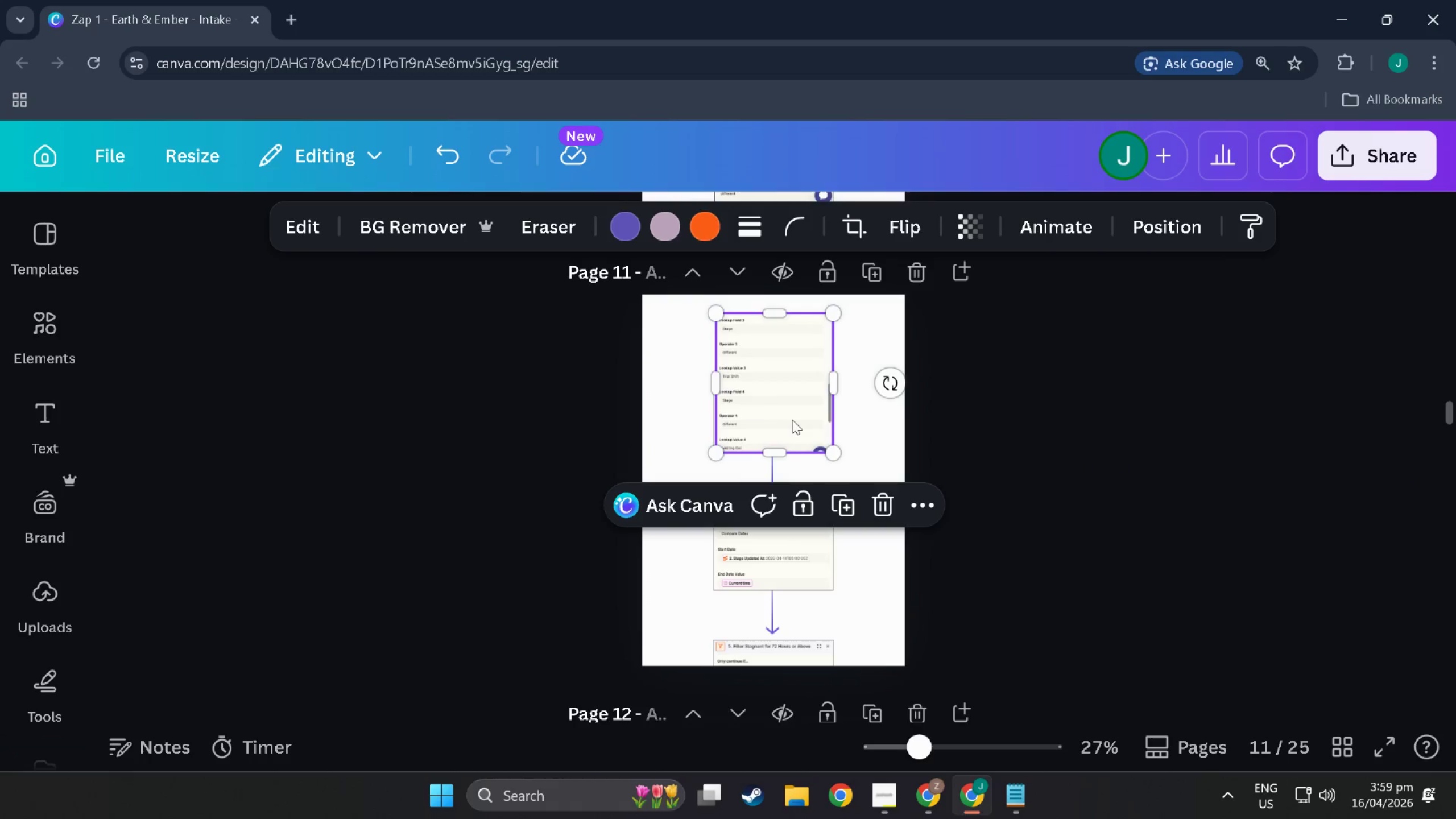 
hold_key(key=ControlLeft, duration=0.79)
scroll: coordinate [792, 425], scroll_direction: up, amount: 10.0
 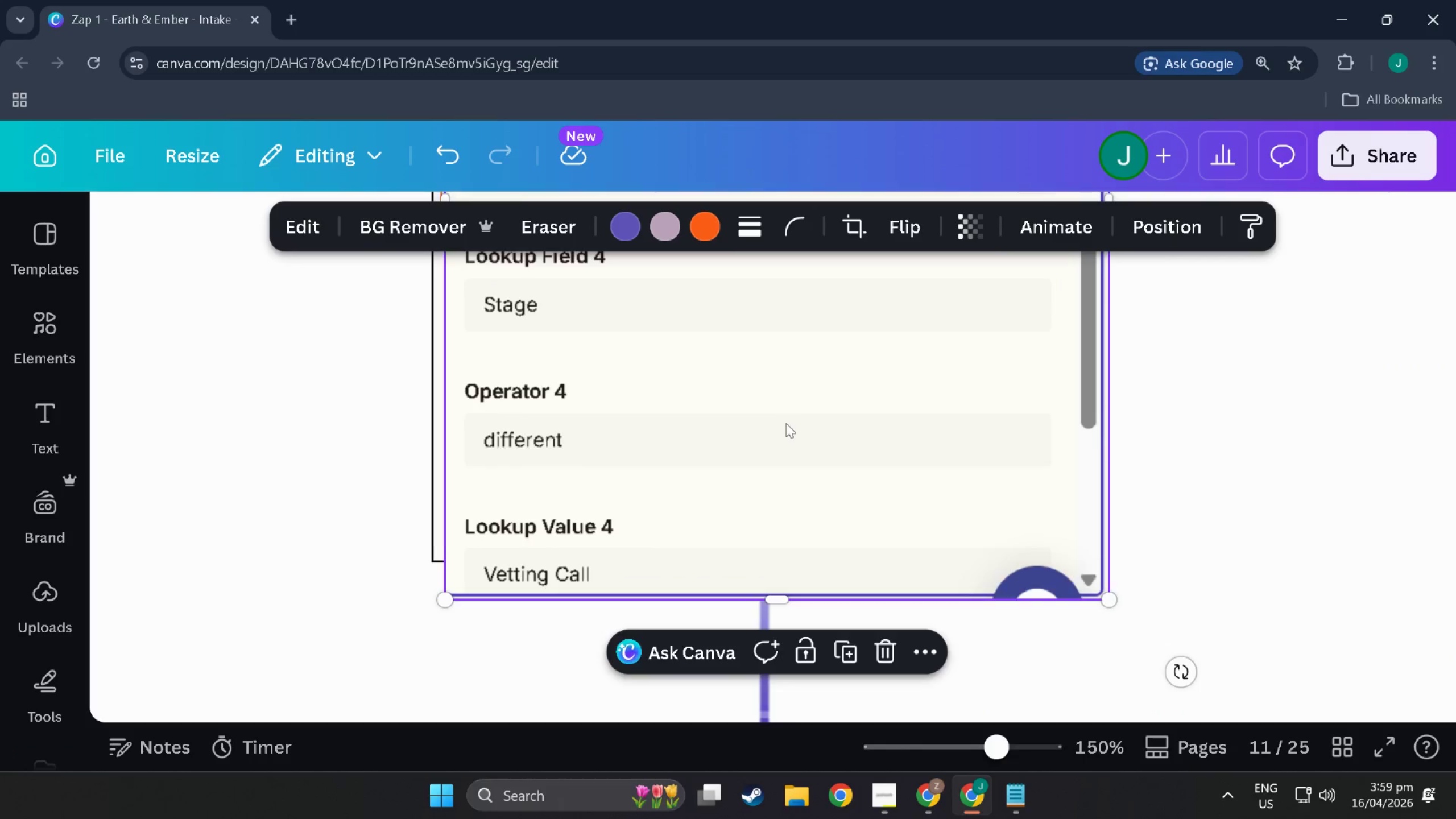 
hold_key(key=ControlLeft, duration=0.5)
 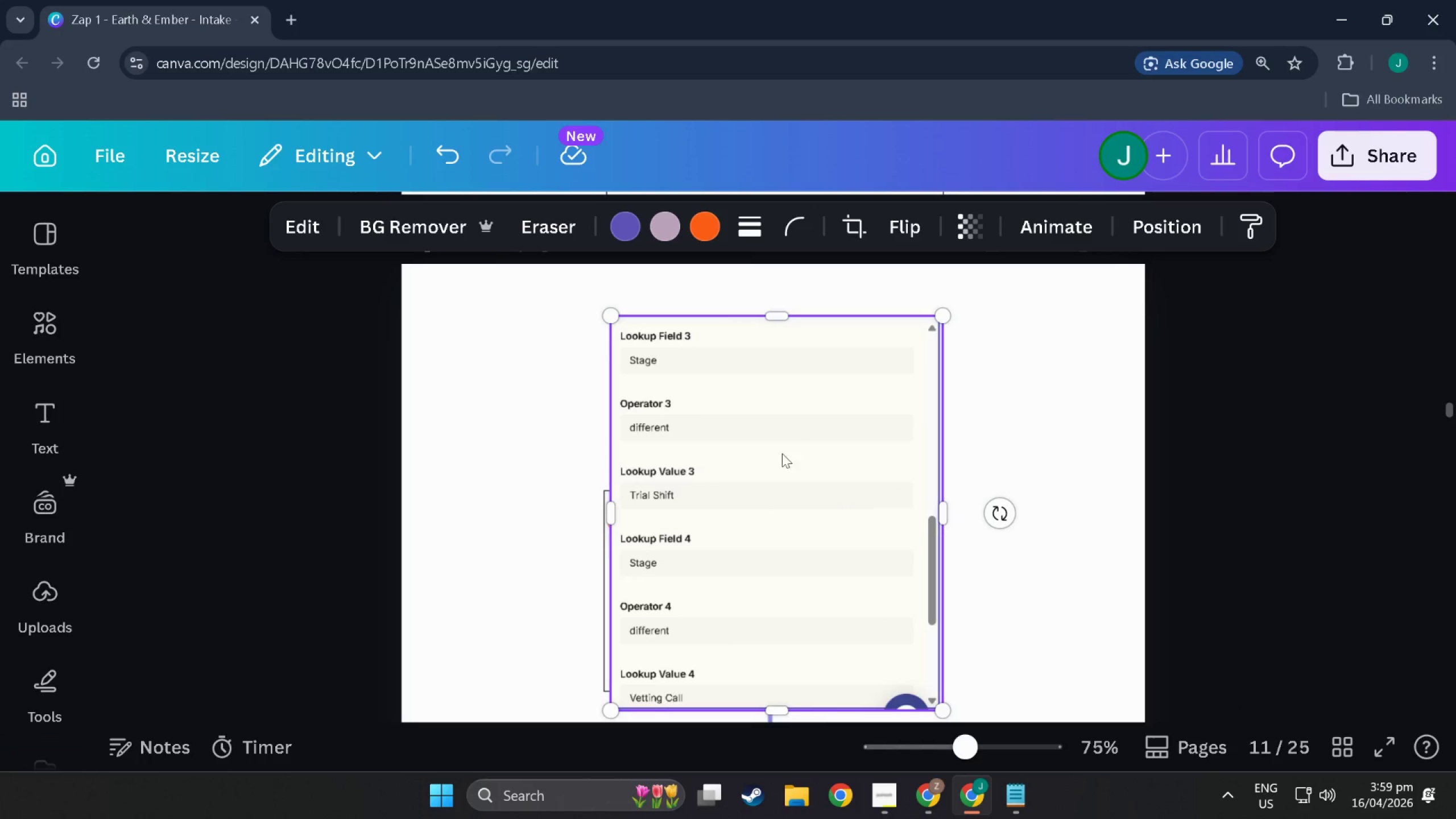 
left_click_drag(start_coordinate=[783, 508], to_coordinate=[783, 454])
 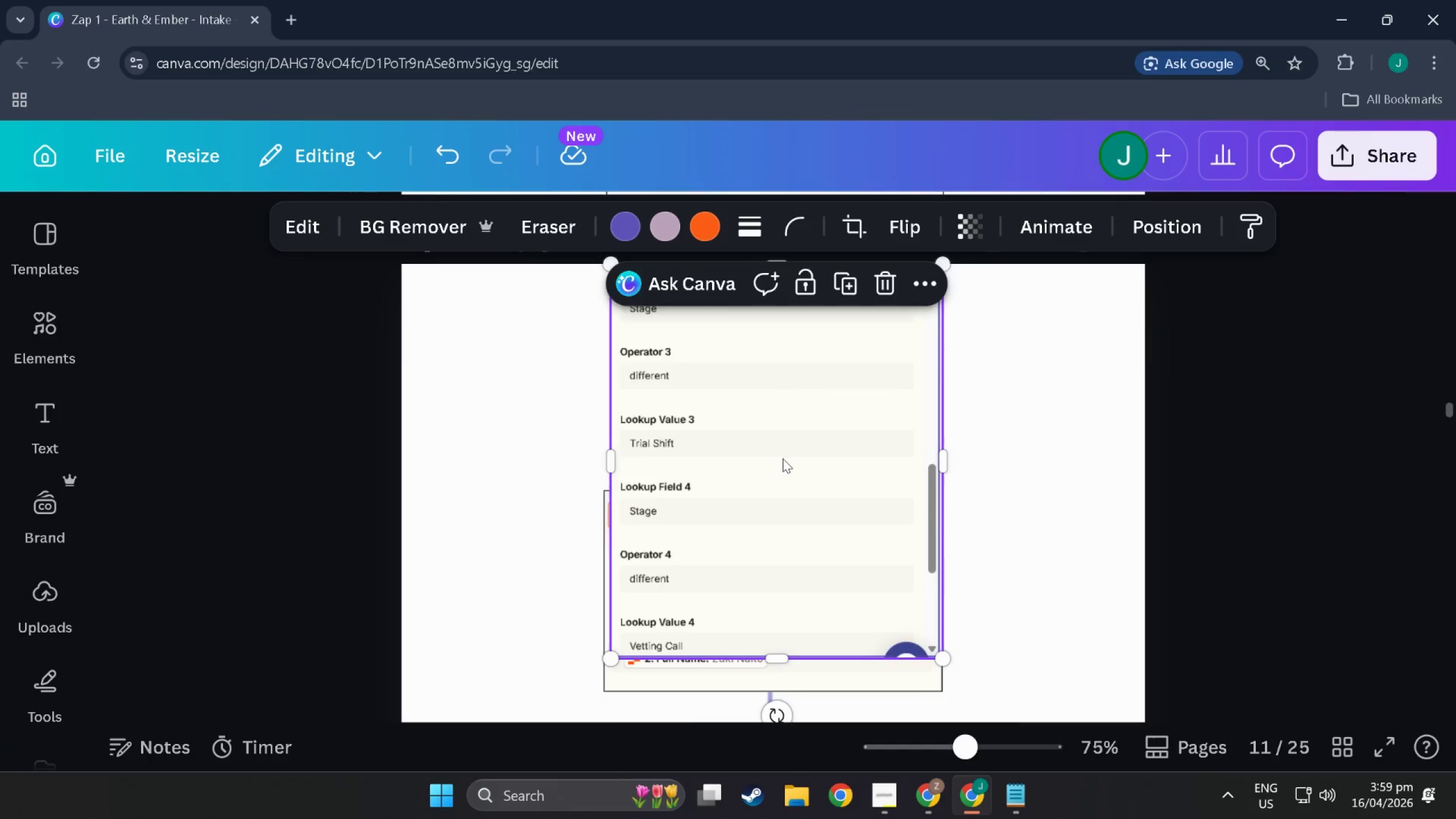 
scroll: coordinate [785, 423], scroll_direction: none, amount: 0.0
 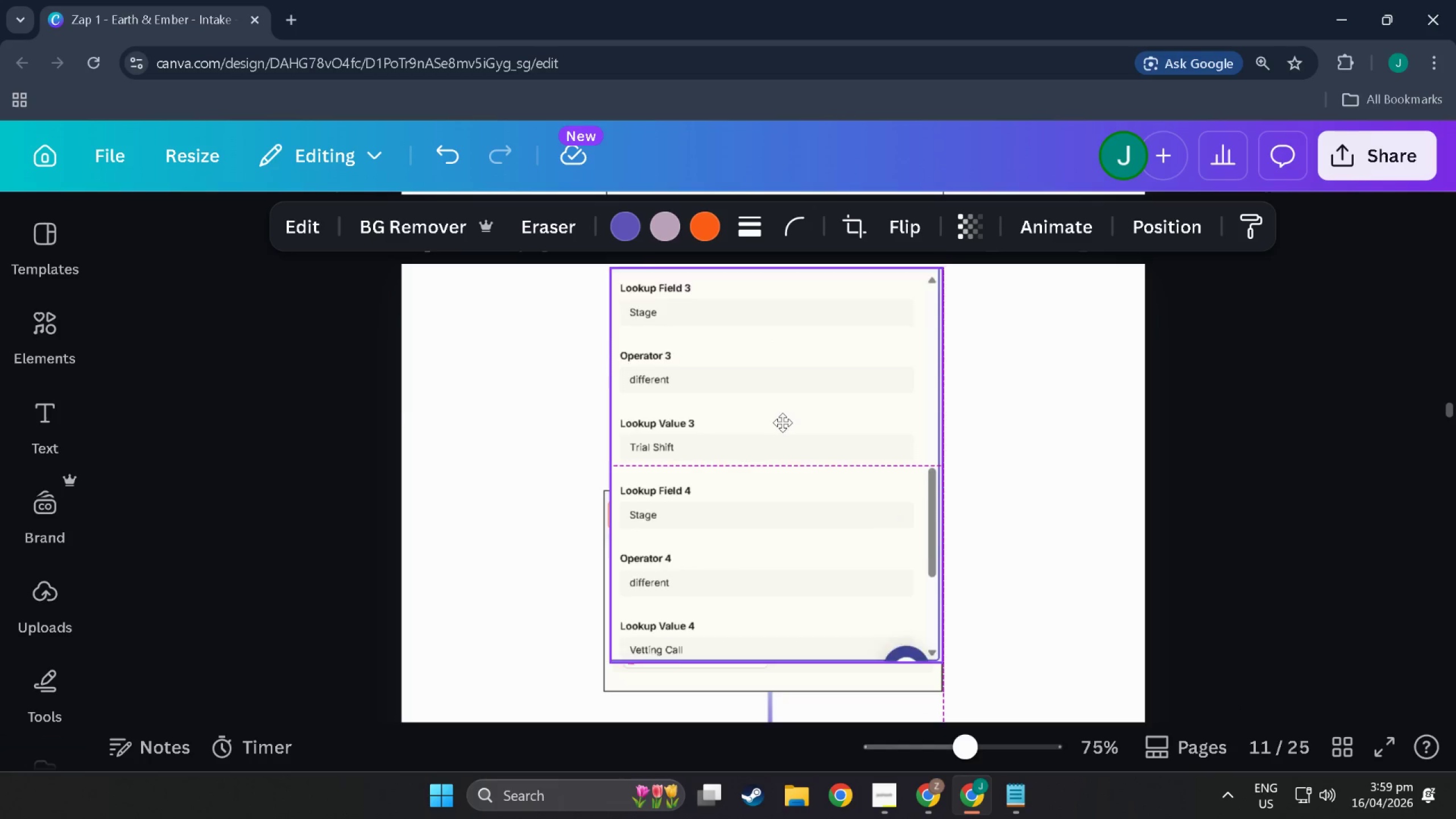 
scroll: coordinate [782, 468], scroll_direction: up, amount: 8.0
 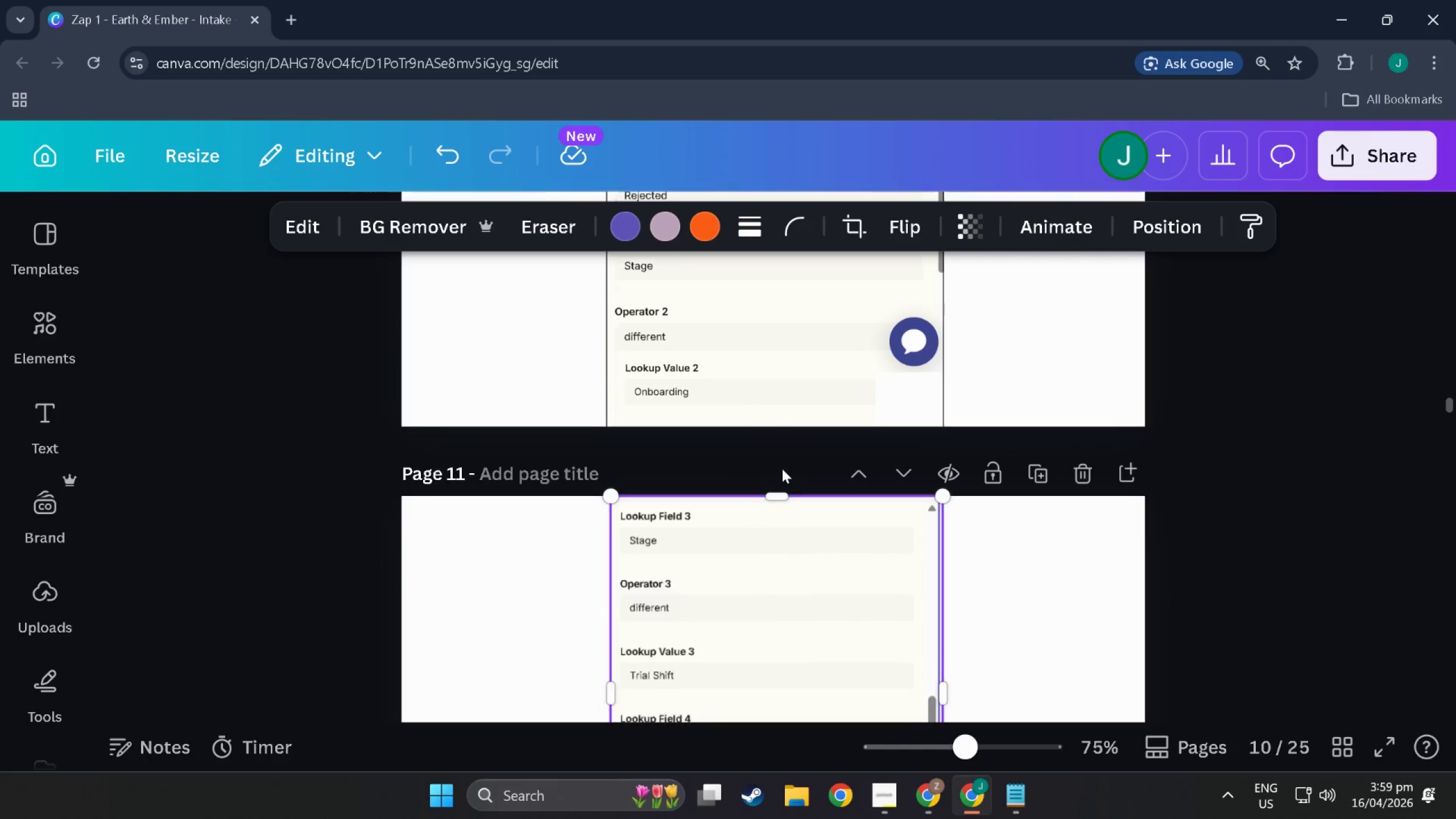 
scroll: coordinate [661, 550], scroll_direction: down, amount: 17.0
 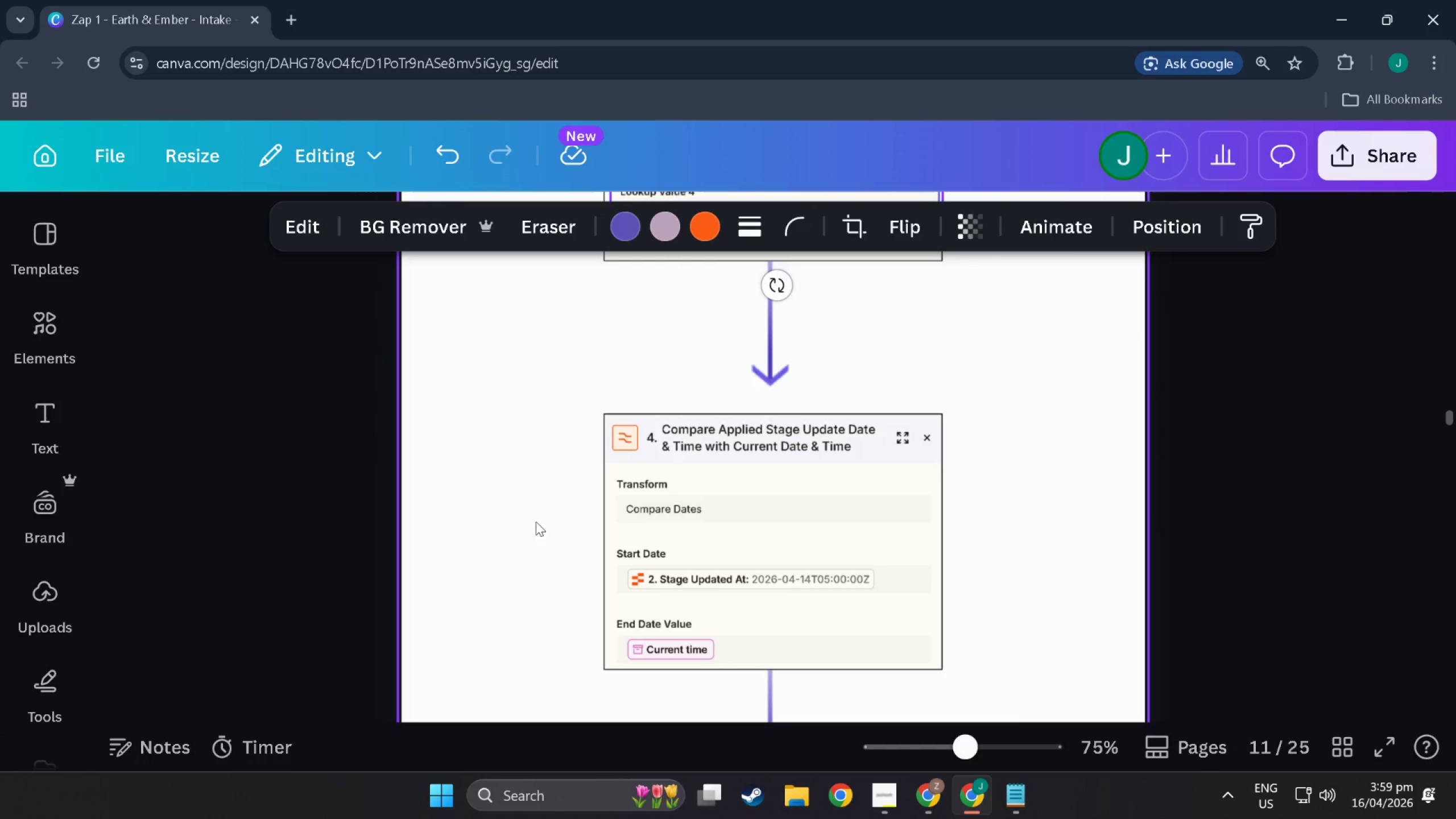 
scroll: coordinate [631, 441], scroll_direction: up, amount: 4.0
 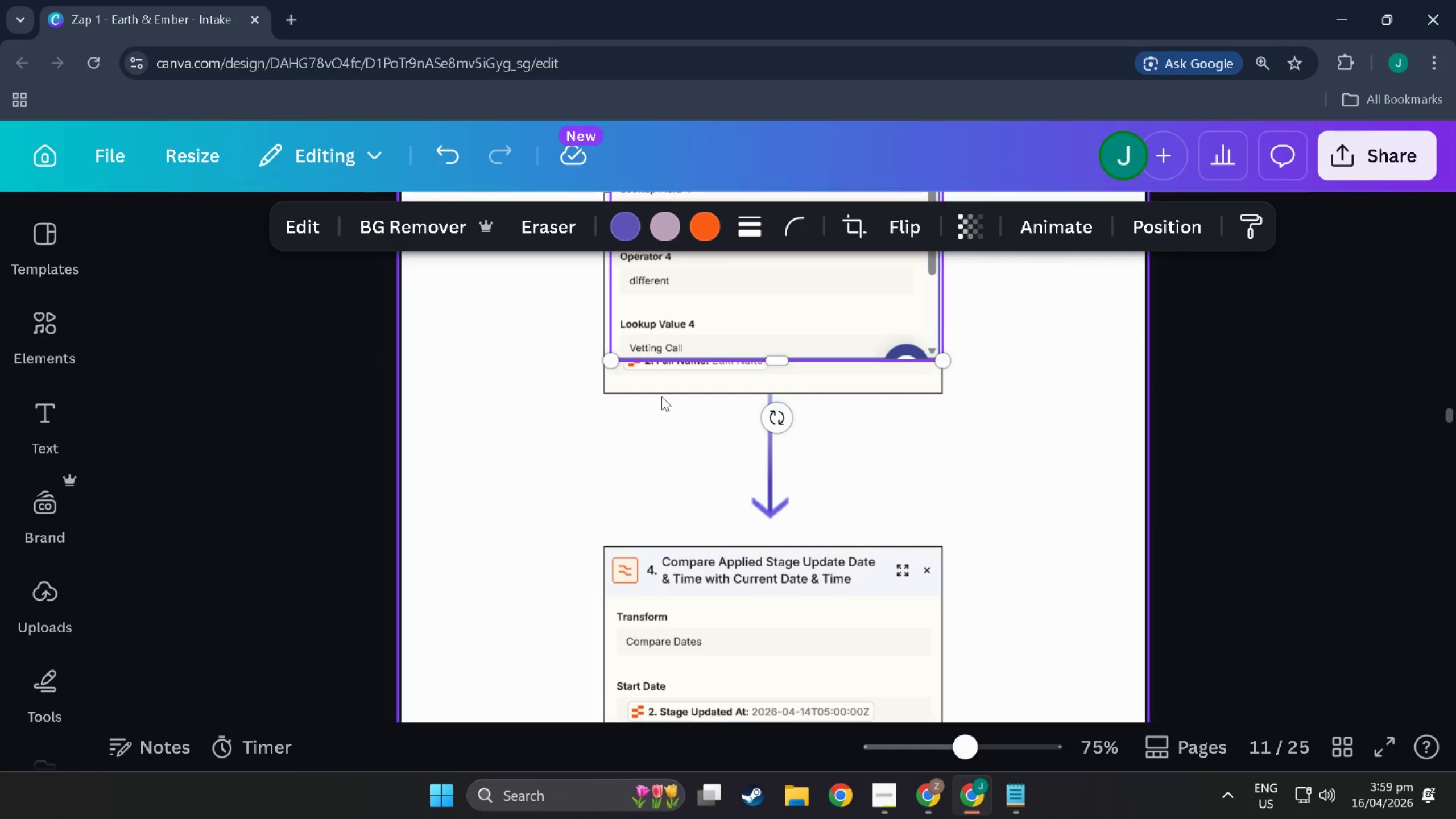 
left_click([669, 388])
 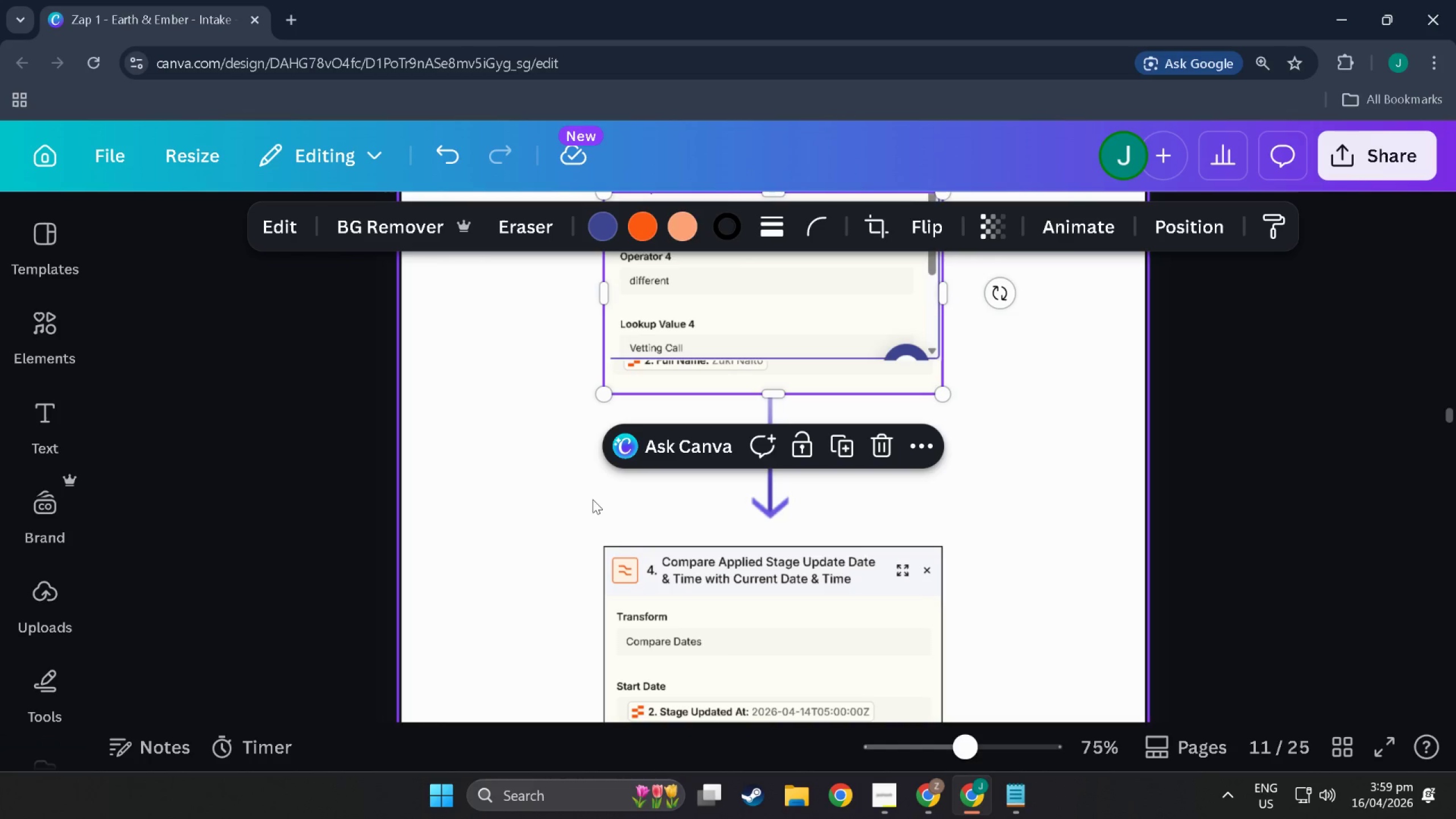 
left_click([559, 507])
 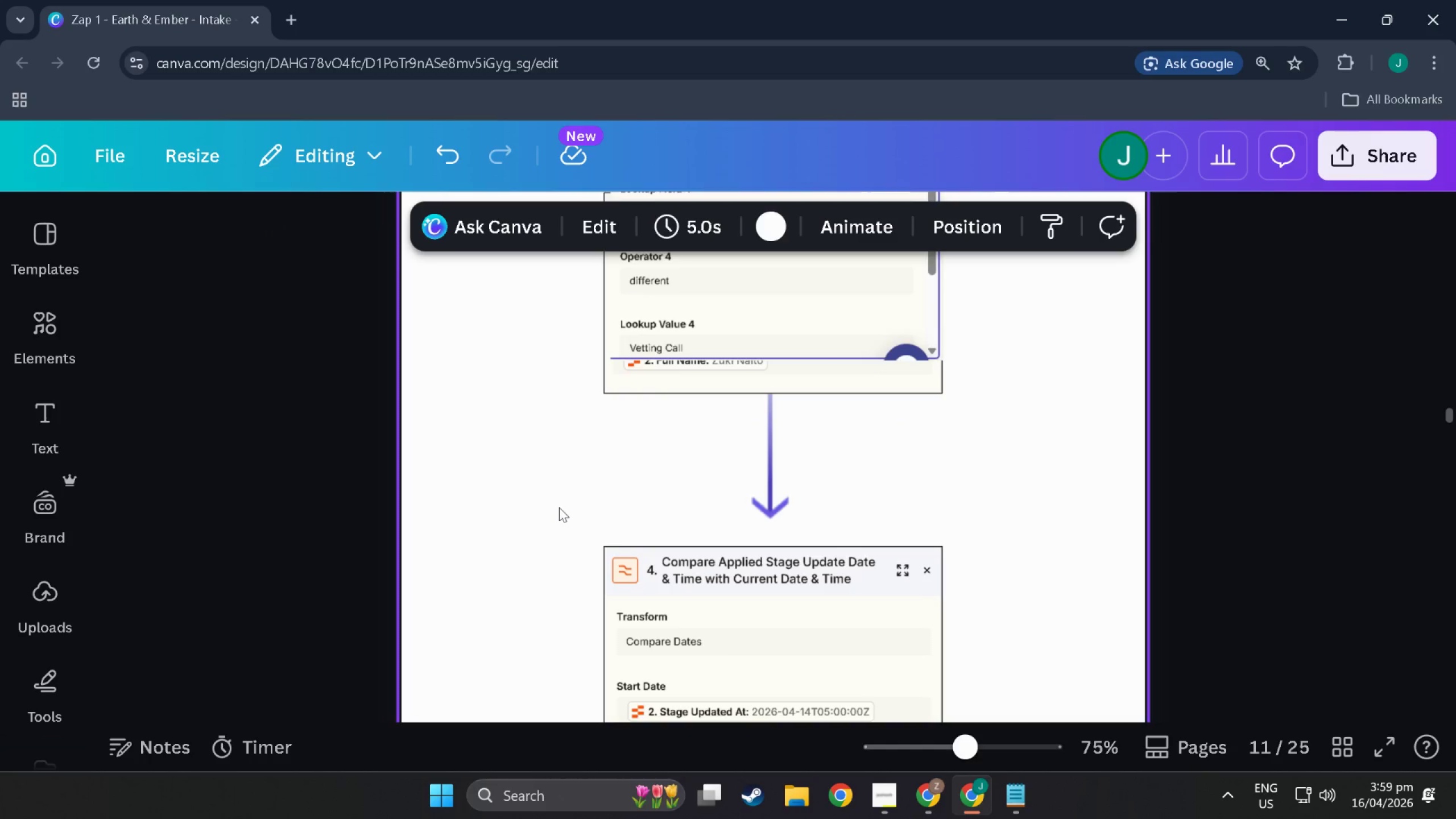 
key(Control+Z)
 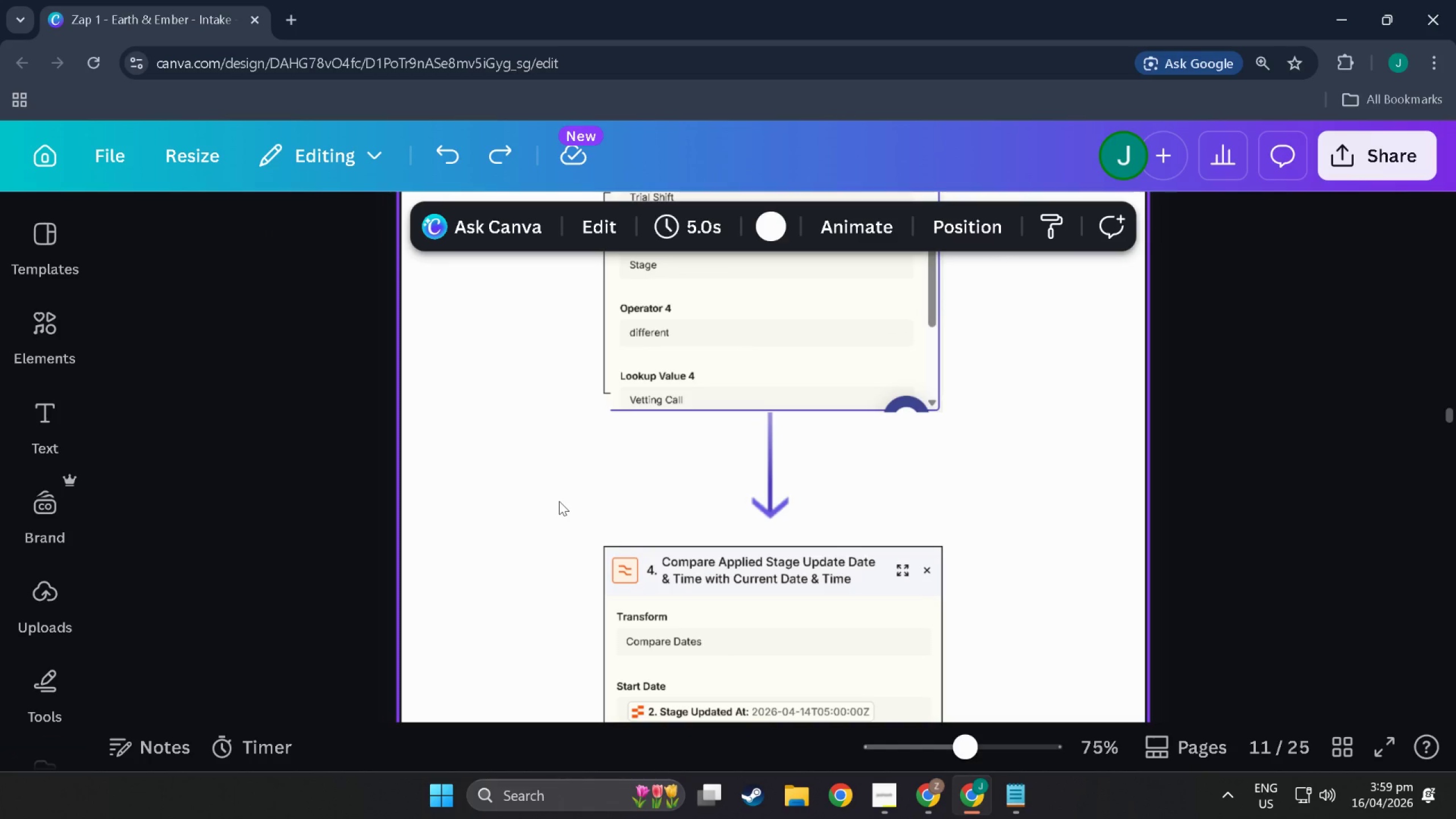 
key(Control+Z)
 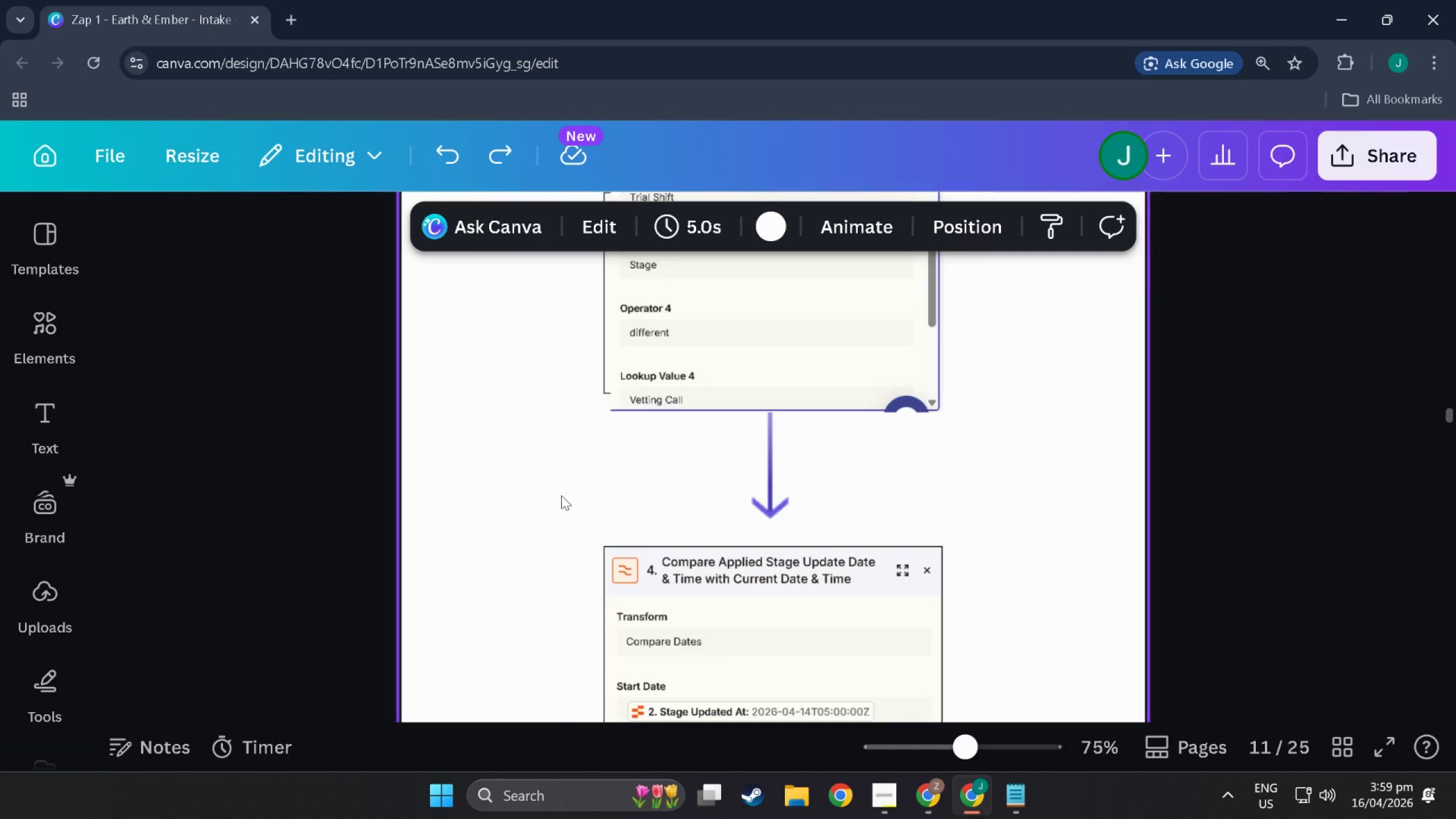 
key(Control+Z)
 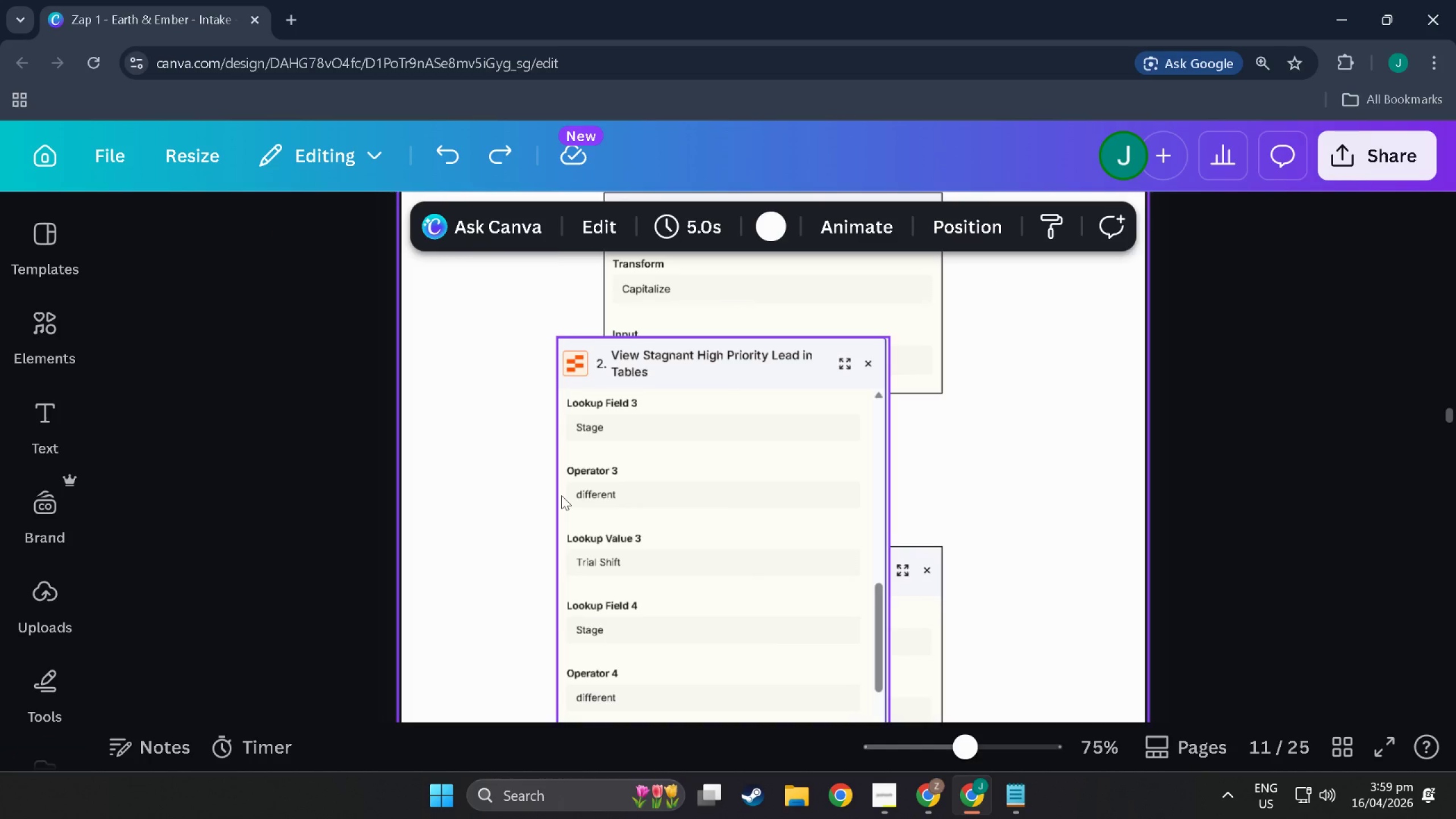 
key(Control+Z)
 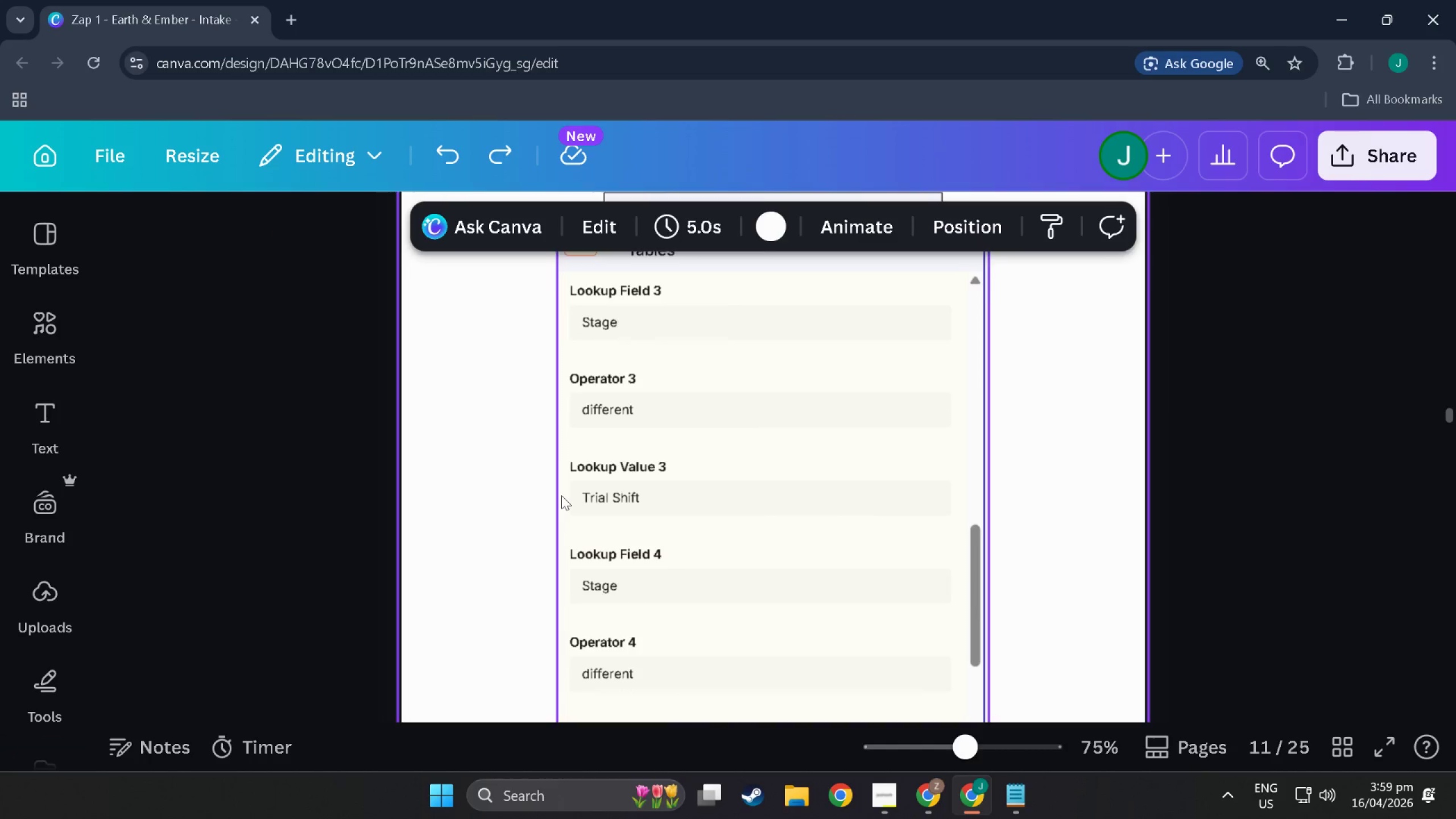 
key(Control+Z)
 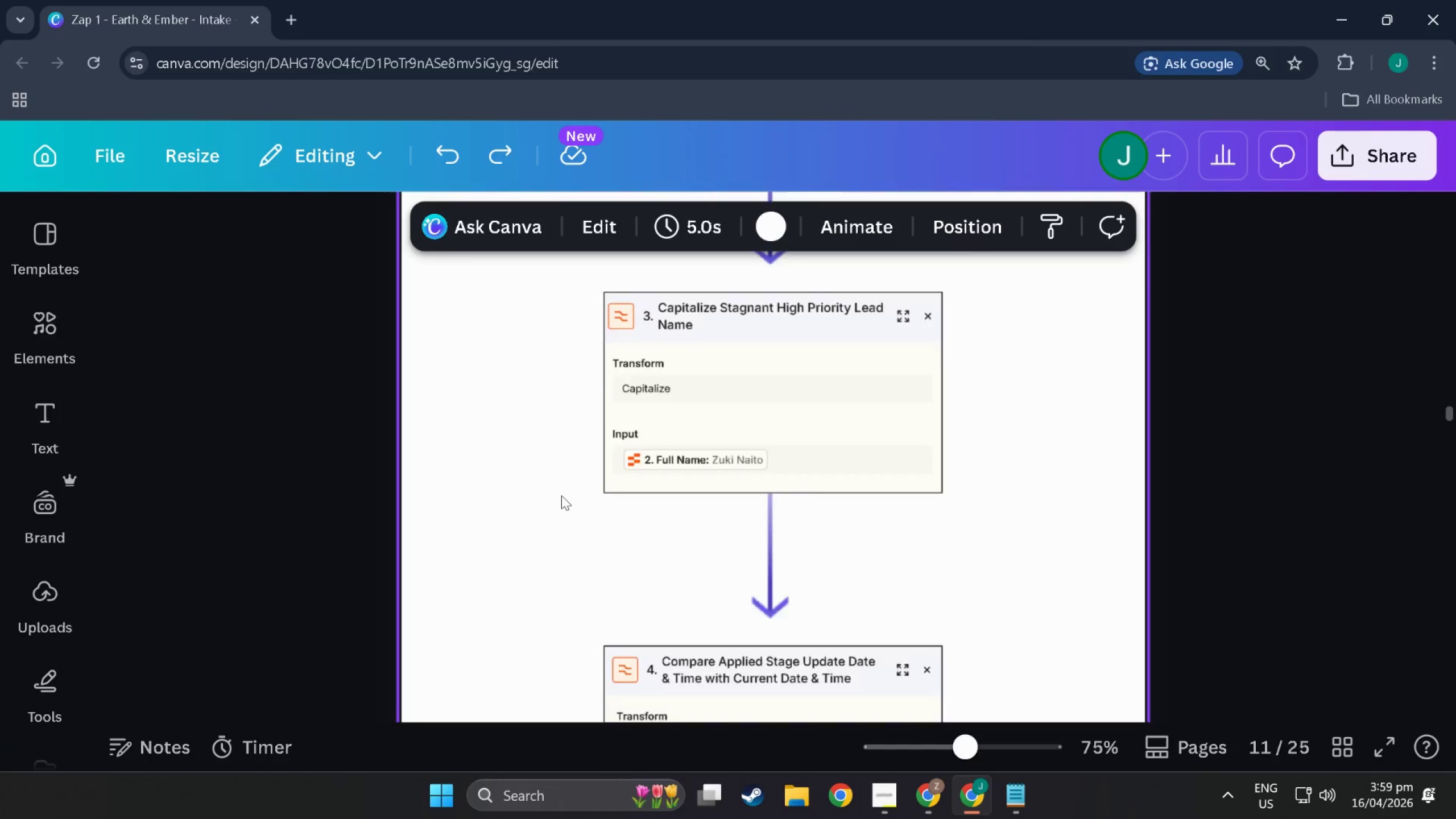 
scroll: coordinate [697, 446], scroll_direction: up, amount: 14.0
 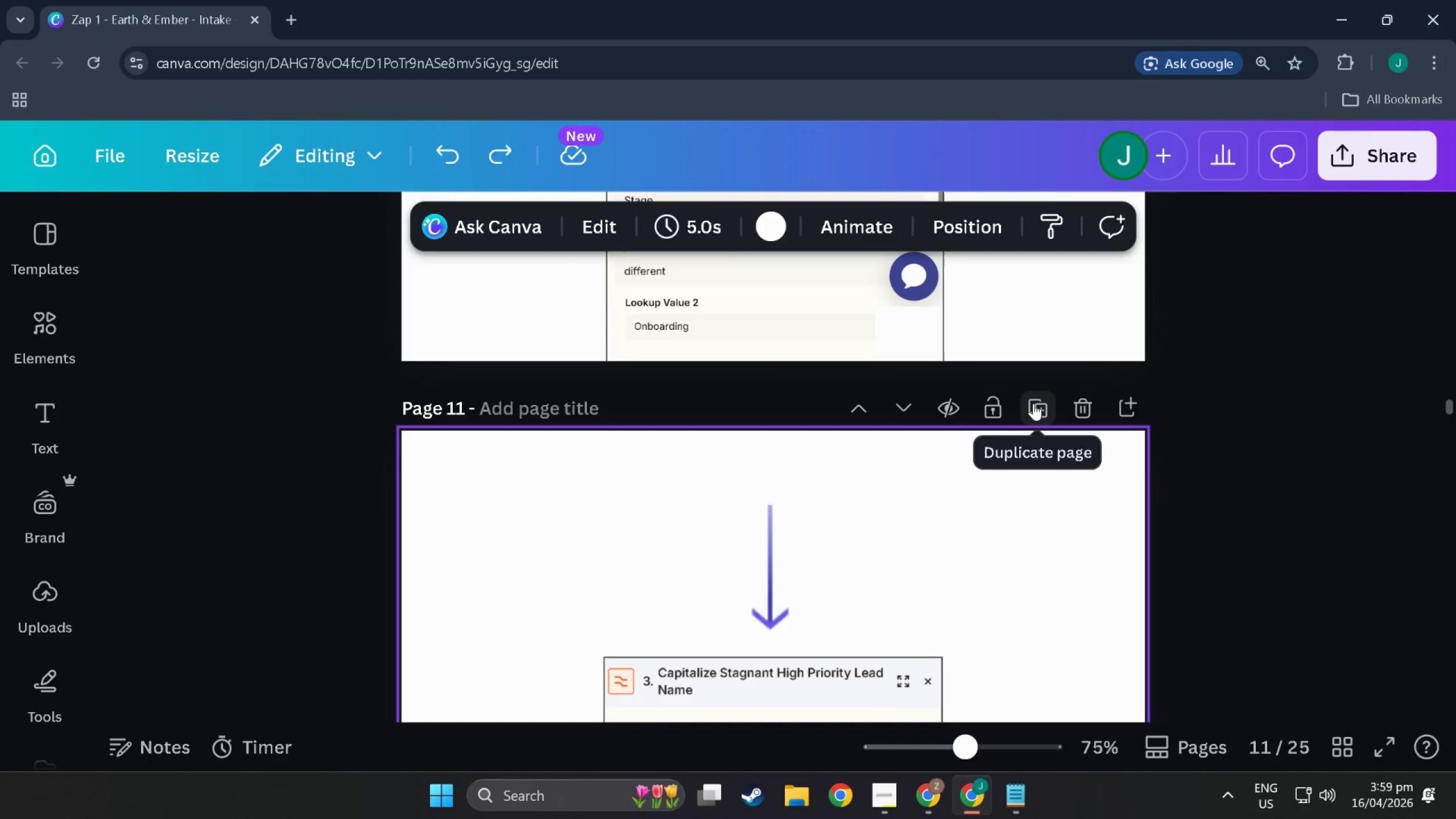 
left_click([1033, 403])
 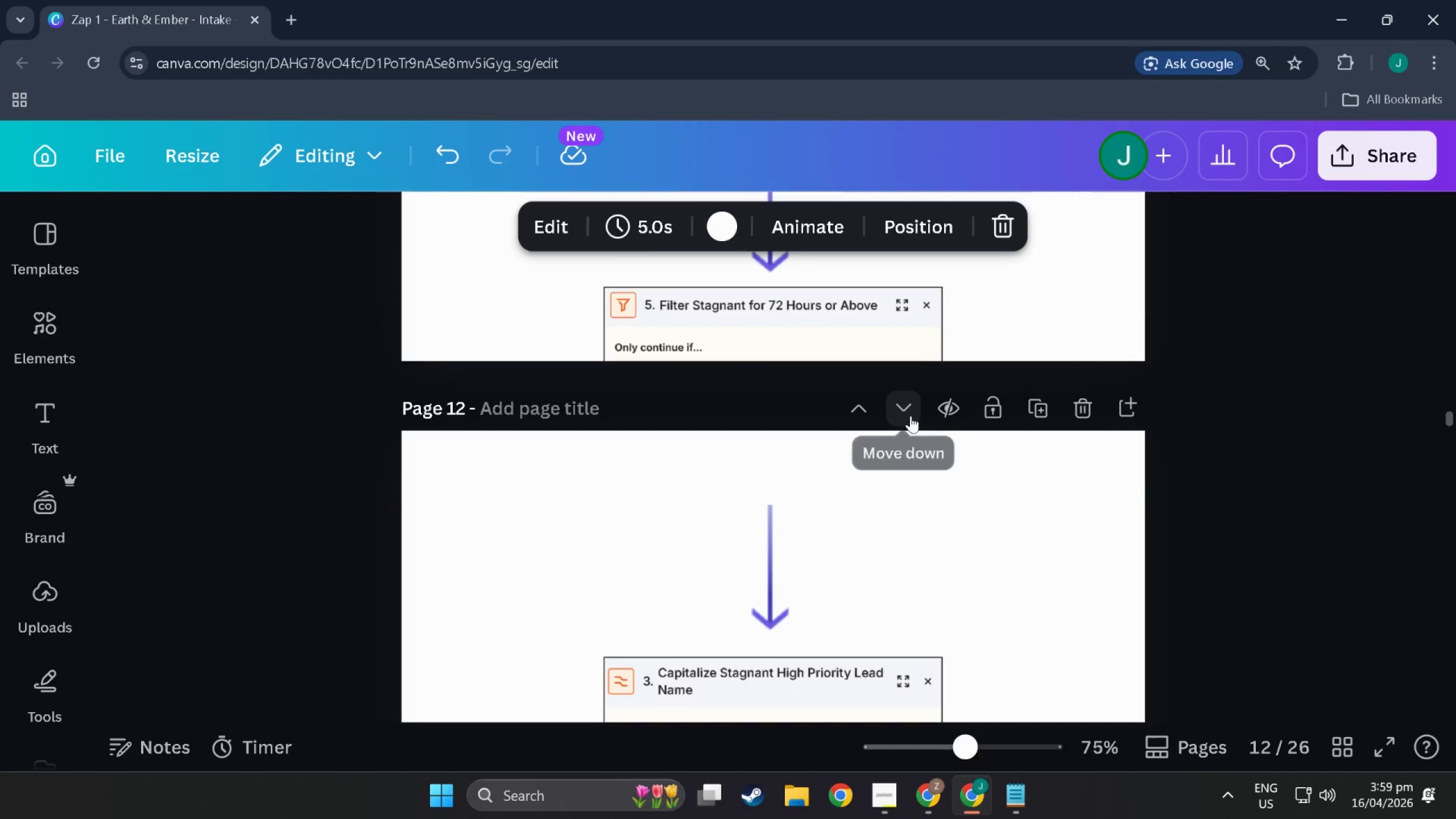 
scroll: coordinate [857, 526], scroll_direction: up, amount: 34.0
 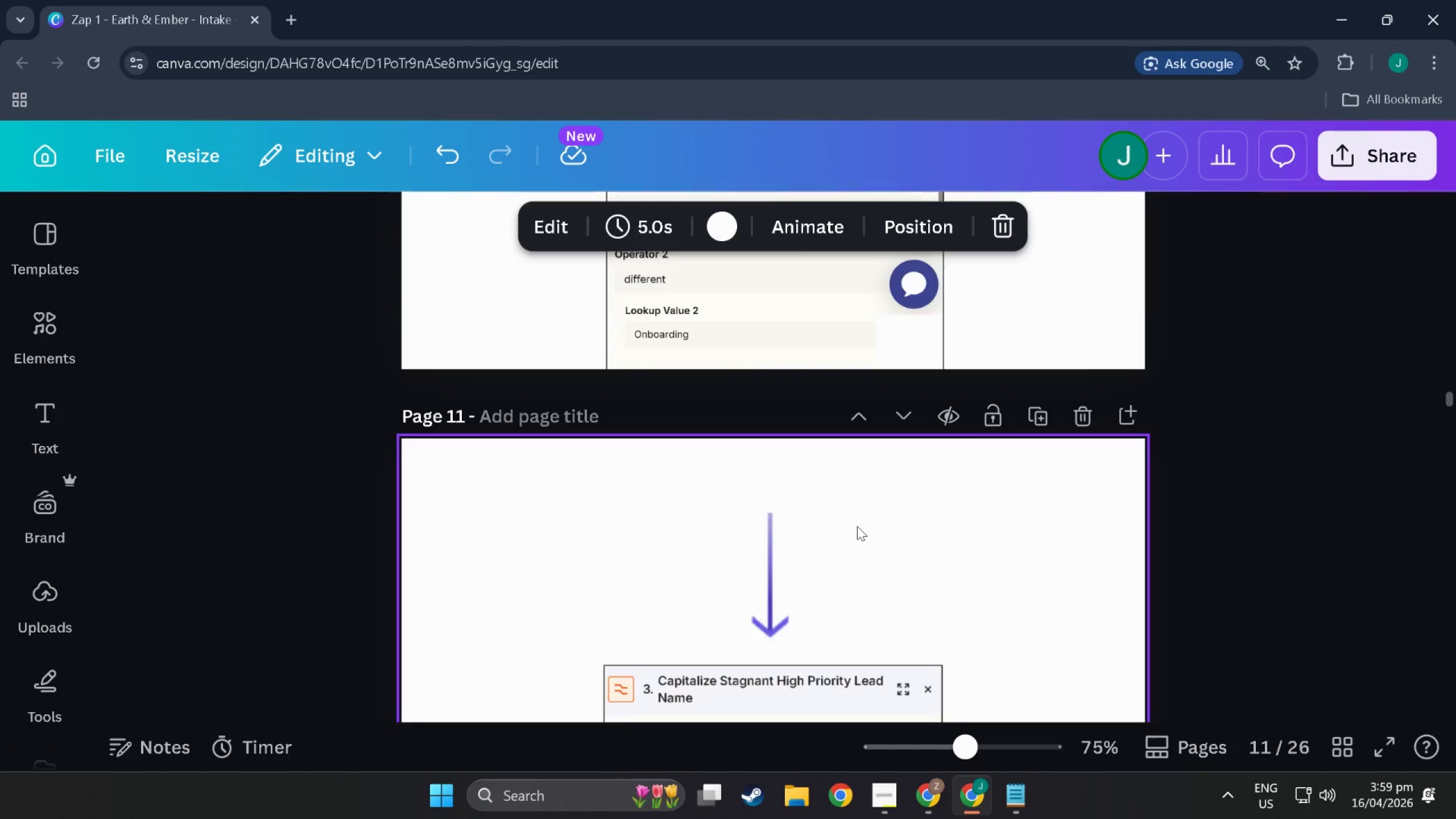 
scroll: coordinate [857, 526], scroll_direction: down, amount: 5.0
 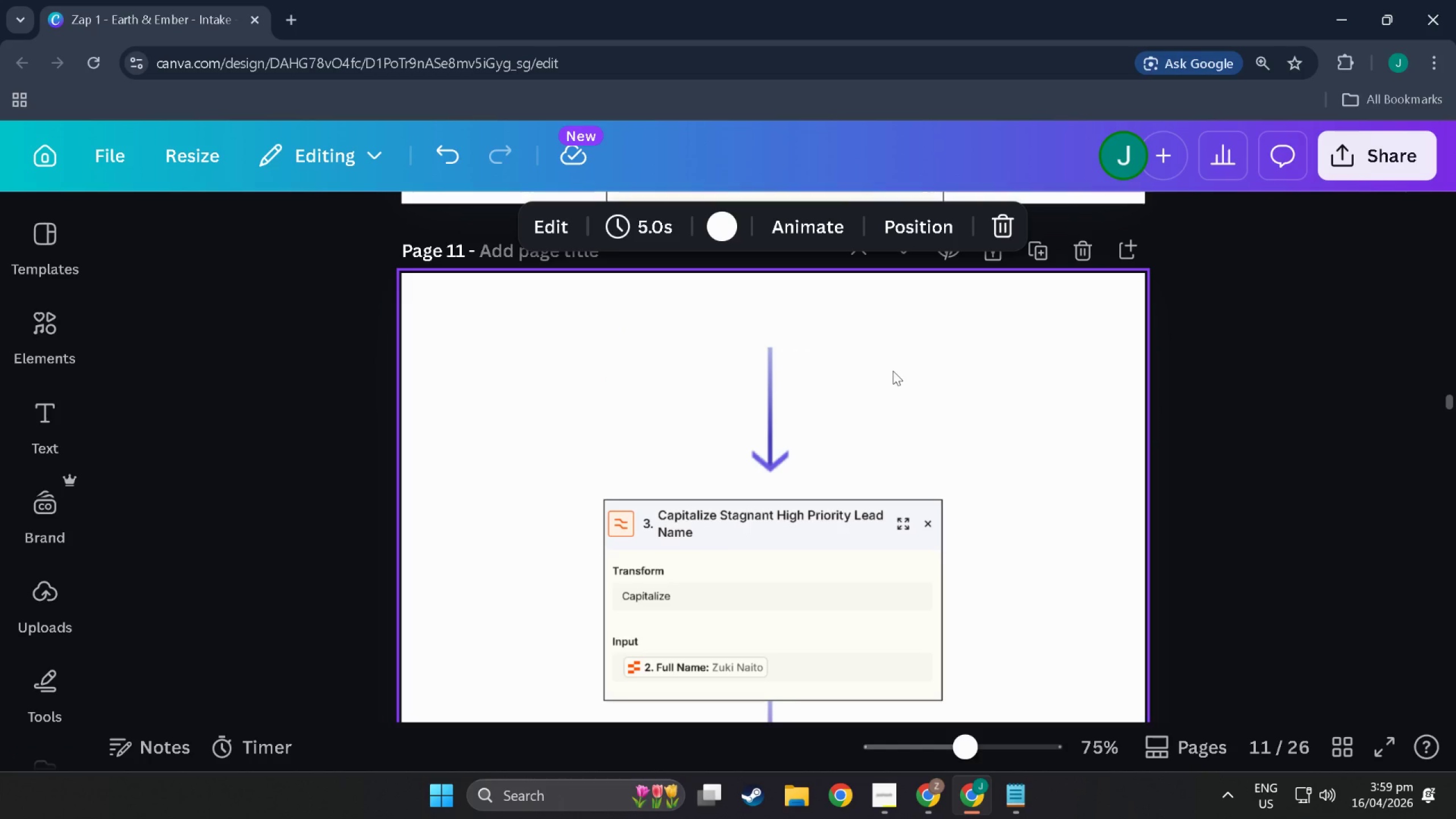 
left_click([893, 371])
 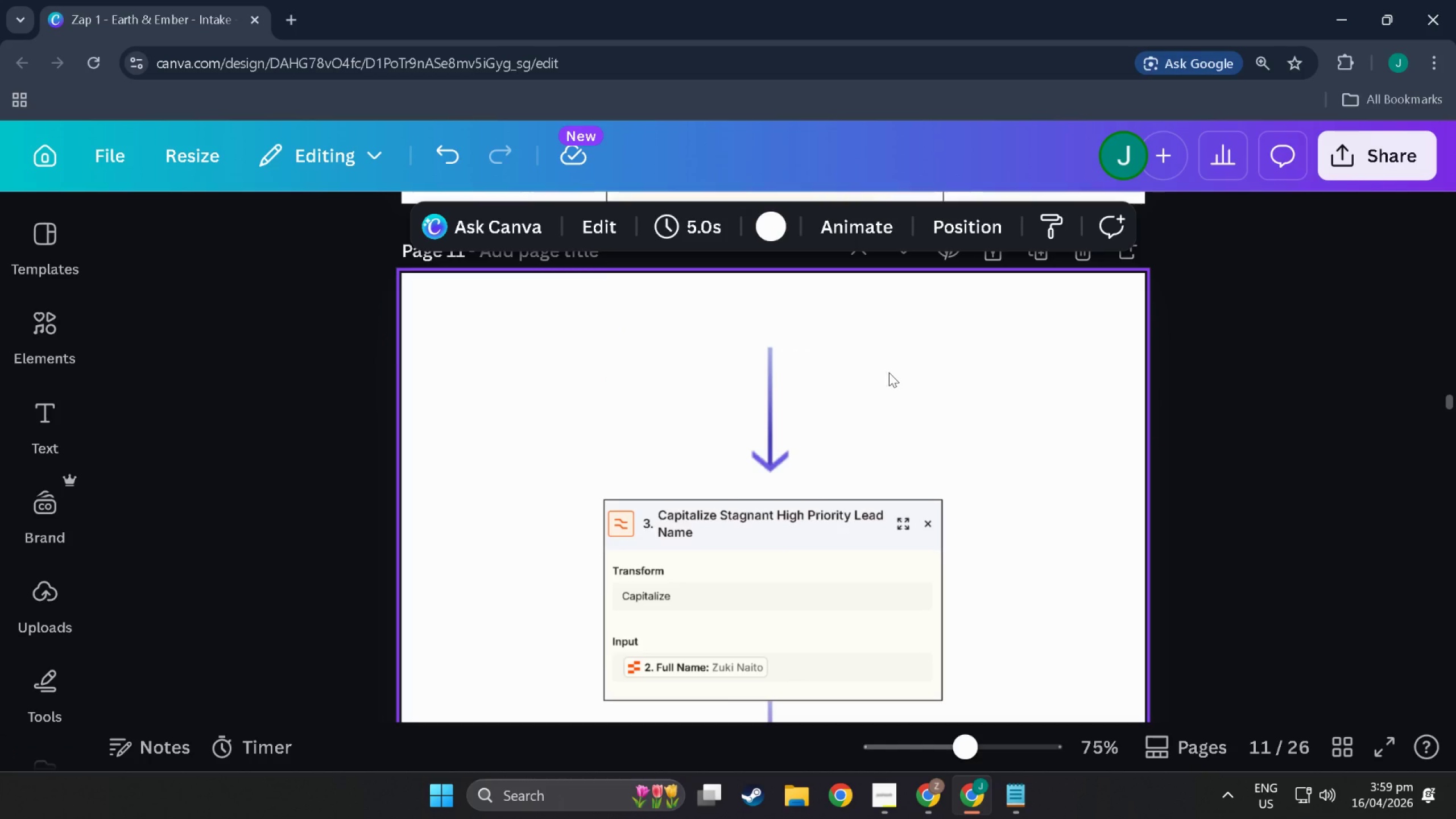 
left_click_drag(start_coordinate=[875, 368], to_coordinate=[668, 514])
 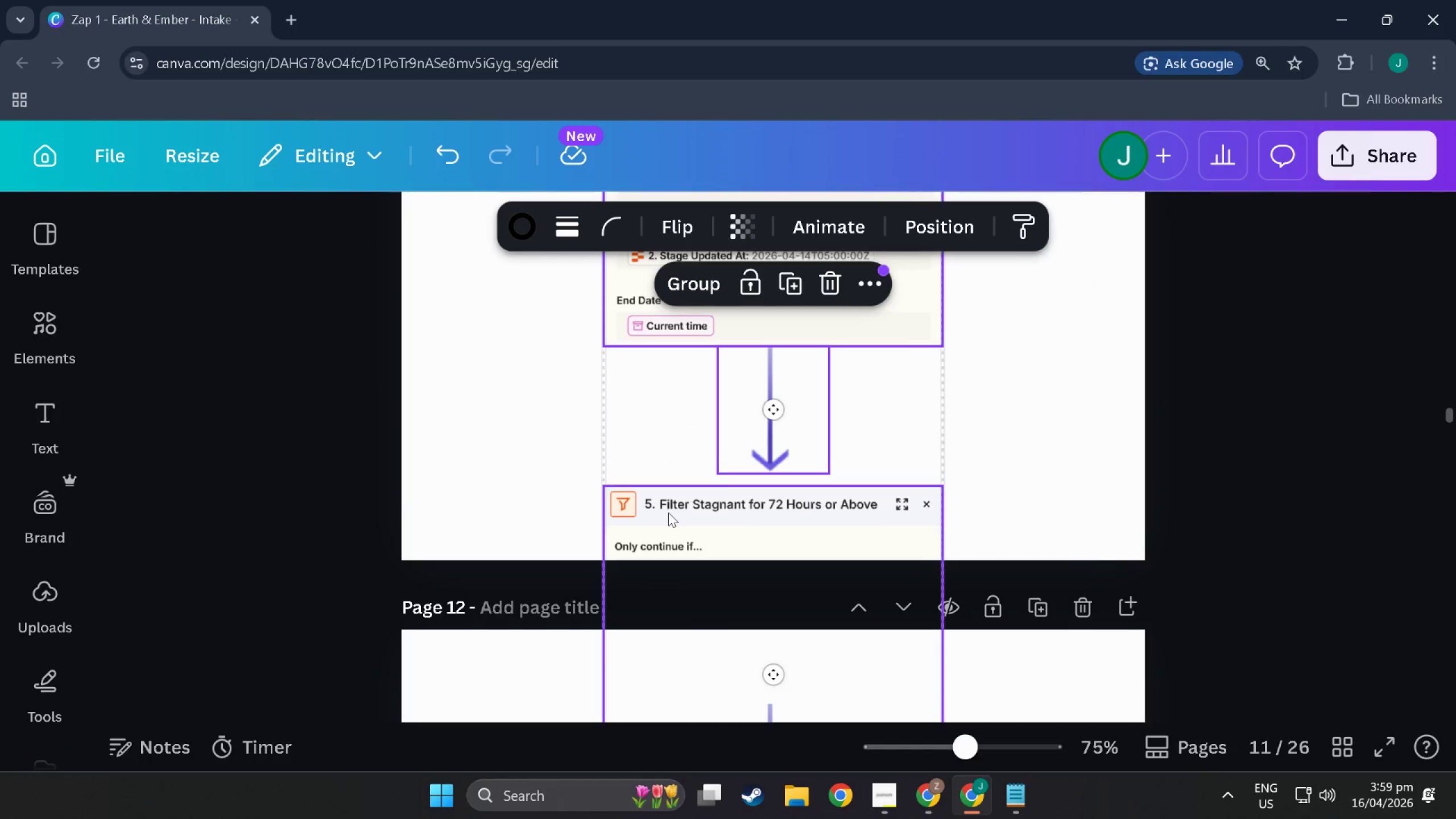 
scroll: coordinate [664, 700], scroll_direction: down, amount: 23.0
 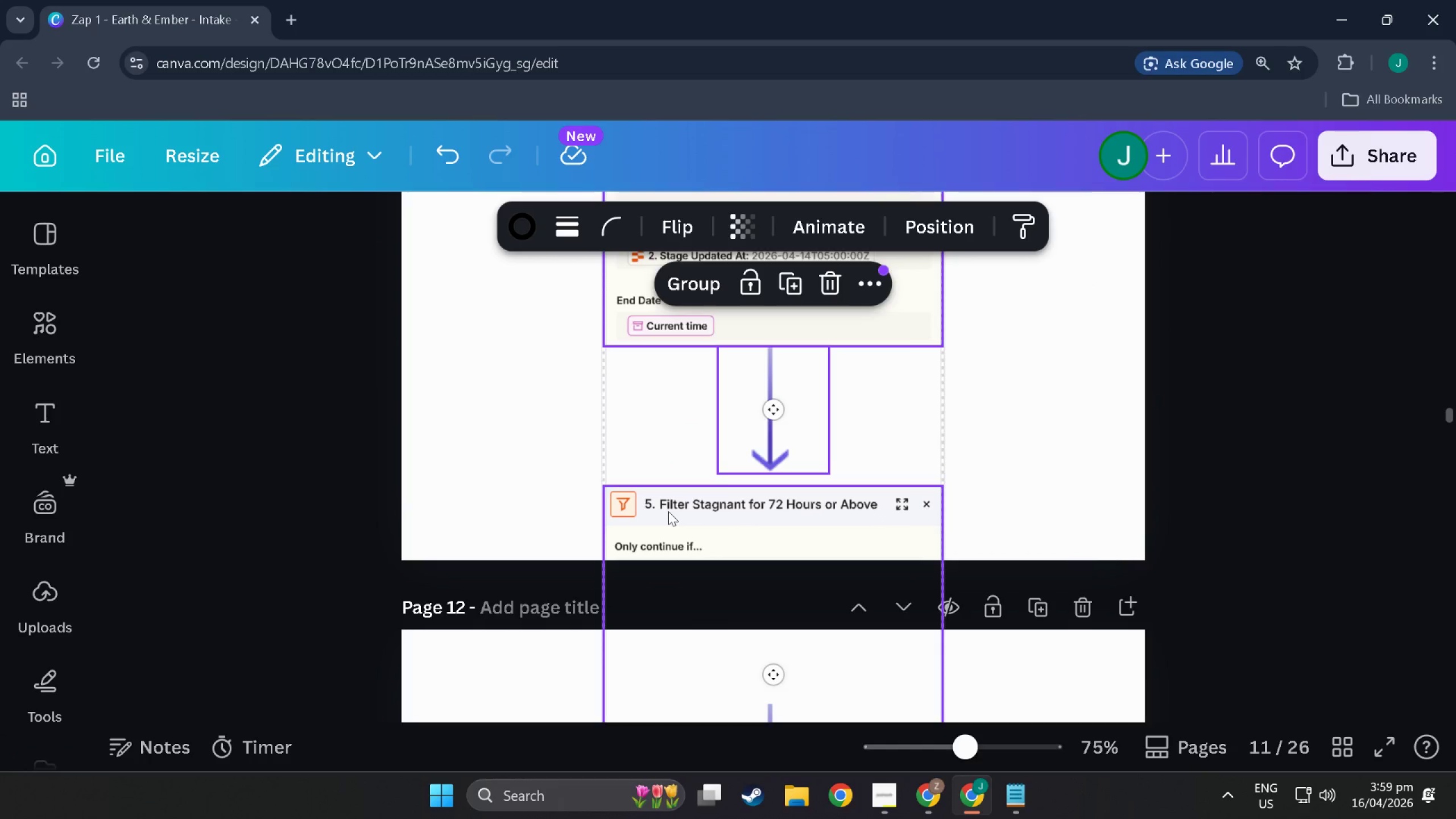 
key(Backspace)
 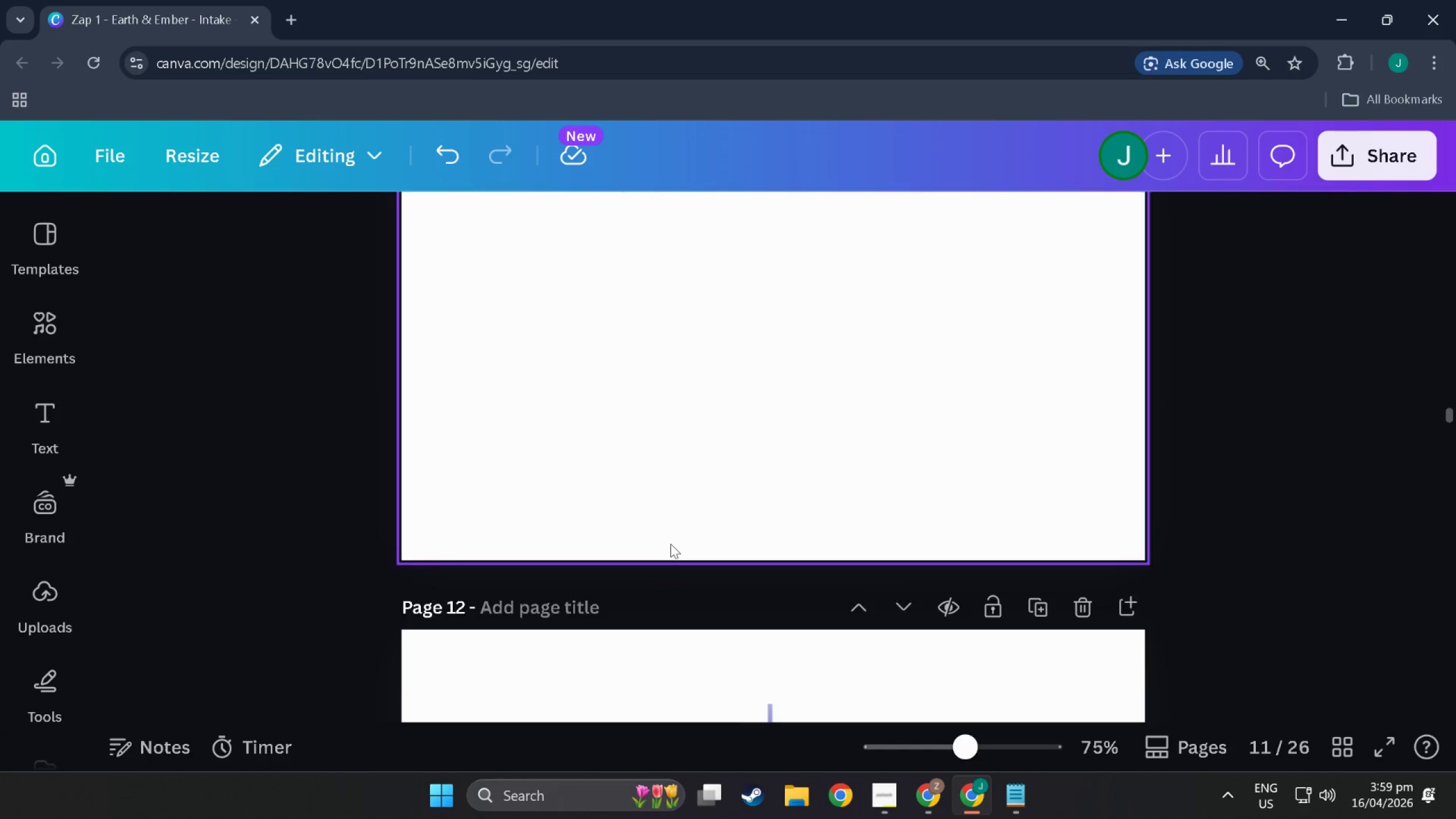 
left_click([690, 606])
 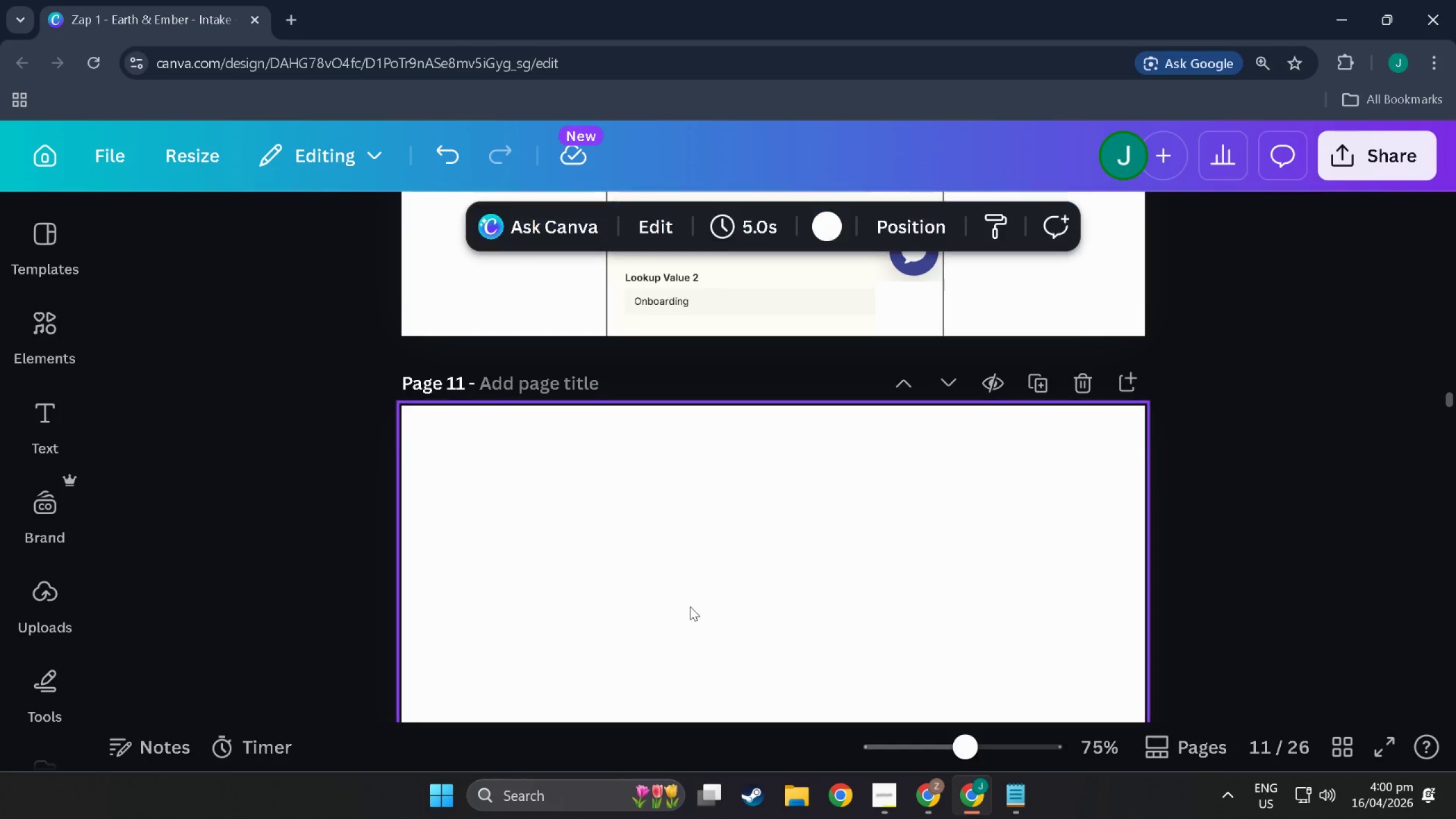 
key(Control+V)
 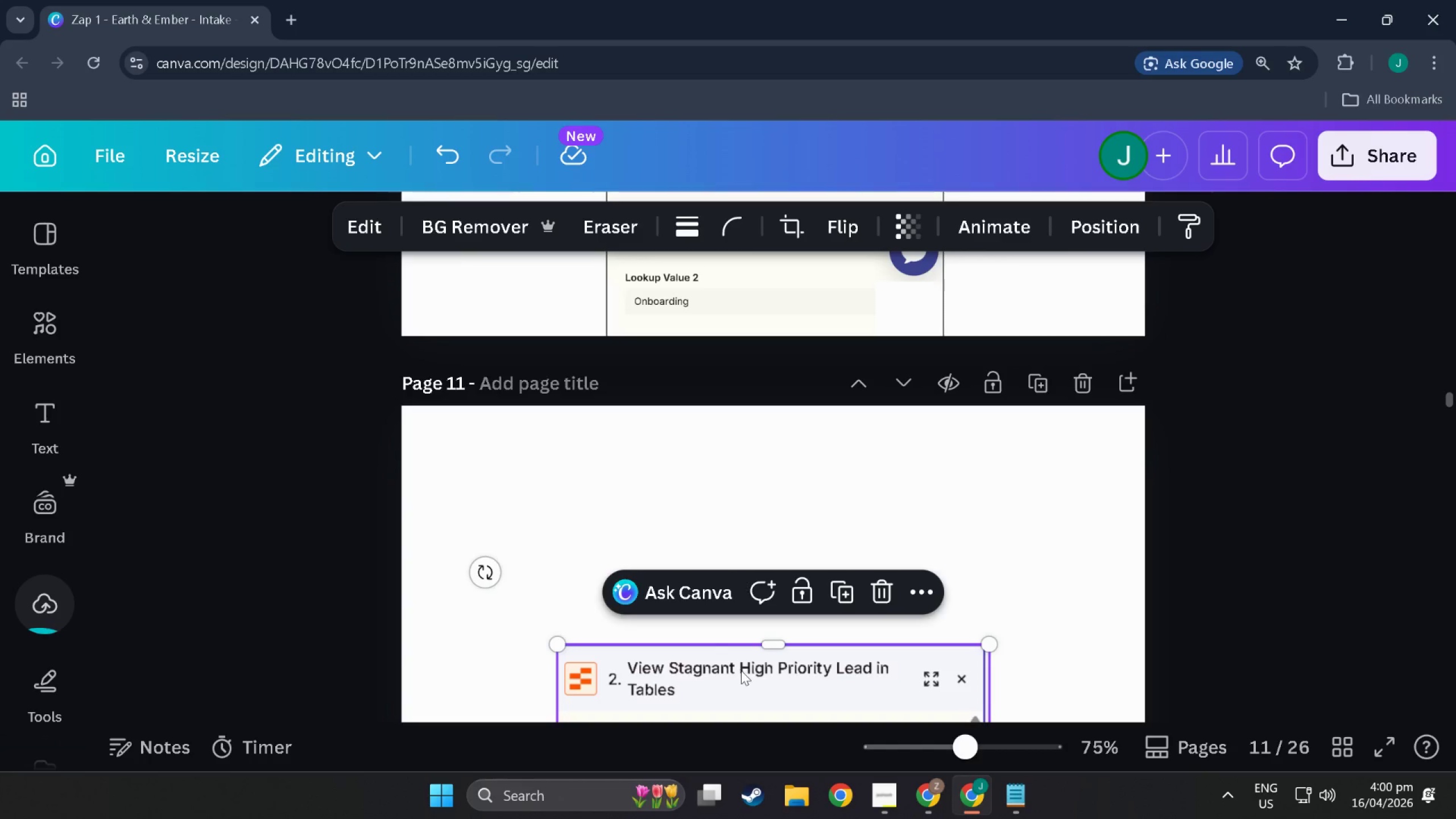 
scroll: coordinate [684, 606], scroll_direction: up, amount: 27.0
 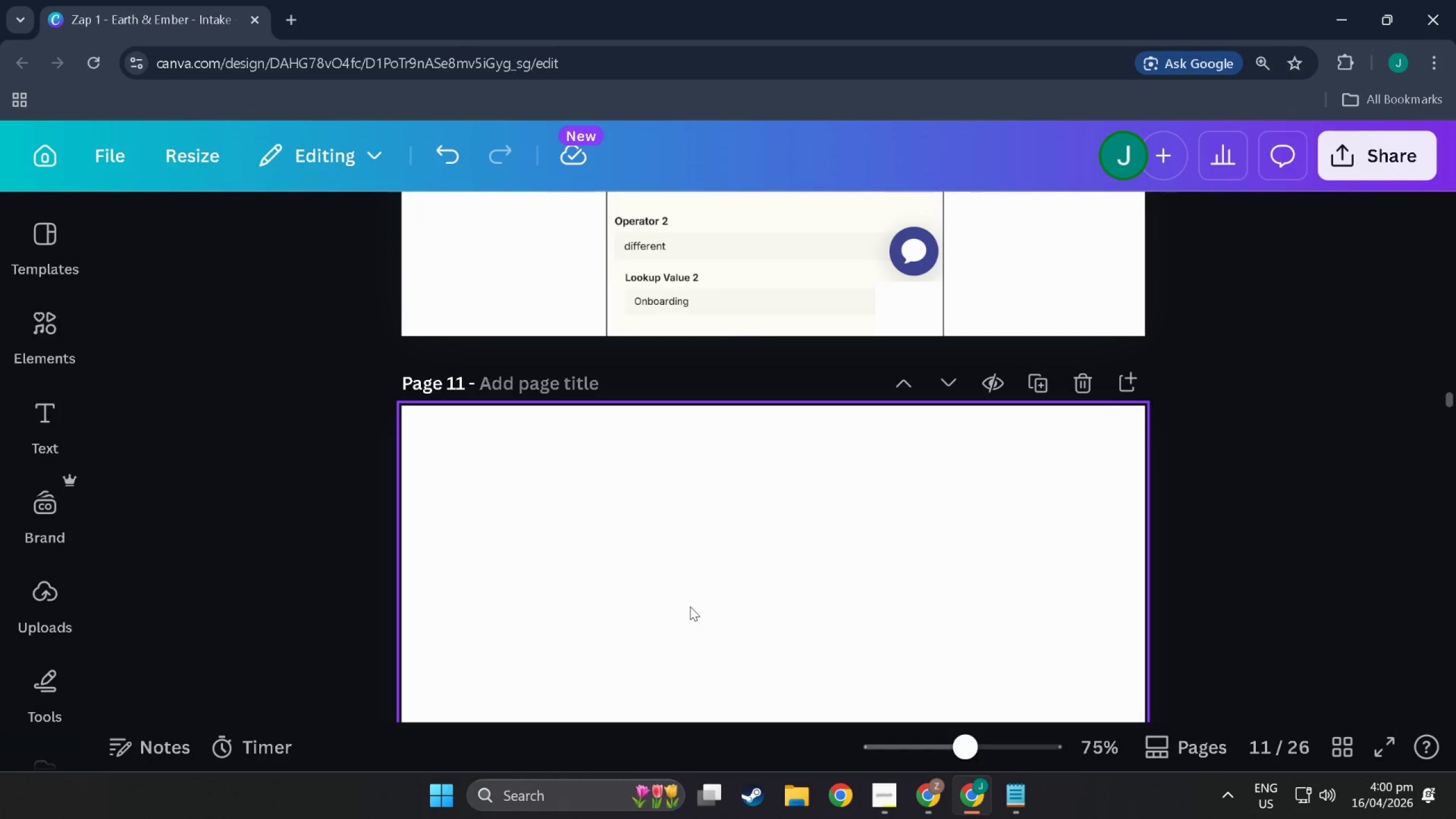 
left_click_drag(start_coordinate=[750, 688], to_coordinate=[800, 448])
 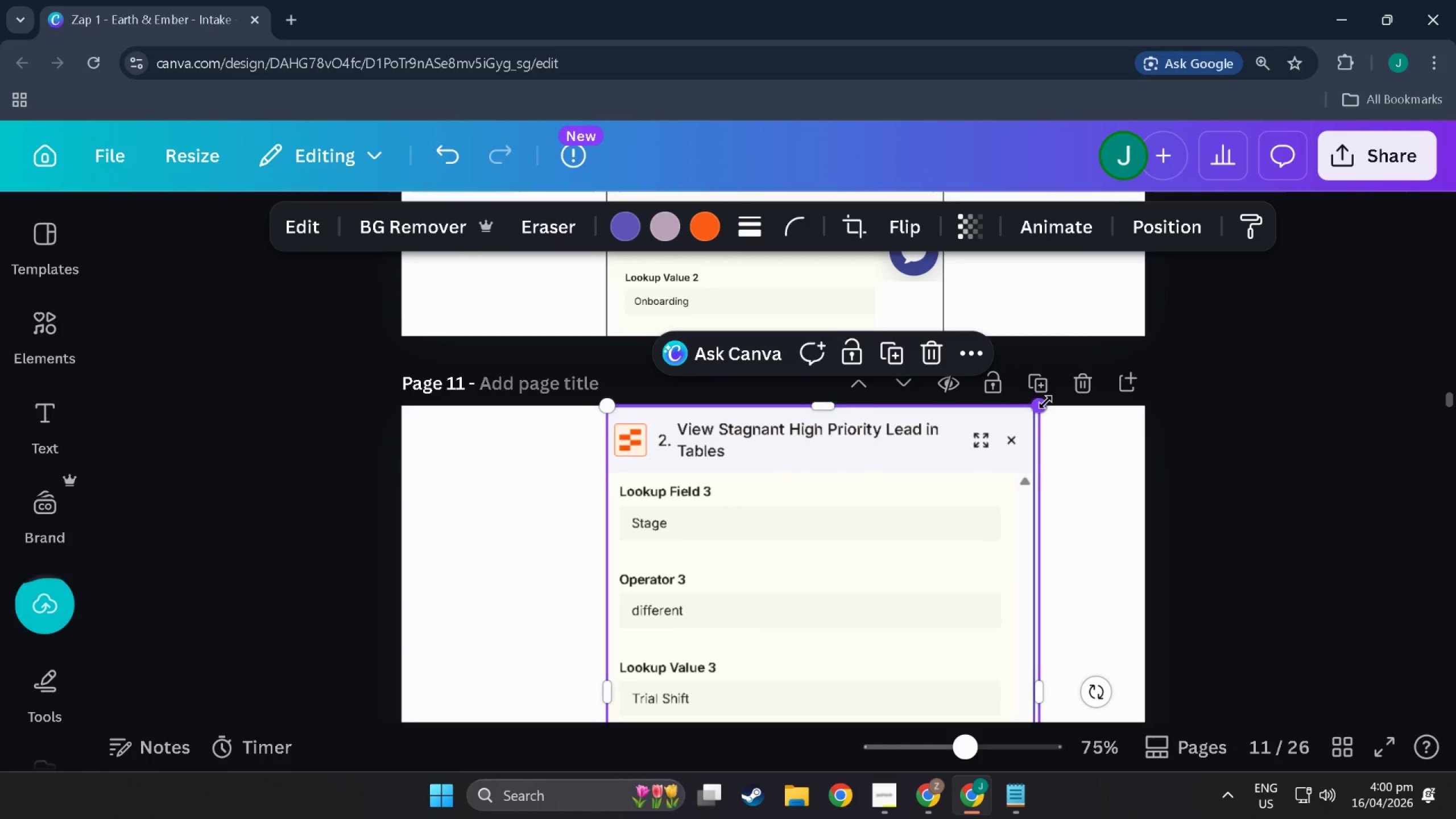 
left_click_drag(start_coordinate=[1045, 405], to_coordinate=[867, 474])
 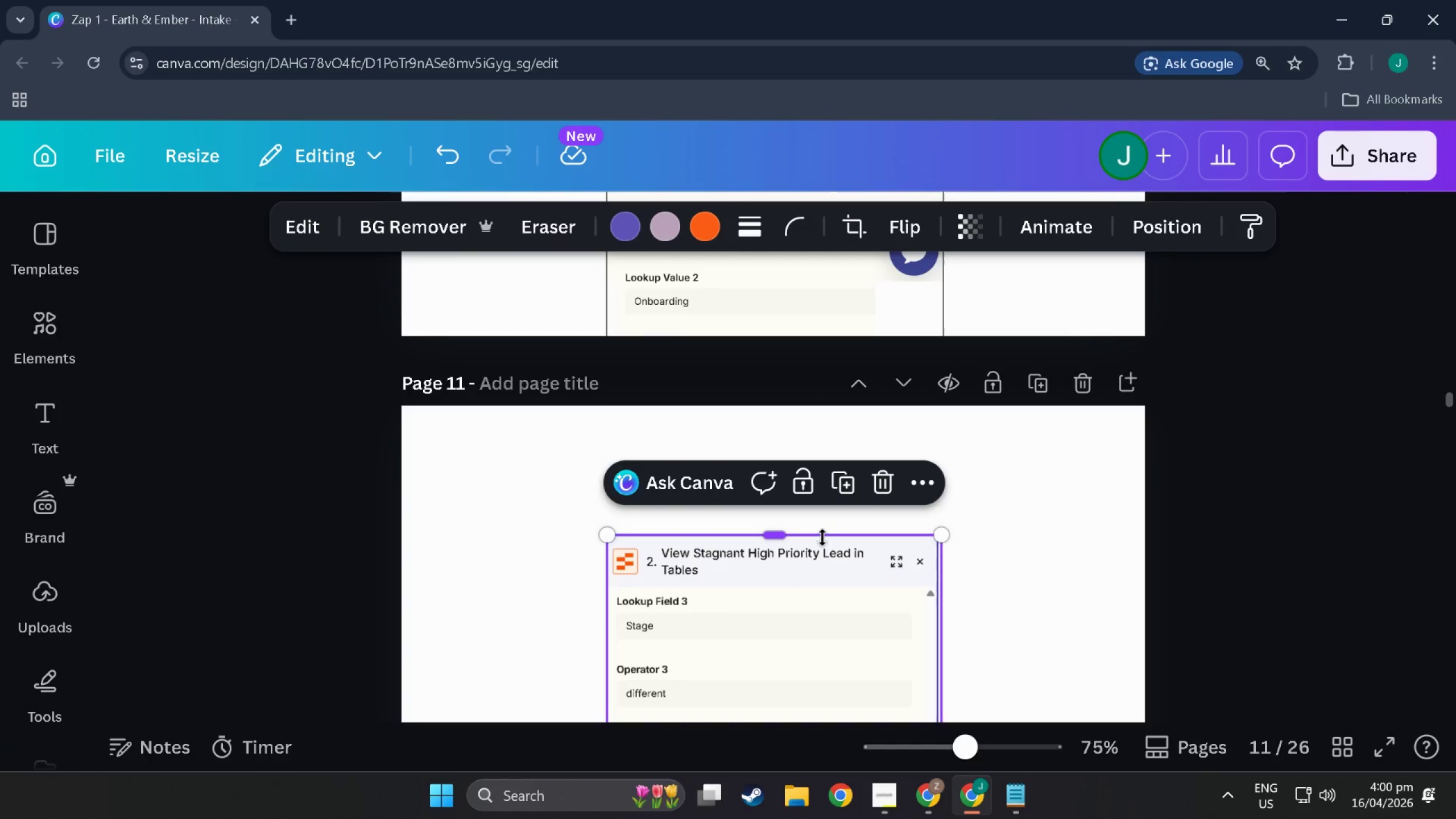 
left_click_drag(start_coordinate=[822, 537], to_coordinate=[821, 590])
 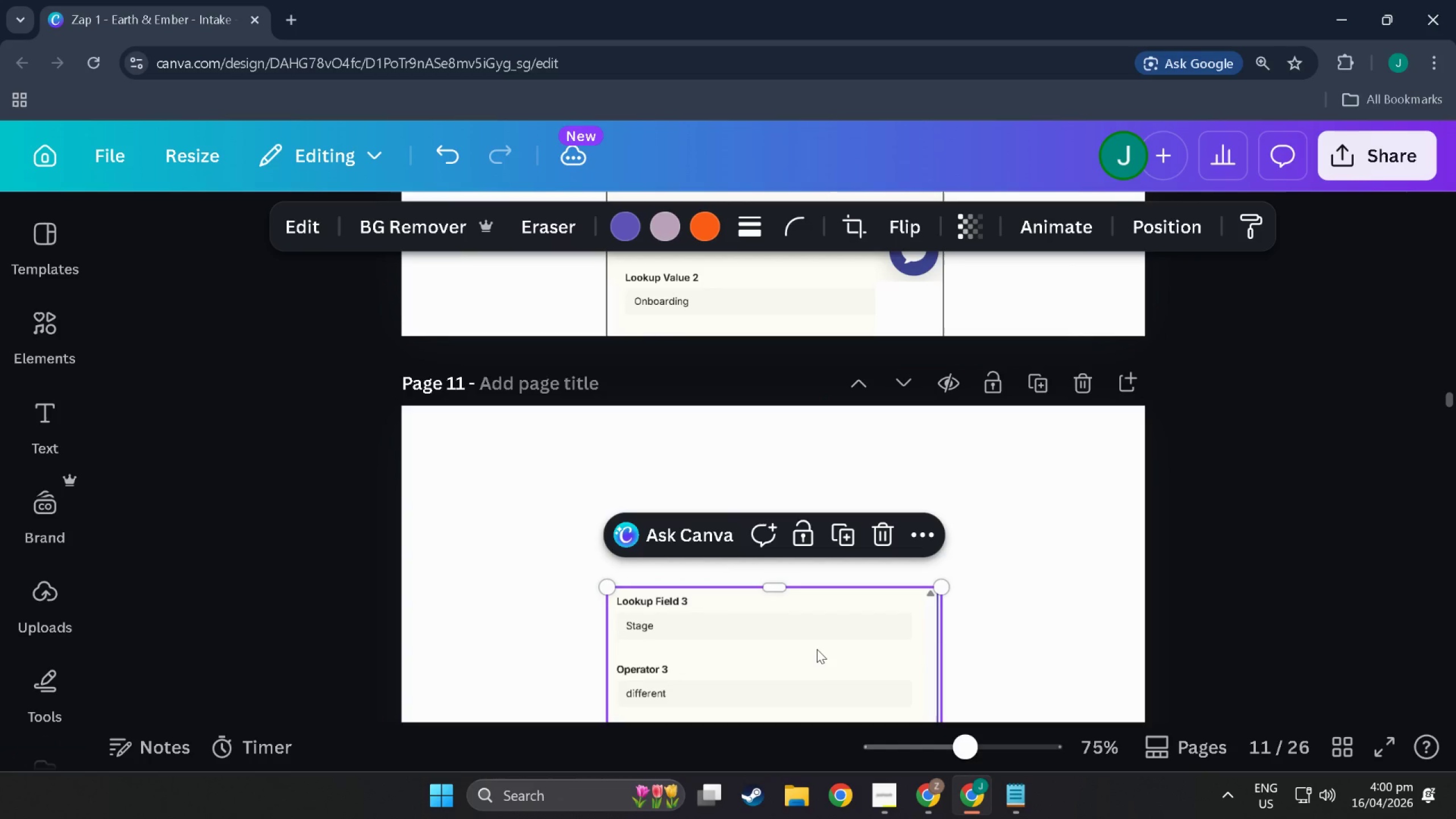 
left_click_drag(start_coordinate=[817, 649], to_coordinate=[821, 462])
 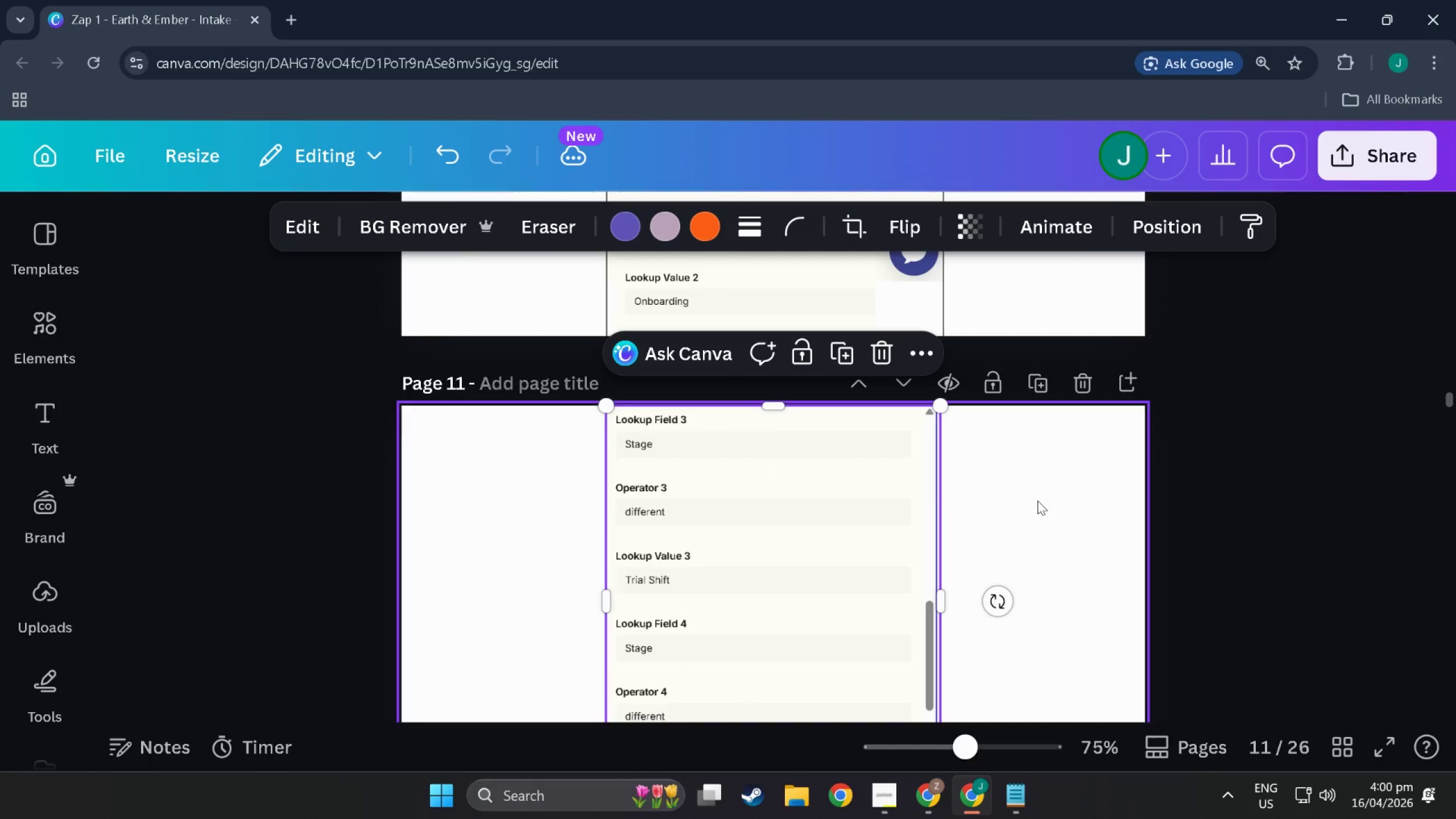 
left_click([1037, 500])
 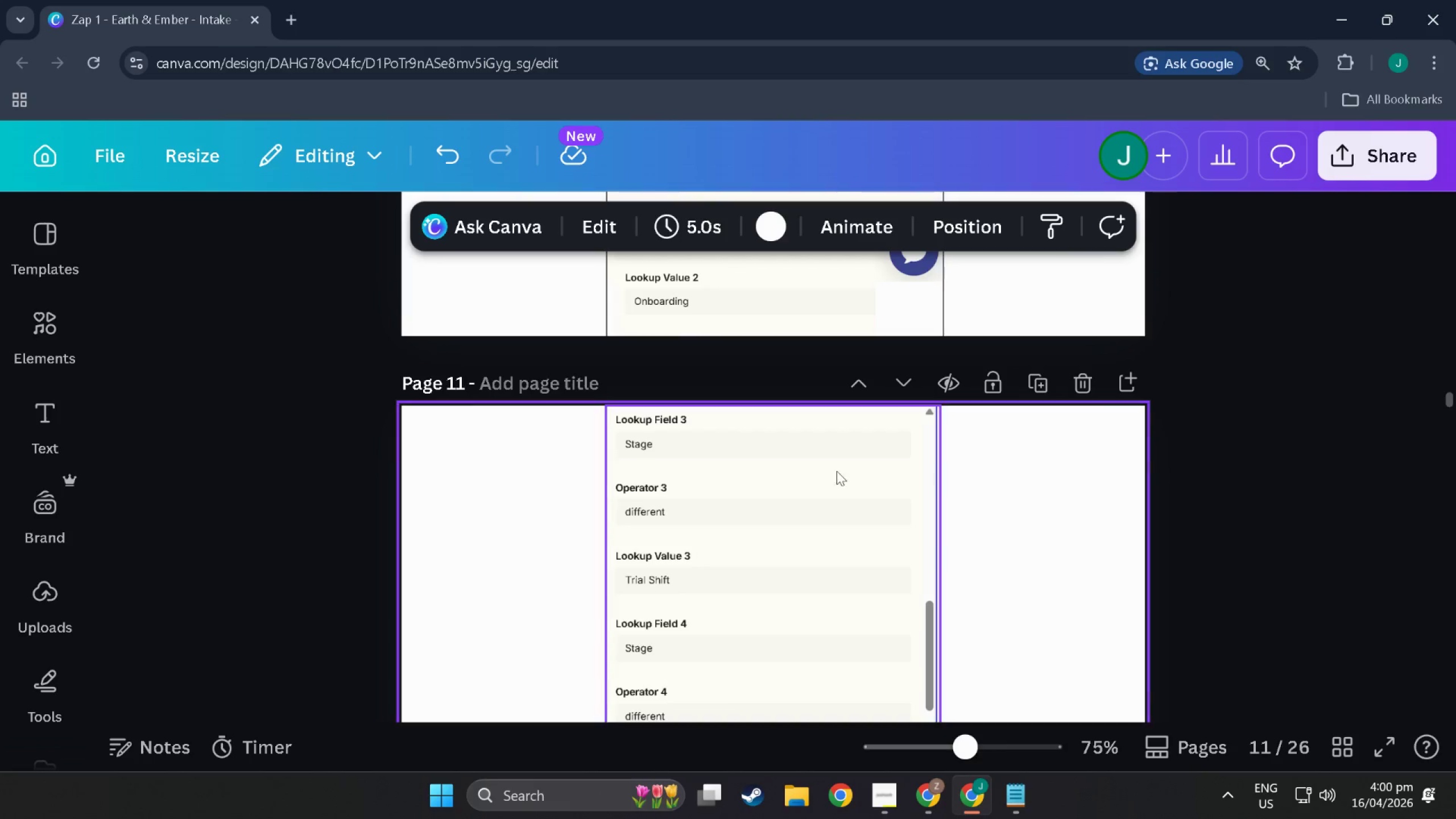 
left_click([762, 463])
 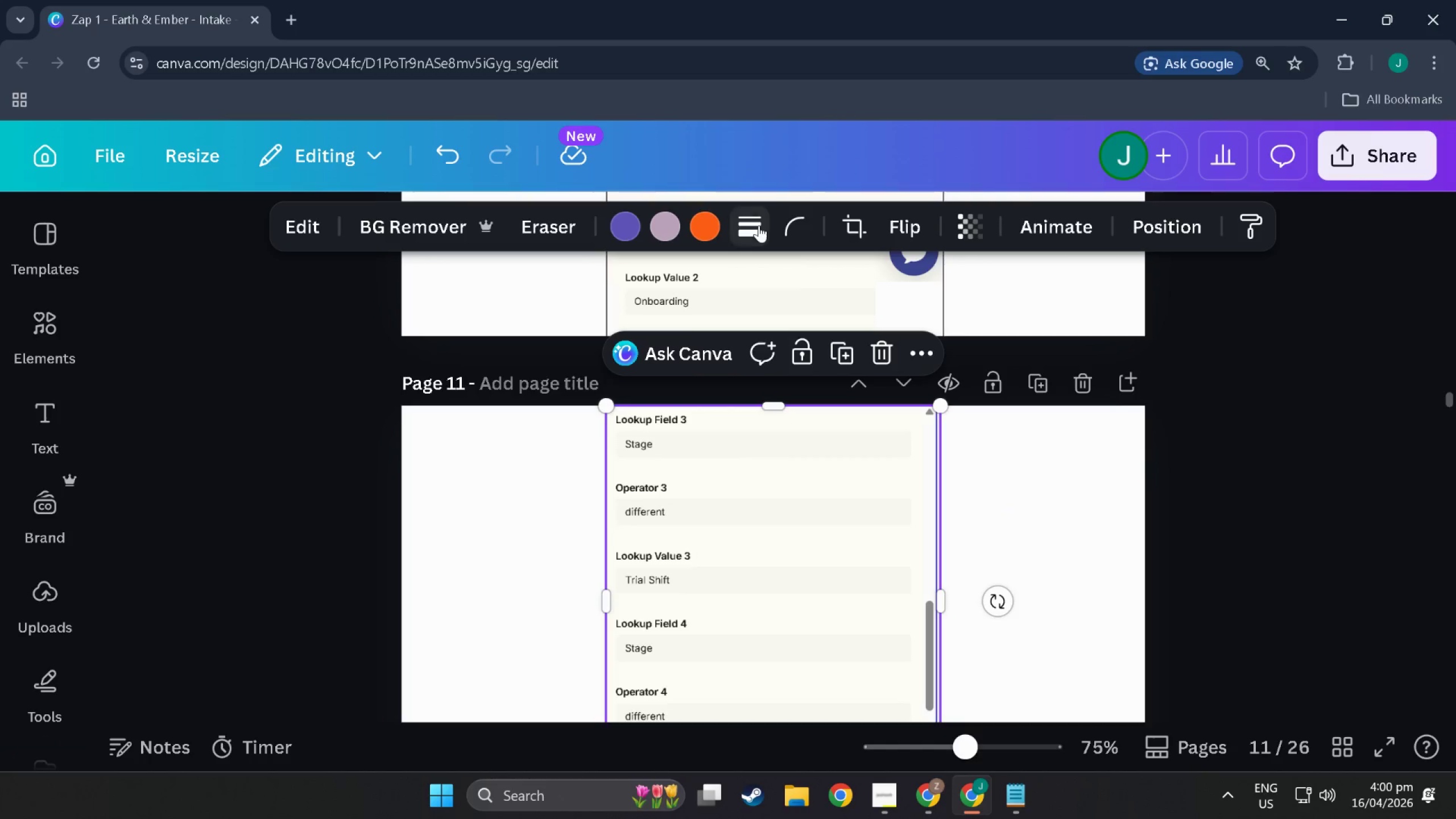 
left_click([752, 225])
 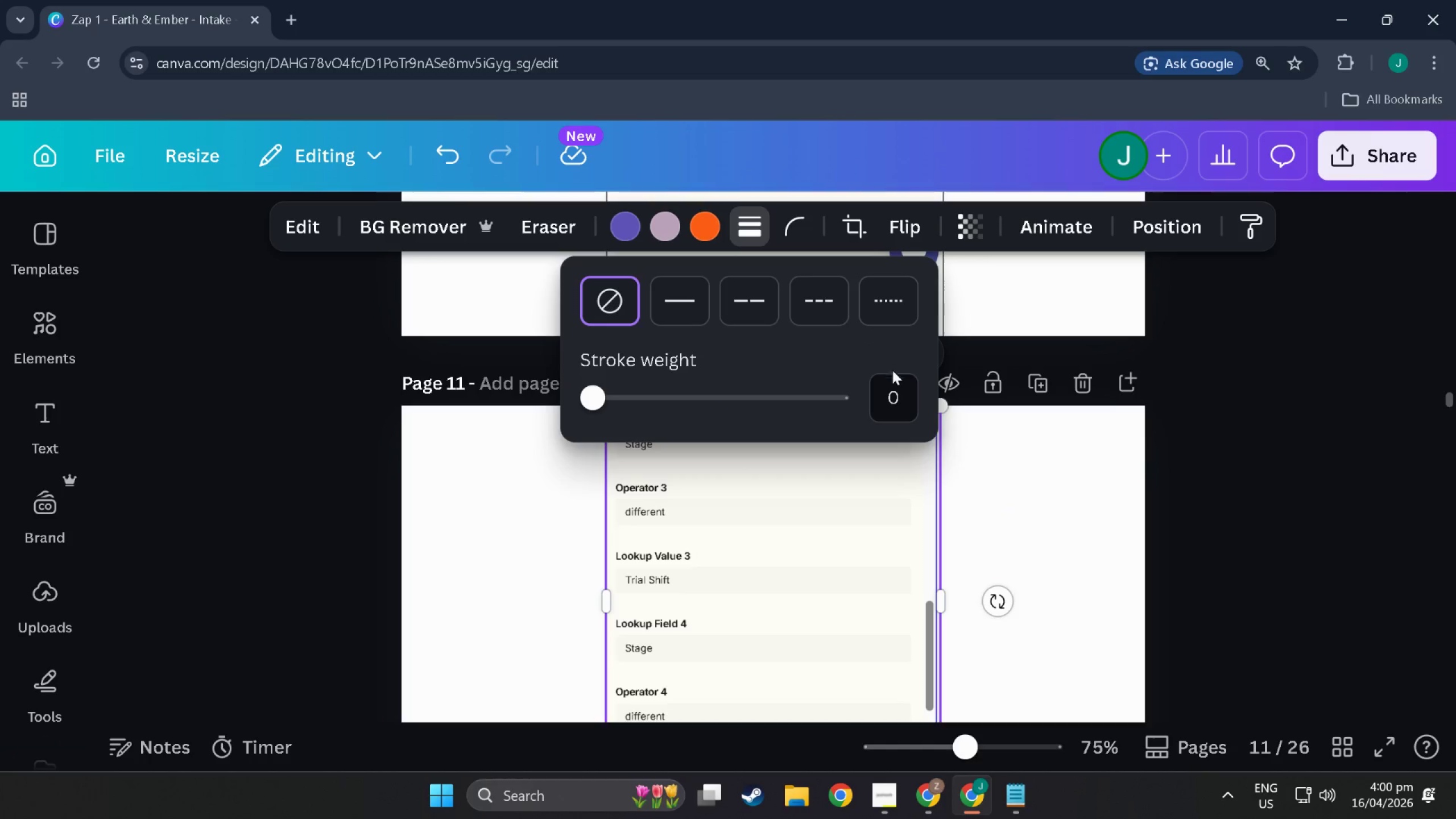 
left_click([907, 393])
 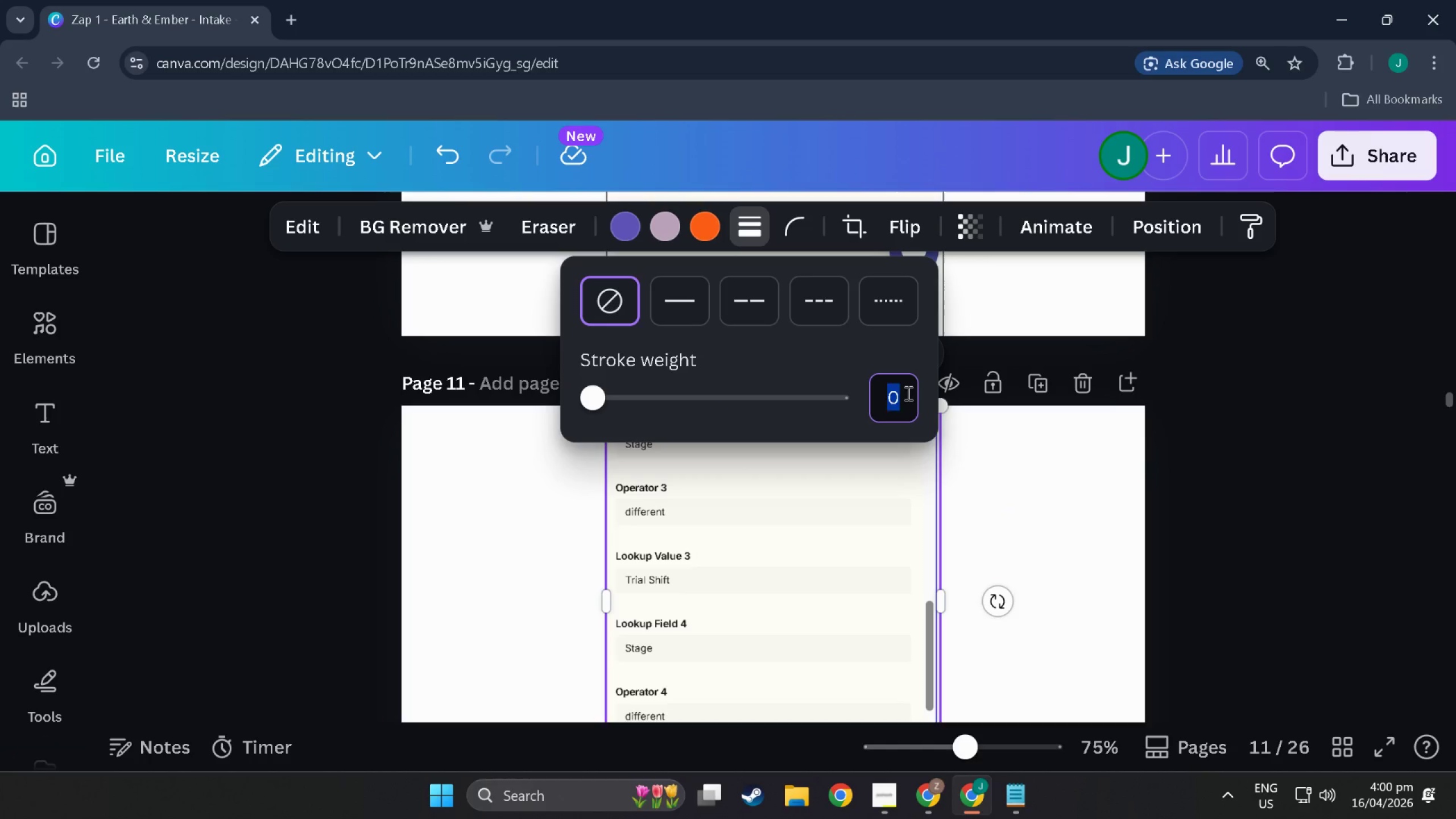 
key(1)
 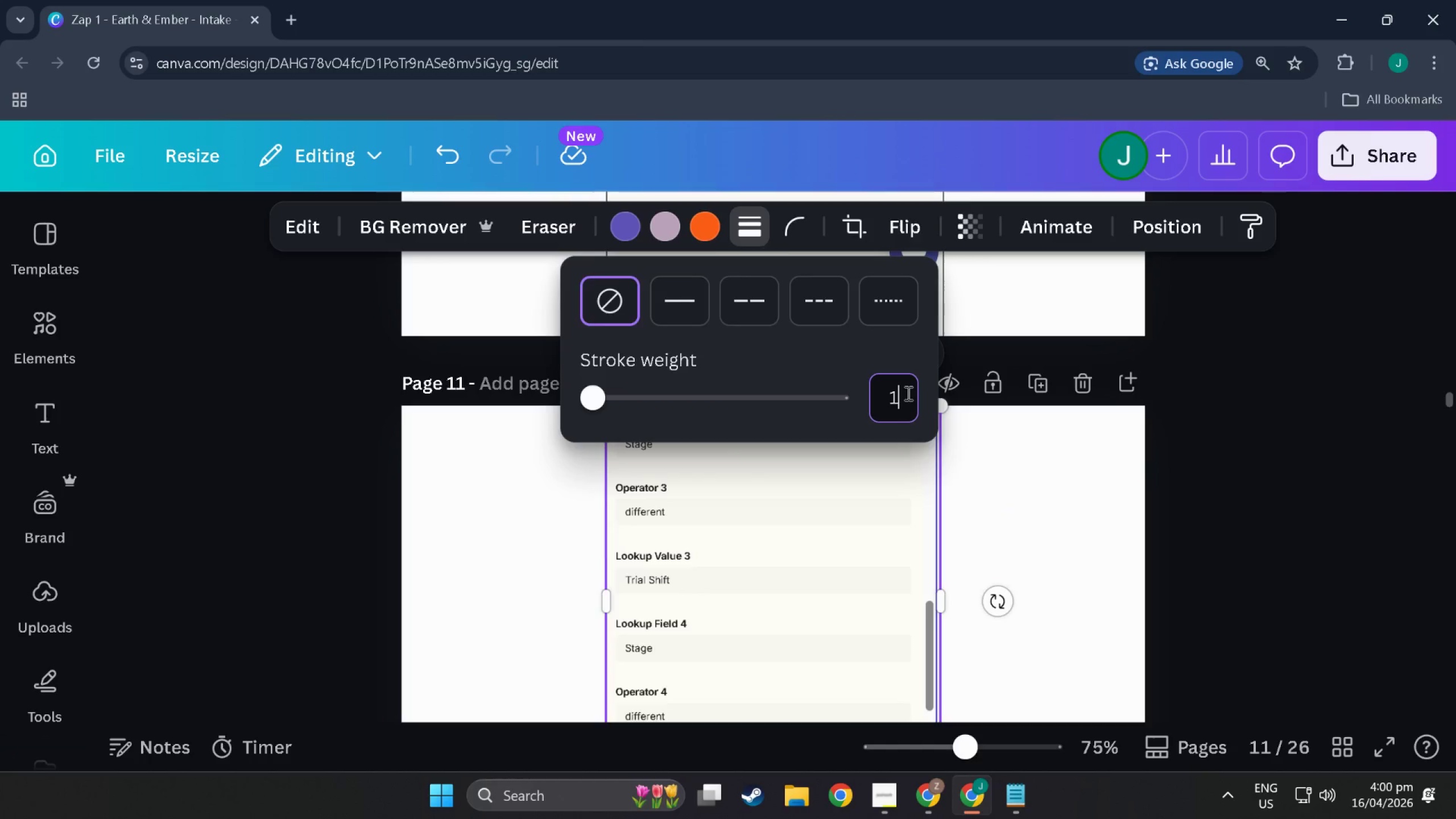 
key(NumpadEnter)
 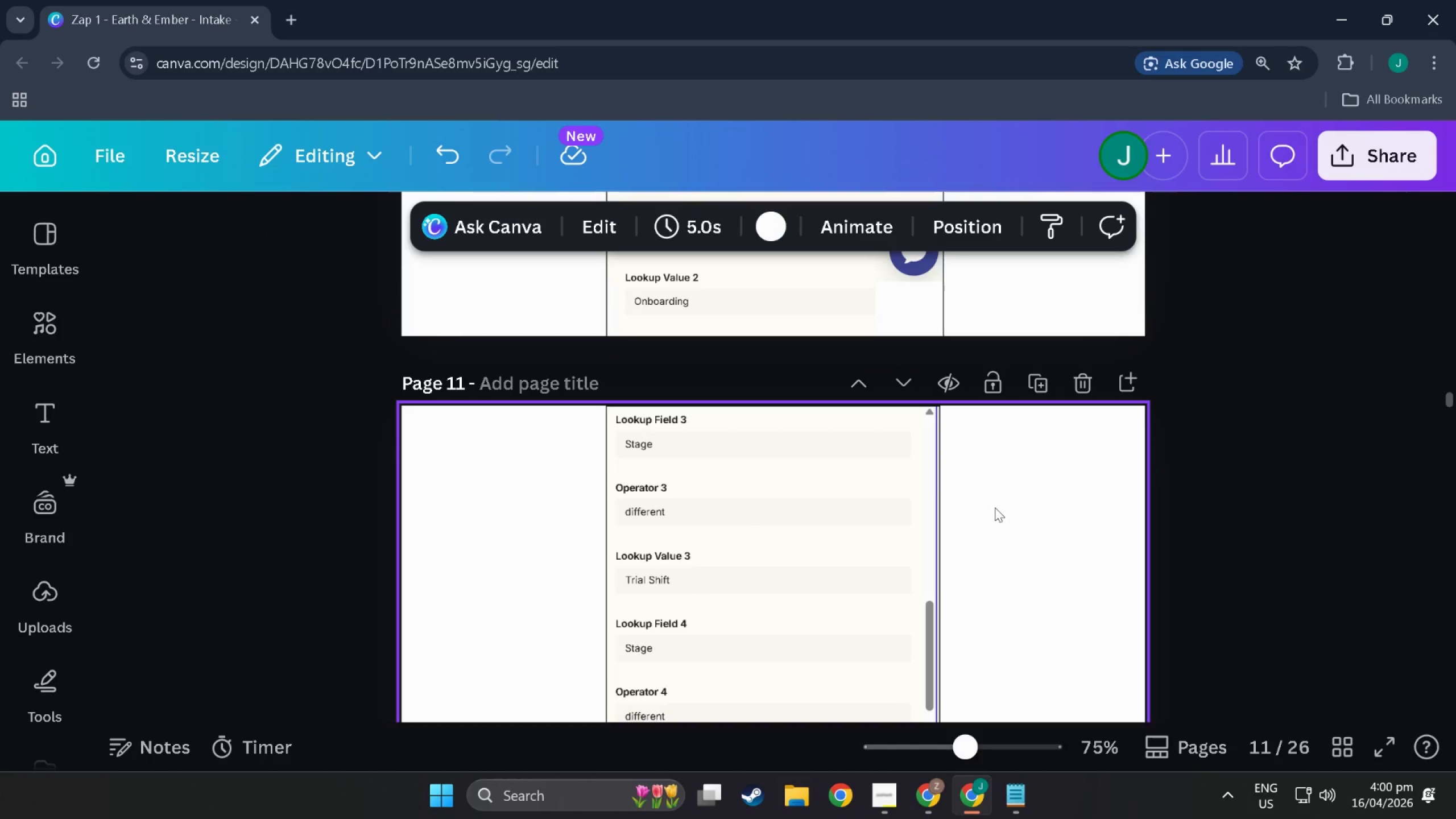 
scroll: coordinate [685, 589], scroll_direction: down, amount: 39.0
 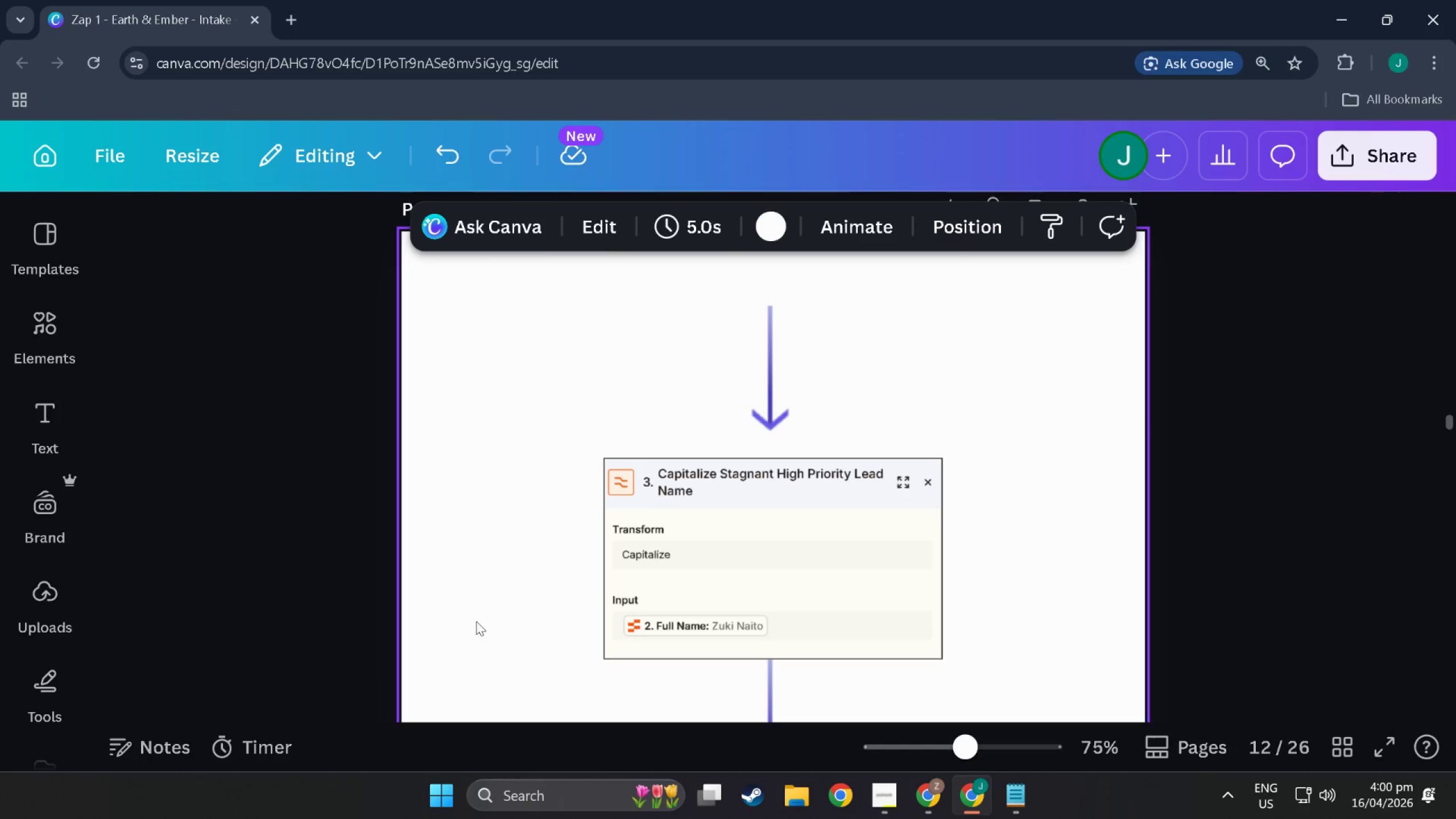 
left_click_drag(start_coordinate=[482, 621], to_coordinate=[866, 337])
 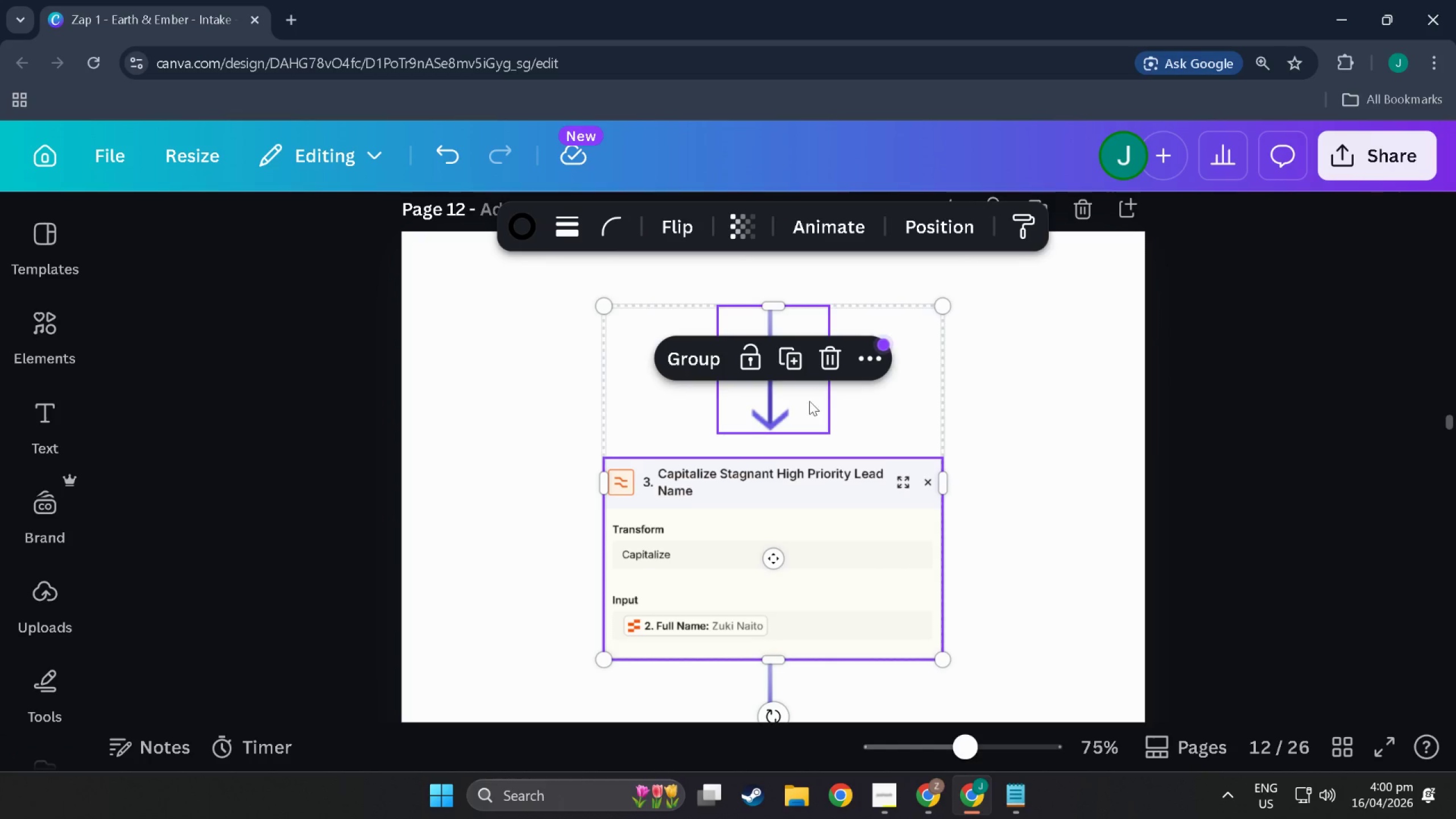 
left_click_drag(start_coordinate=[800, 412], to_coordinate=[800, 404])
 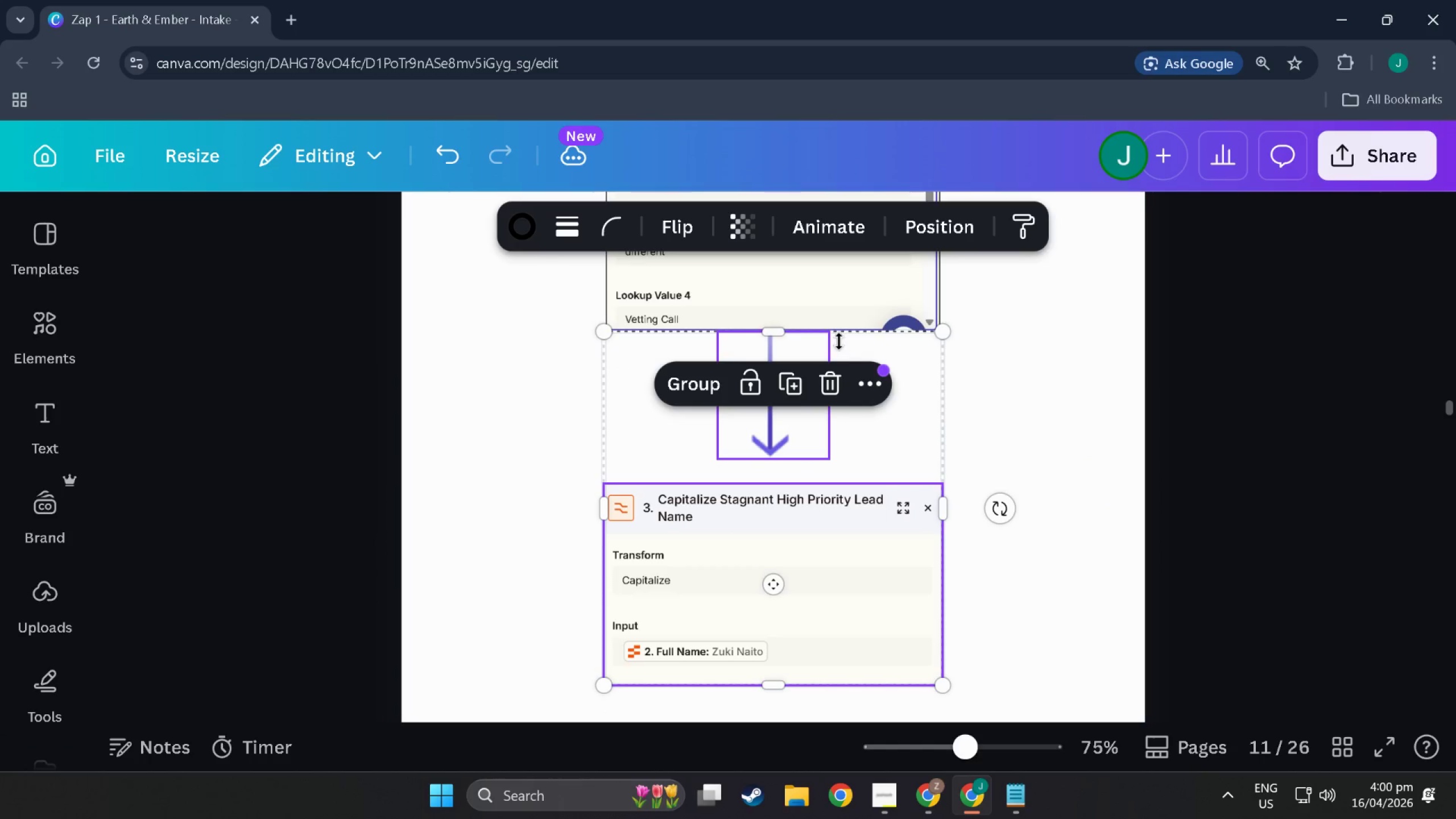 
scroll: coordinate [800, 412], scroll_direction: up, amount: 25.0
 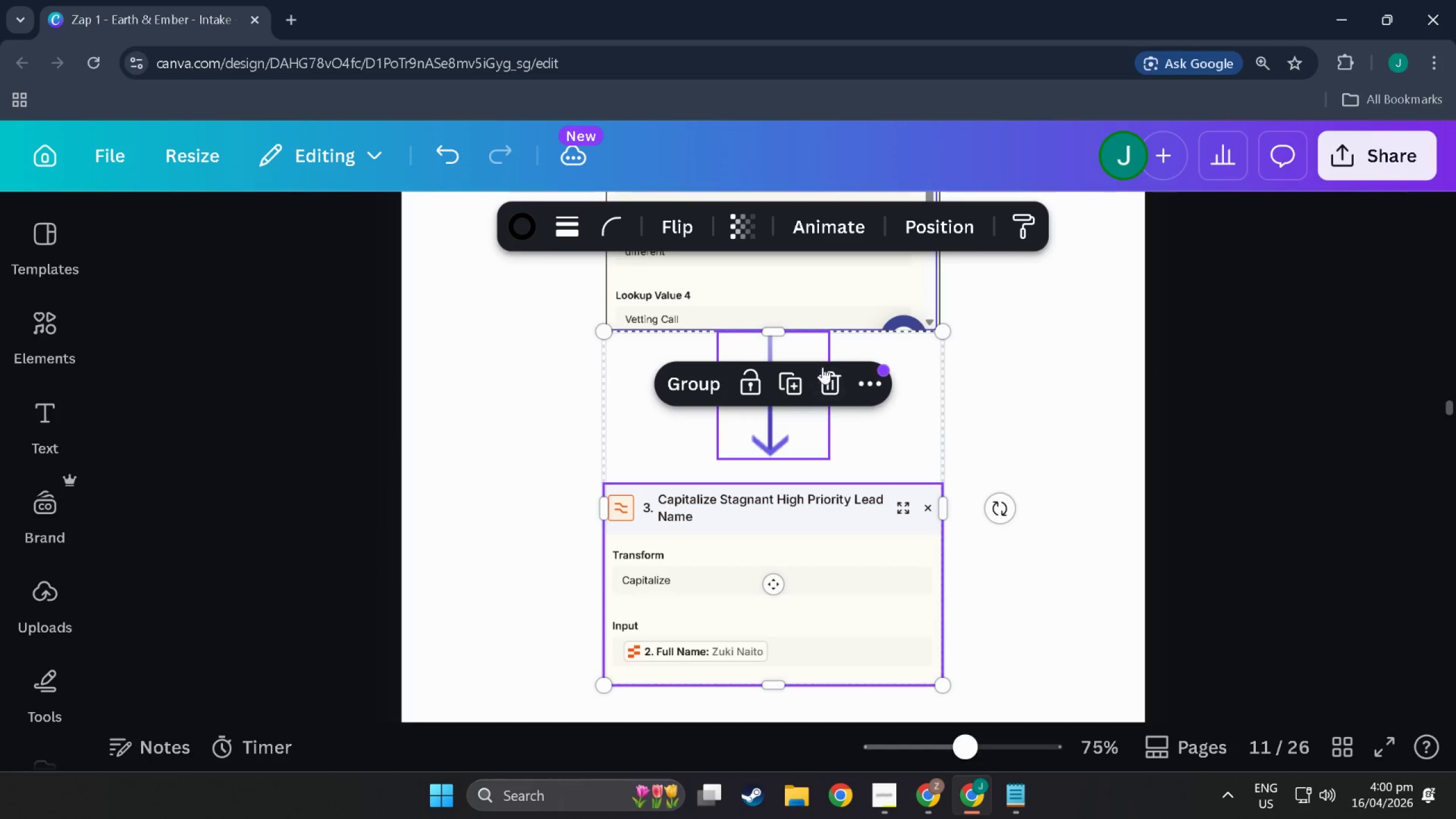 
left_click([1007, 375])
 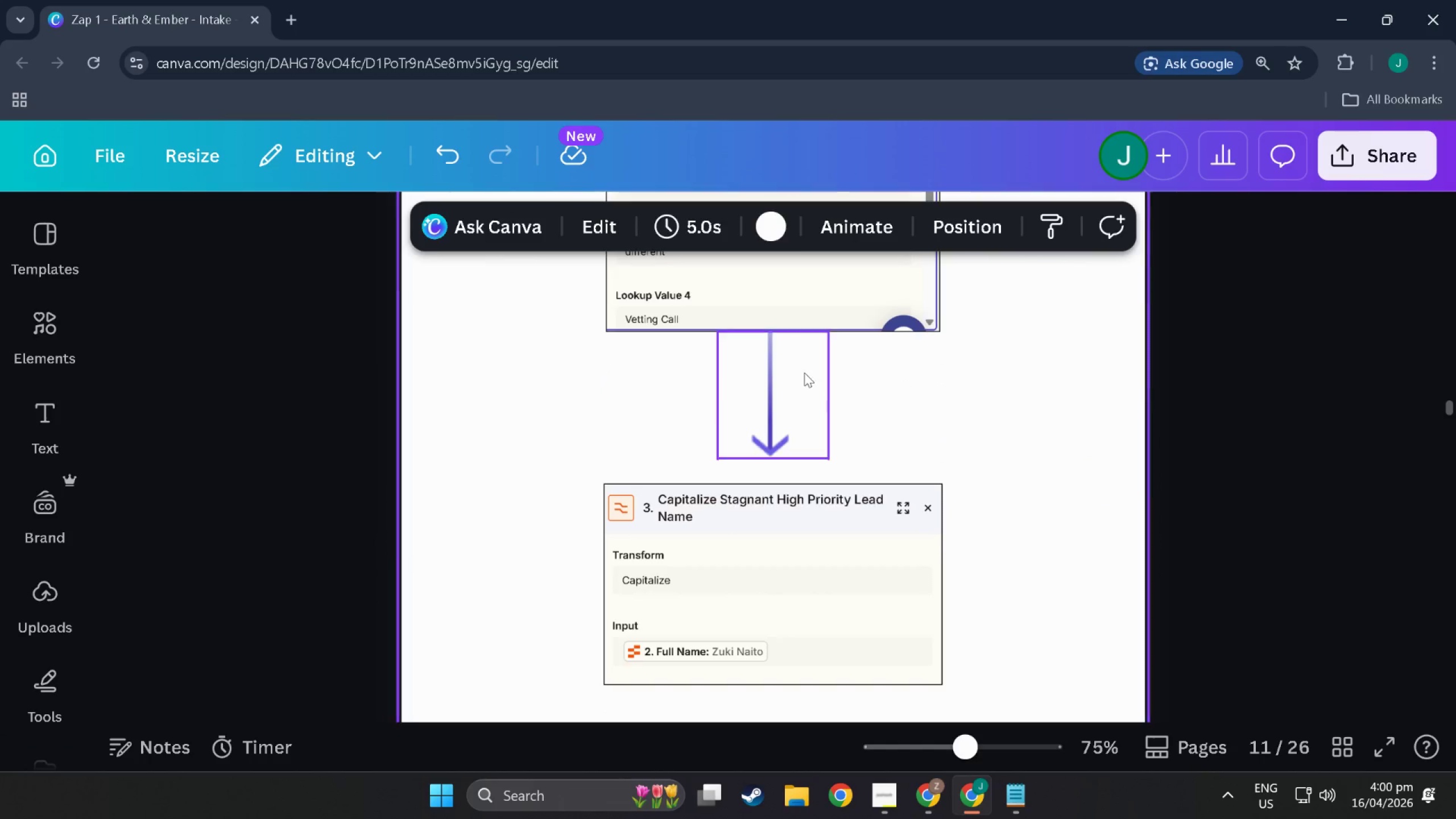 
left_click([777, 373])
 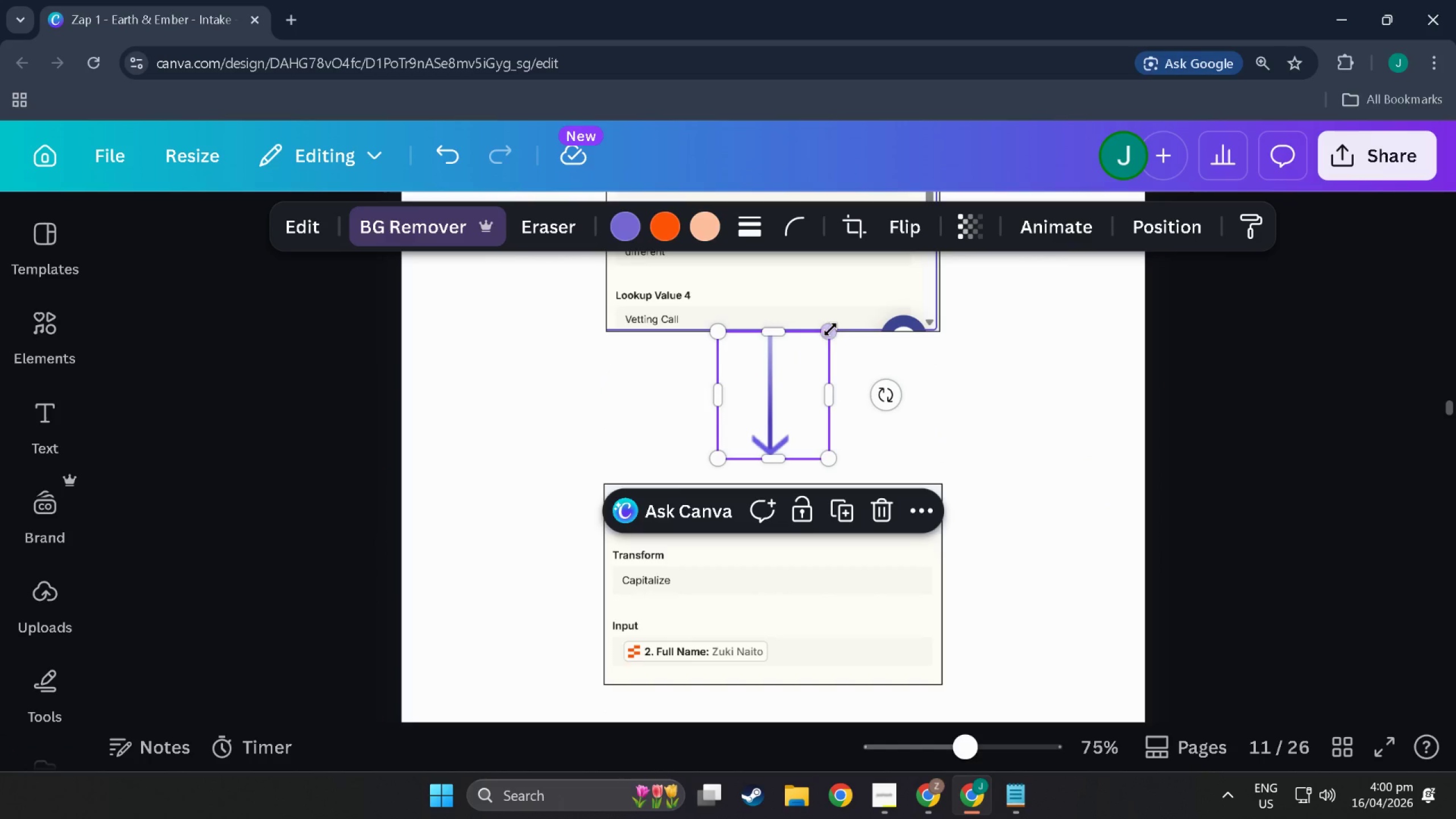 
left_click_drag(start_coordinate=[829, 330], to_coordinate=[766, 382])
 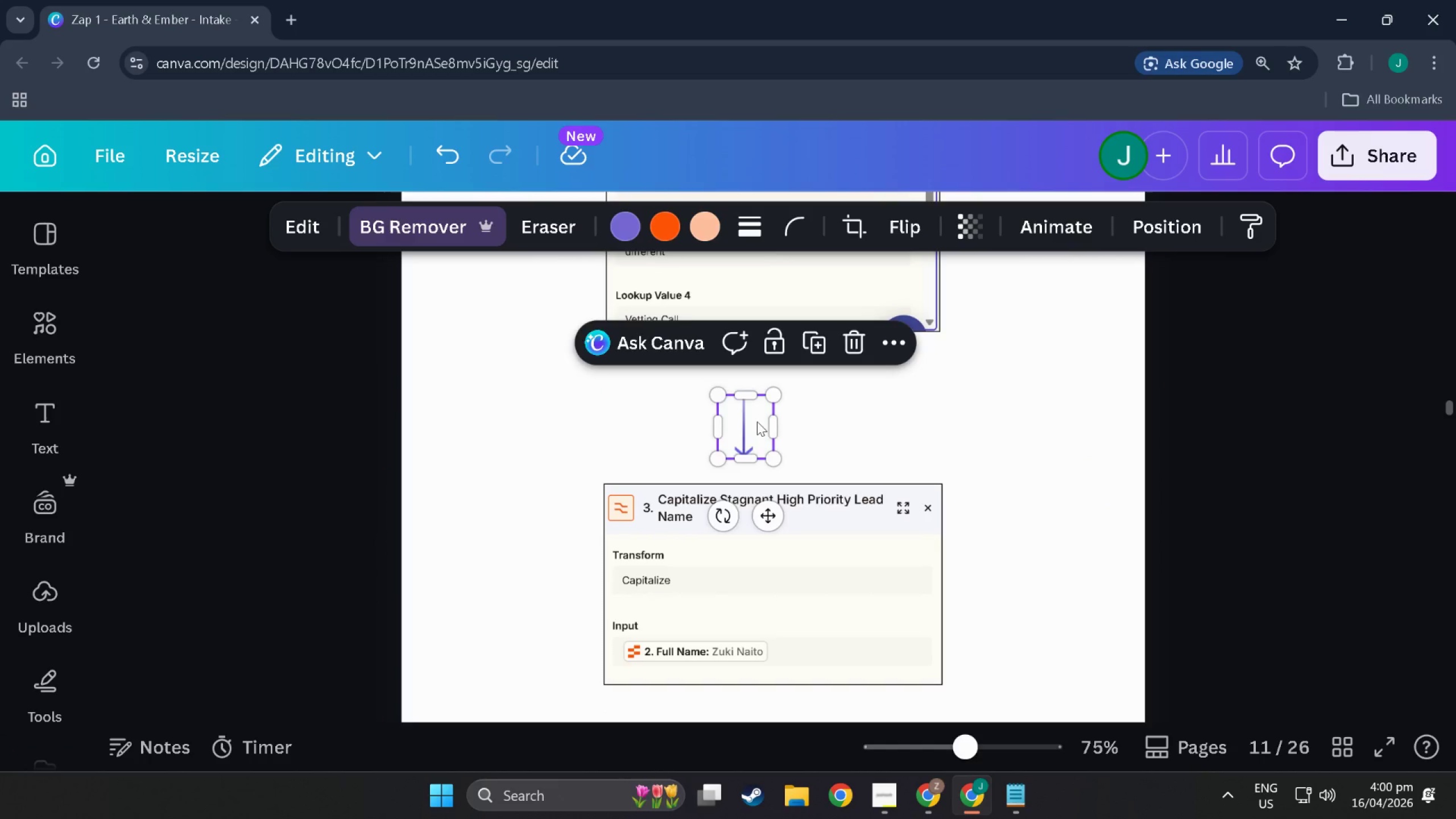 
left_click_drag(start_coordinate=[757, 421], to_coordinate=[780, 362])
 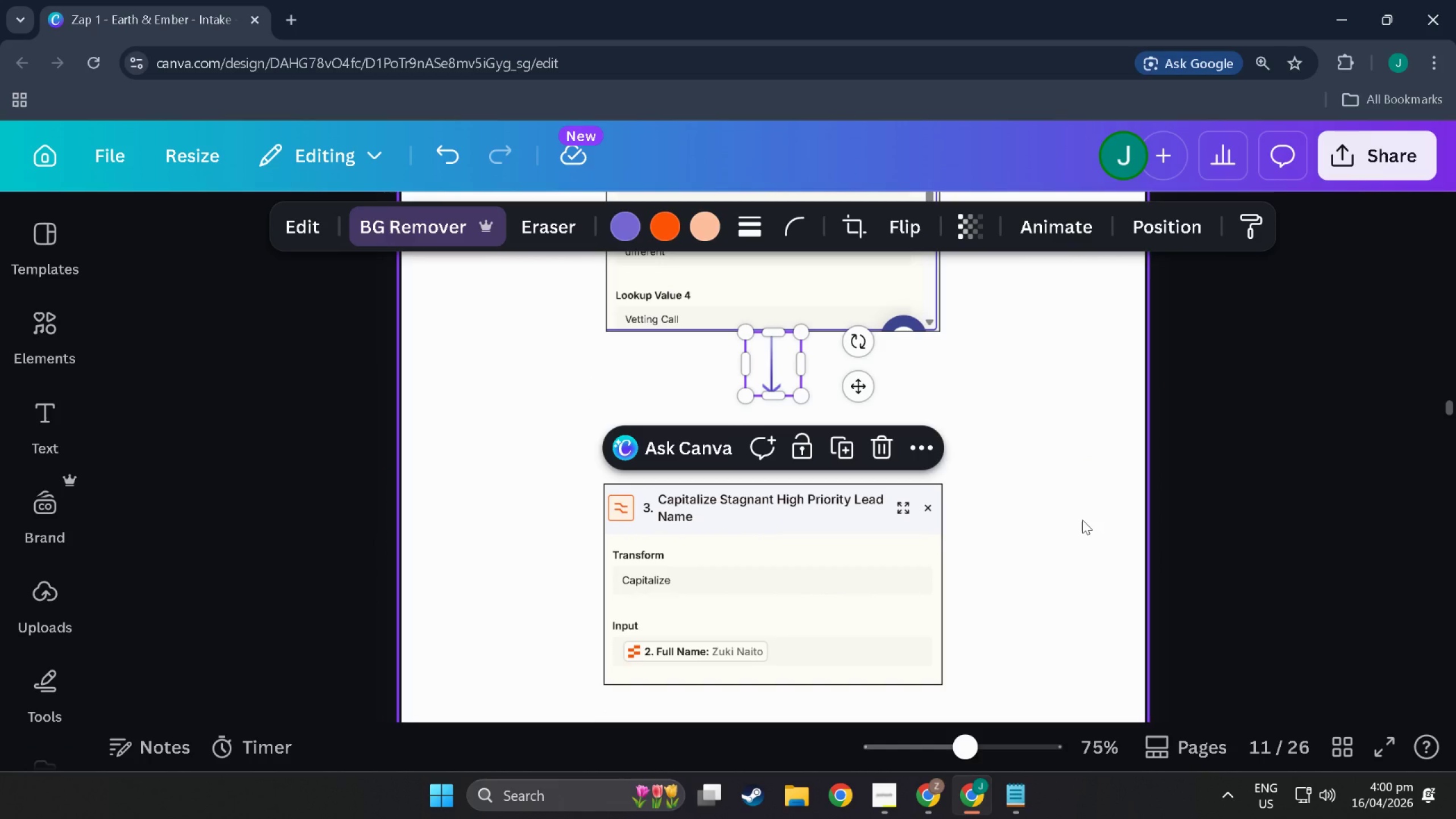 
scroll: coordinate [1082, 520], scroll_direction: down, amount: 1.0
 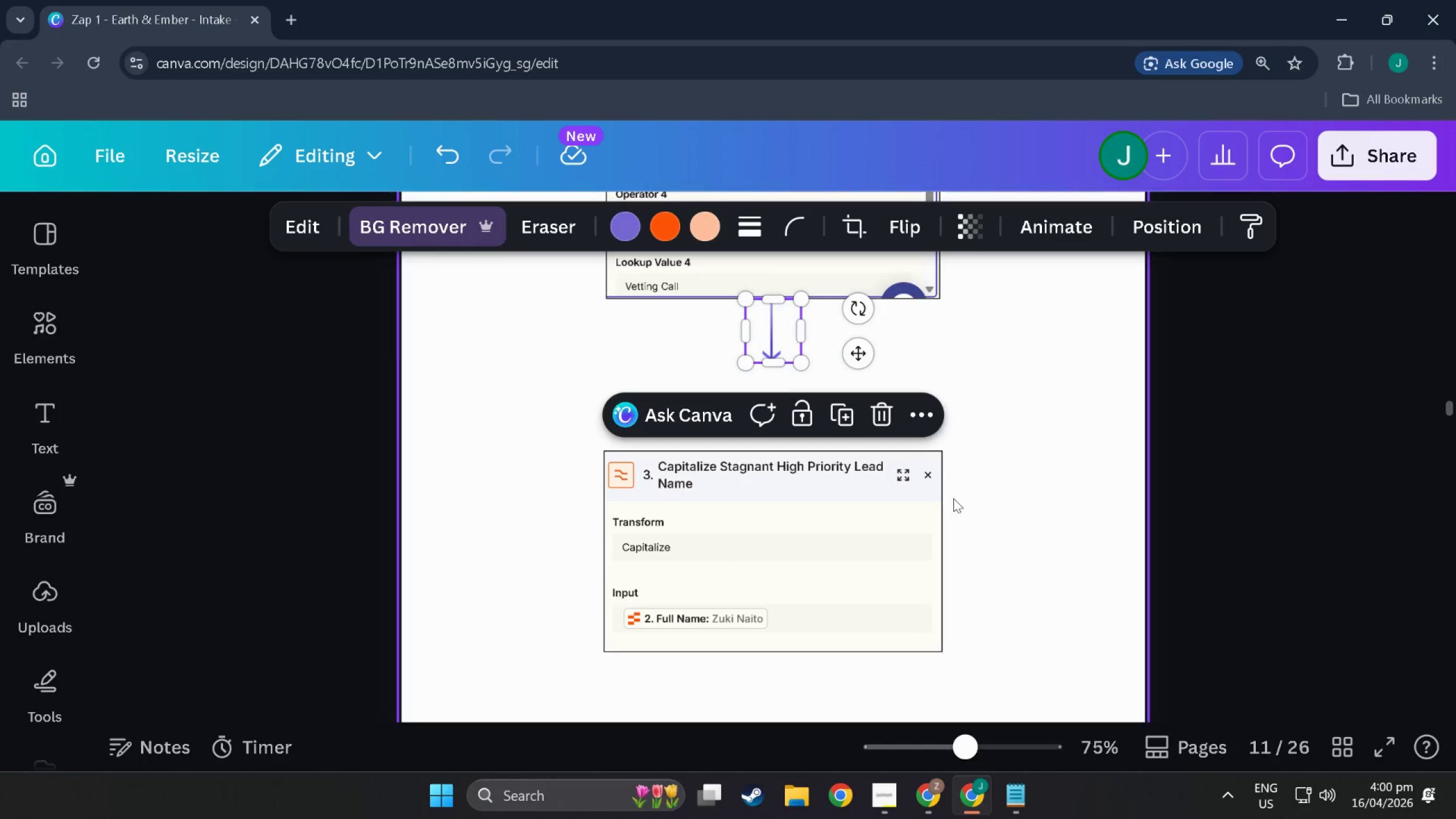 
wait(6.5)
 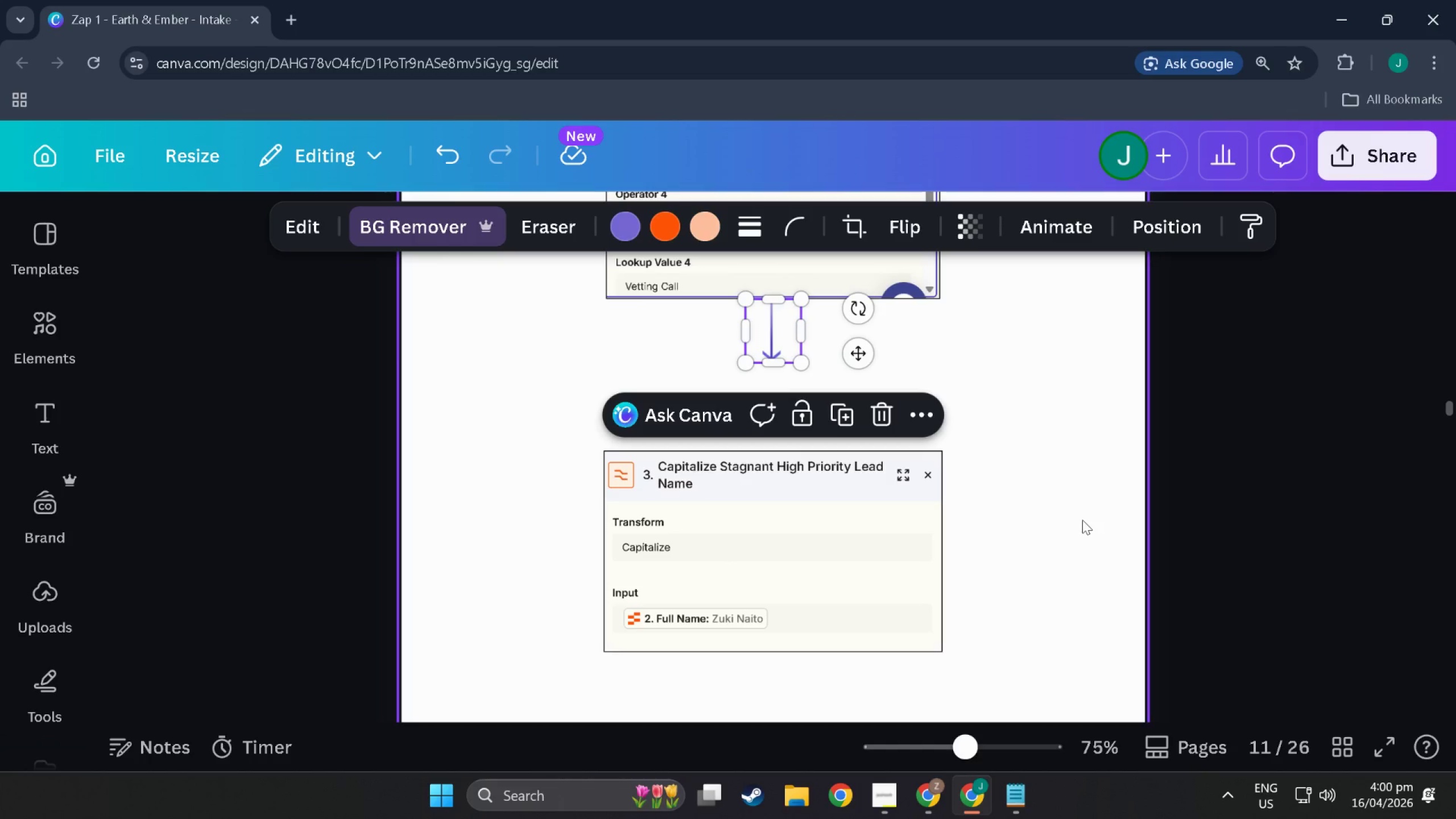 
left_click_drag(start_coordinate=[847, 545], to_coordinate=[851, 467])
 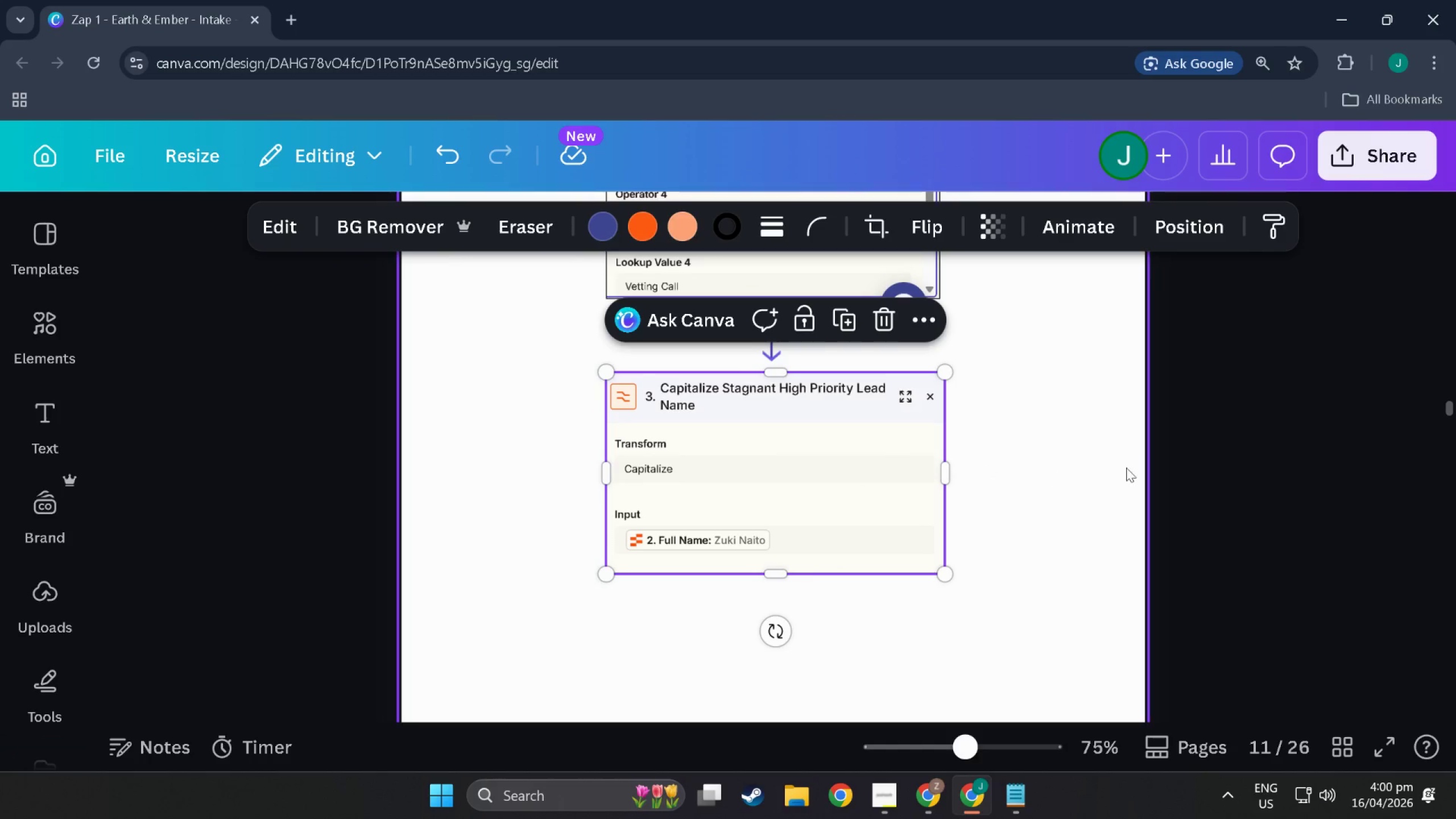 
left_click([1134, 466])
 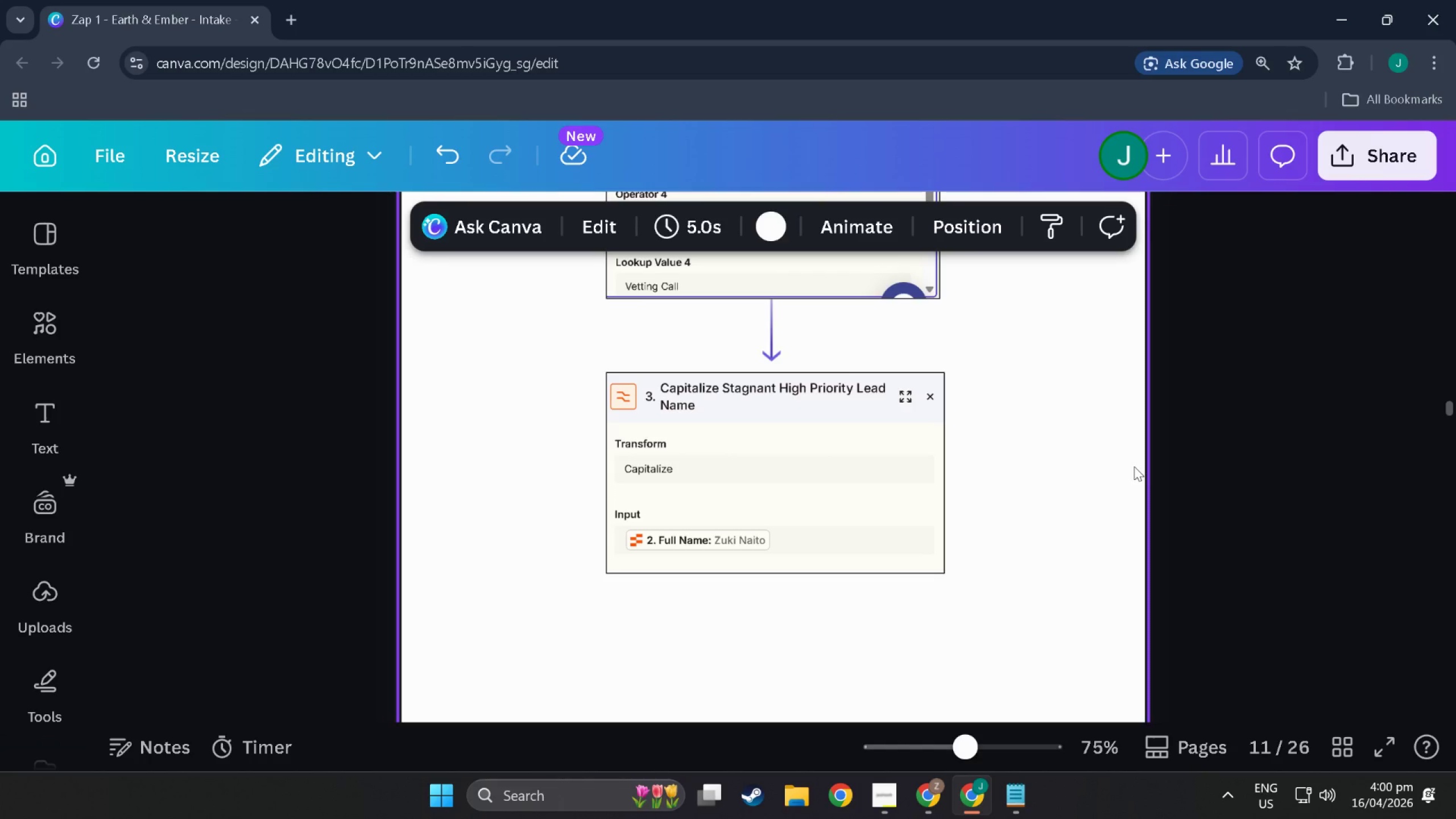 
scroll: coordinate [840, 519], scroll_direction: down, amount: 33.0
 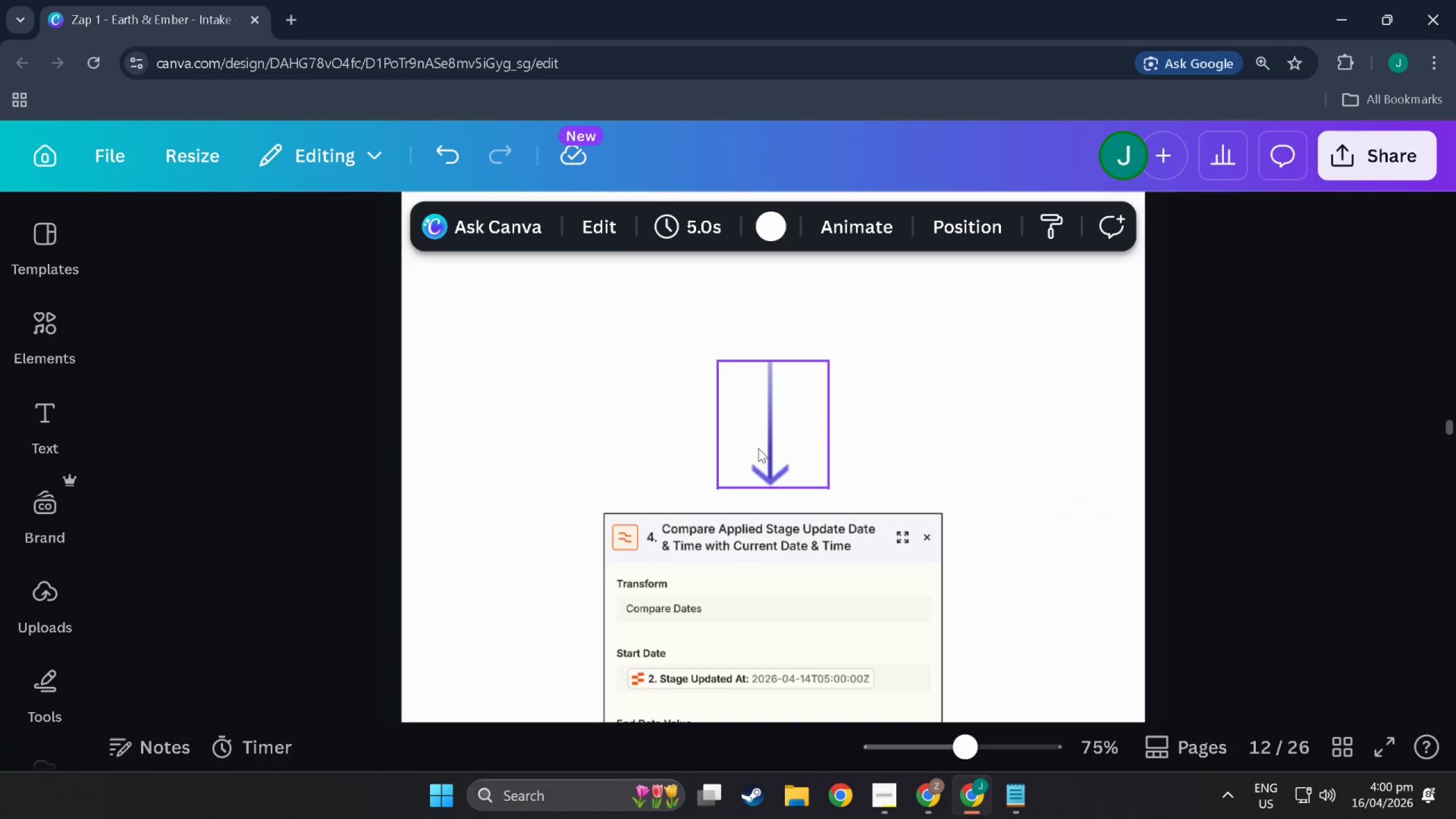 
left_click([764, 448])
 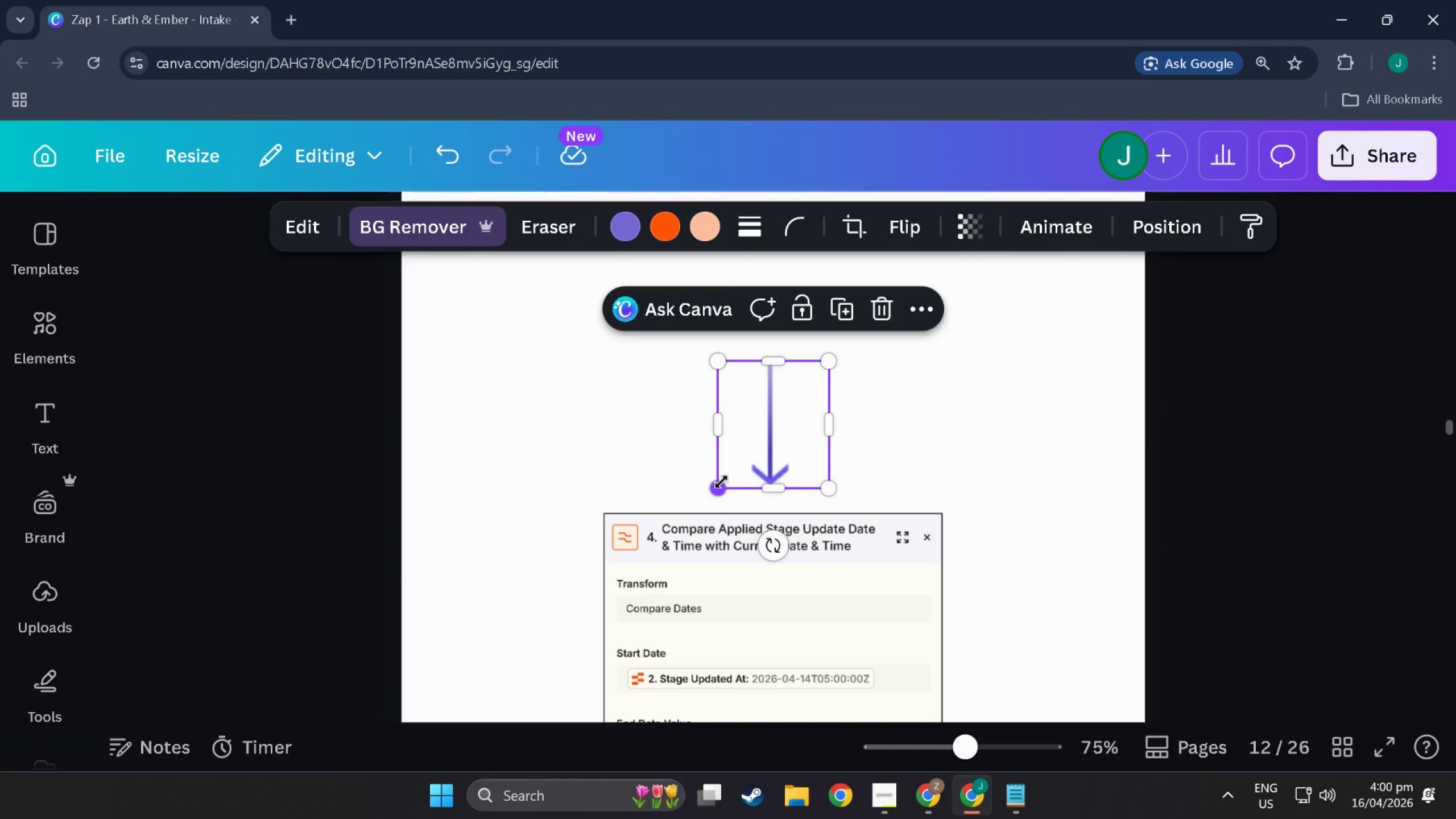 
left_click_drag(start_coordinate=[720, 482], to_coordinate=[756, 400])
 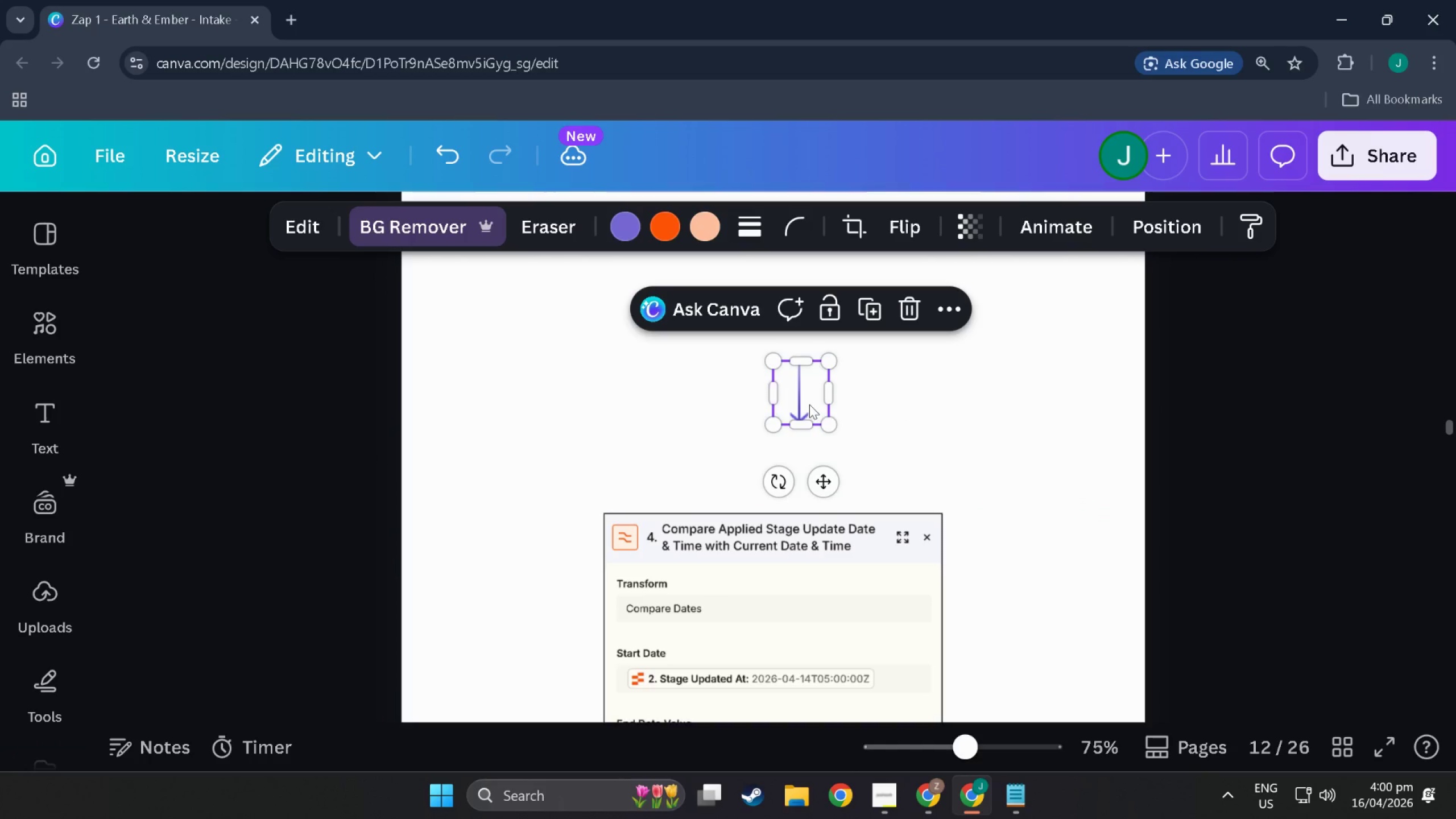 
left_click_drag(start_coordinate=[809, 404], to_coordinate=[779, 419])
 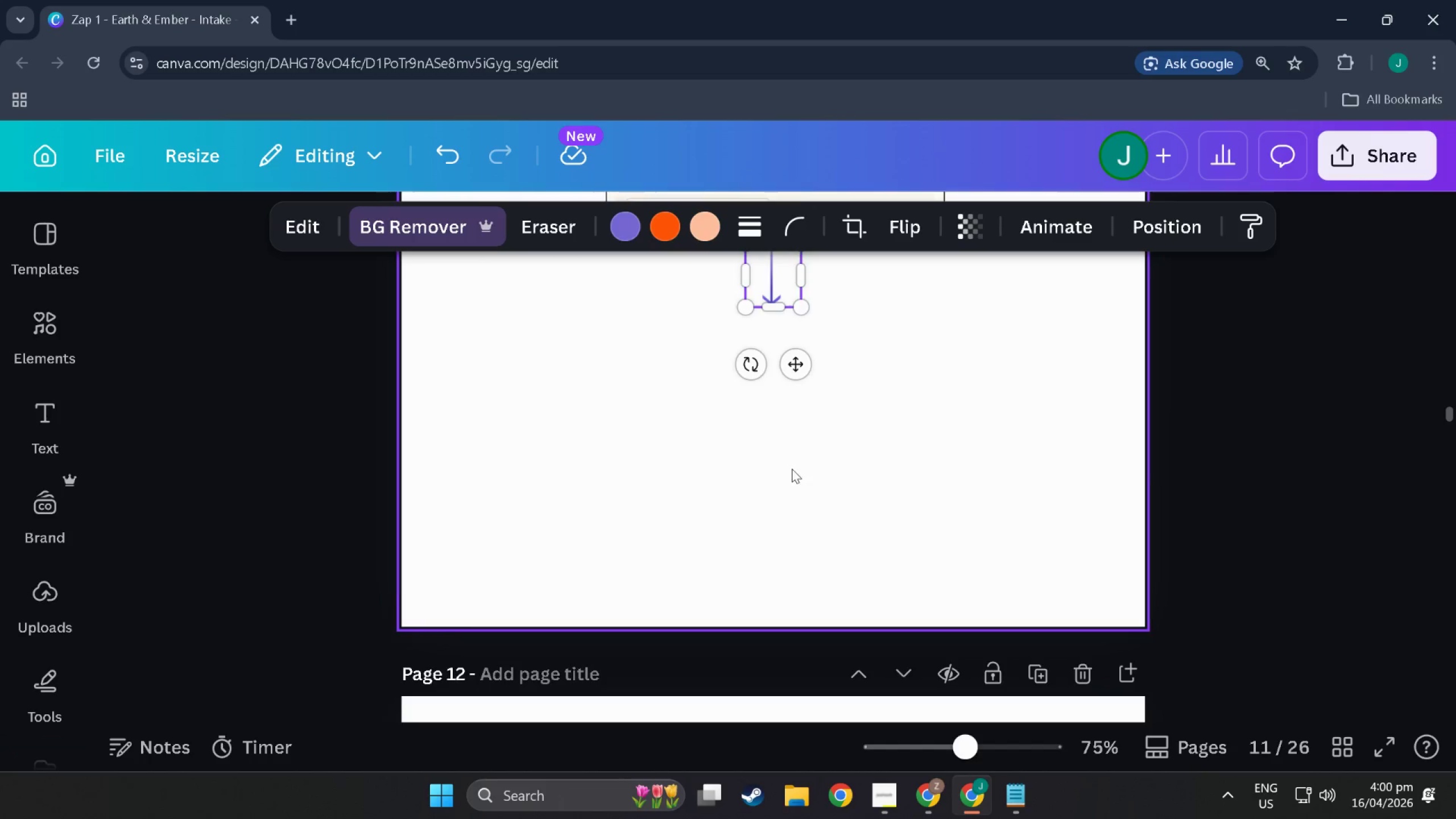 
scroll: coordinate [783, 365], scroll_direction: up, amount: 27.0
 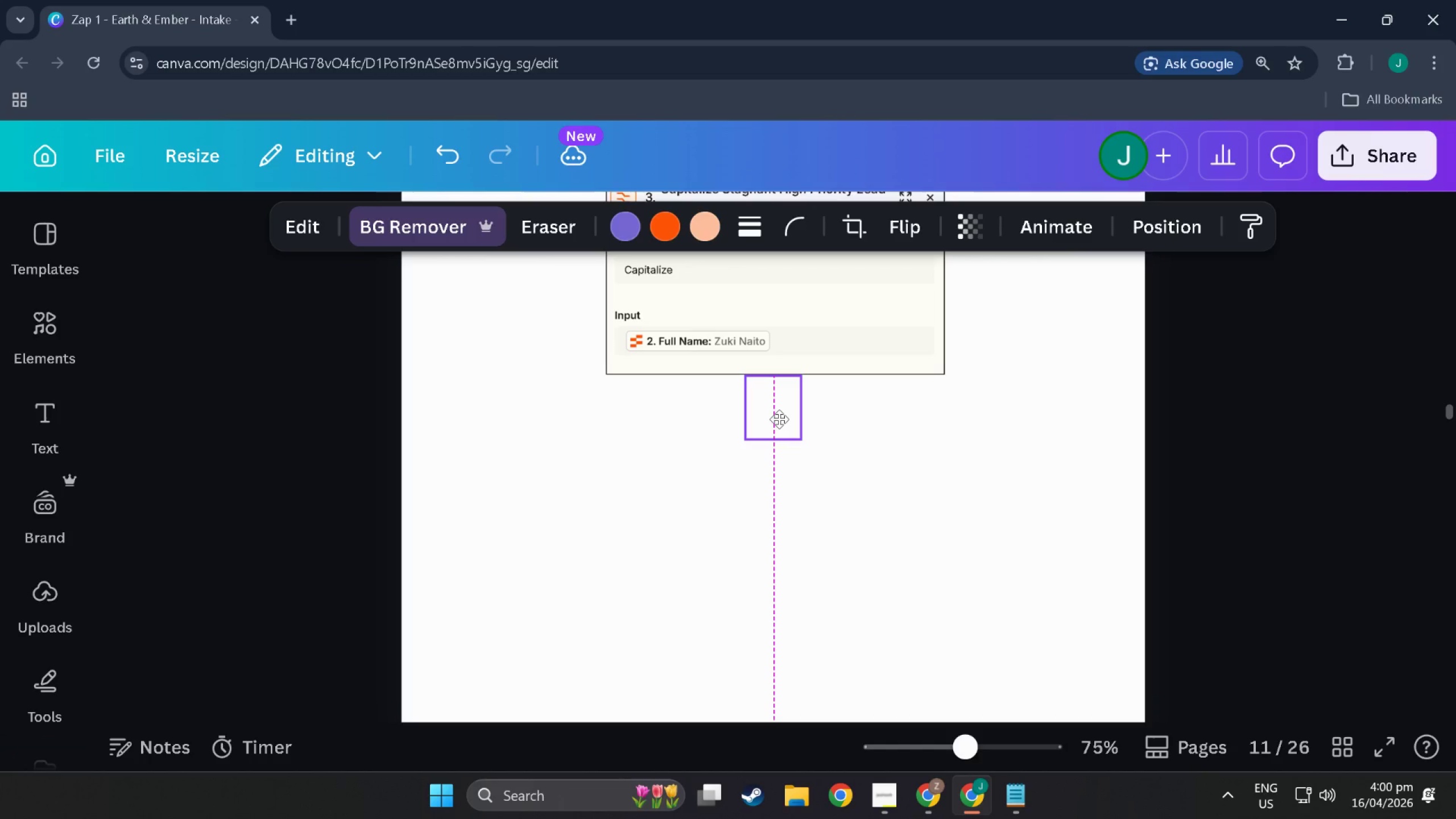 
hold_key(key=ControlLeft, duration=0.41)
scroll: coordinate [778, 526], scroll_direction: down, amount: 39.0
 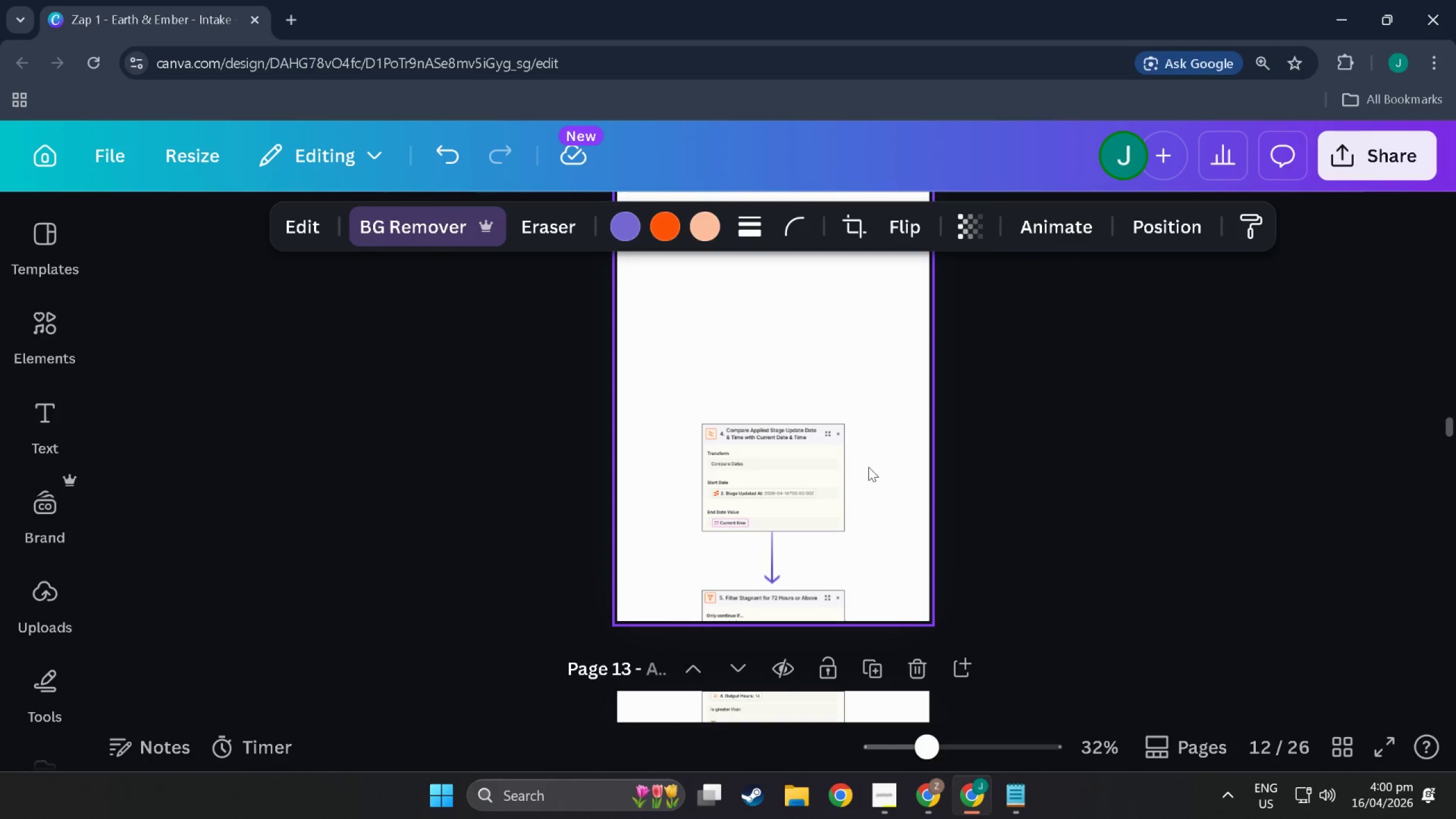 
left_click_drag(start_coordinate=[879, 449], to_coordinate=[773, 495])
 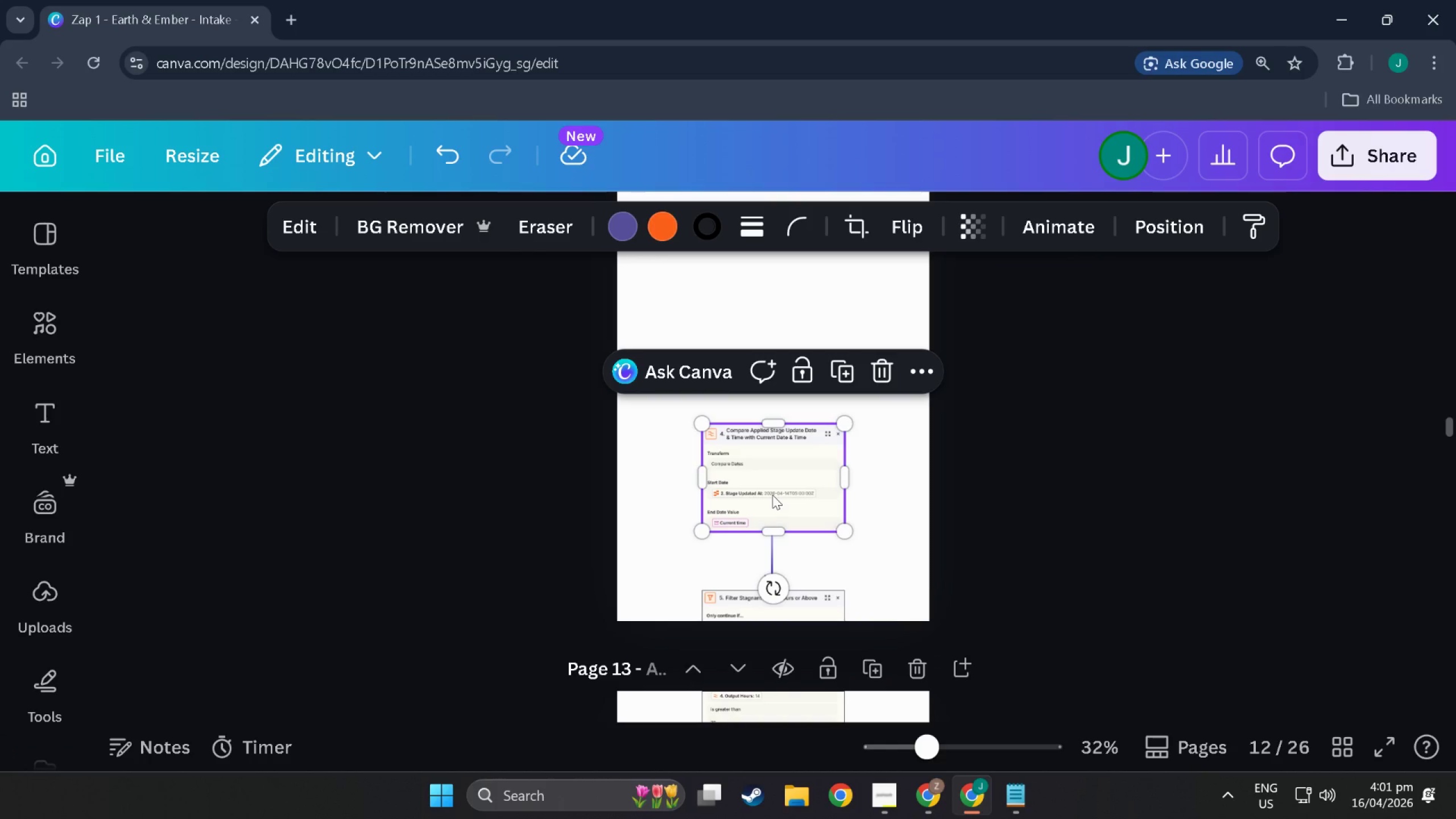 
left_click_drag(start_coordinate=[772, 495], to_coordinate=[770, 479])
 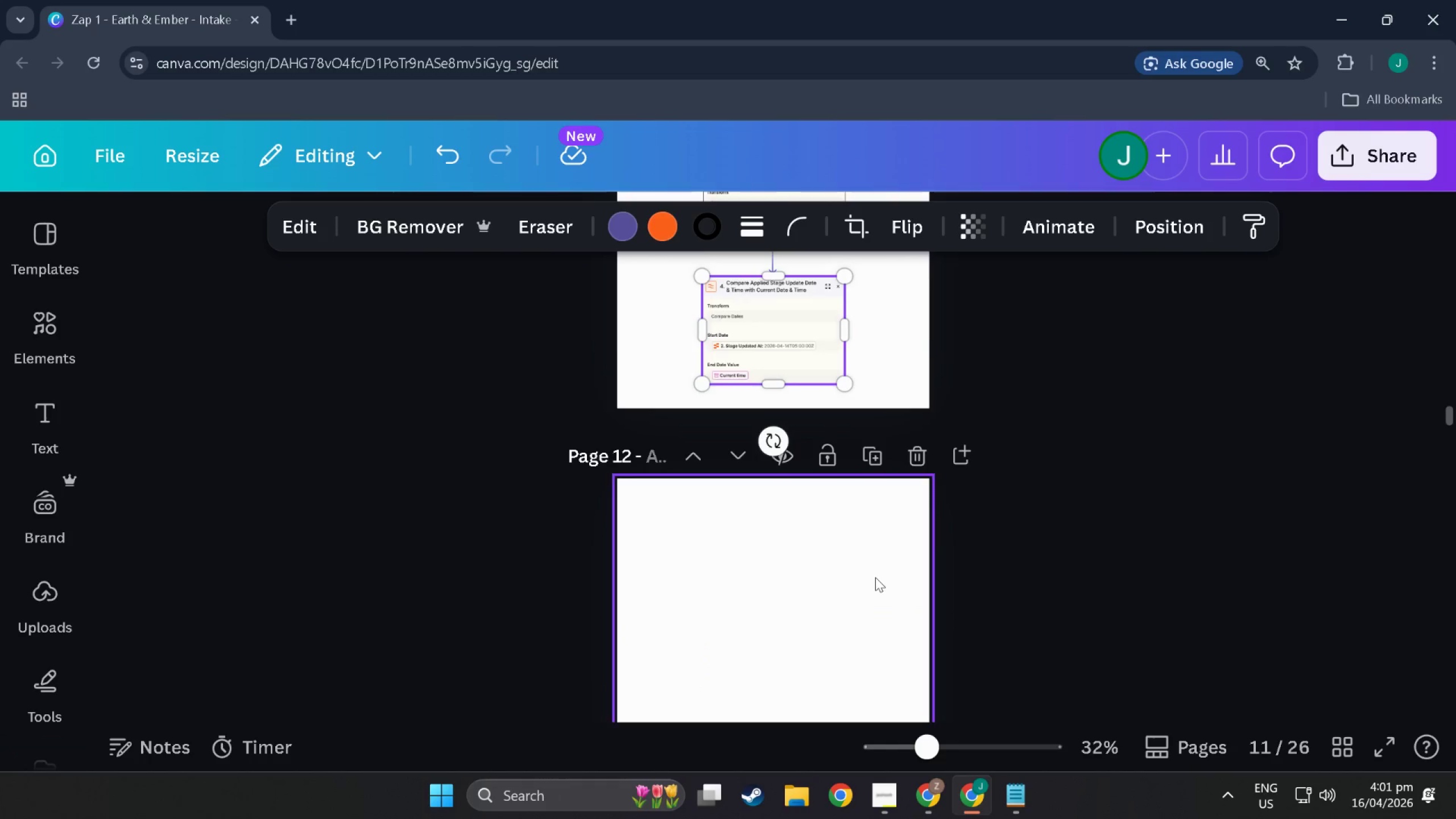 
scroll: coordinate [767, 461], scroll_direction: up, amount: 13.0
 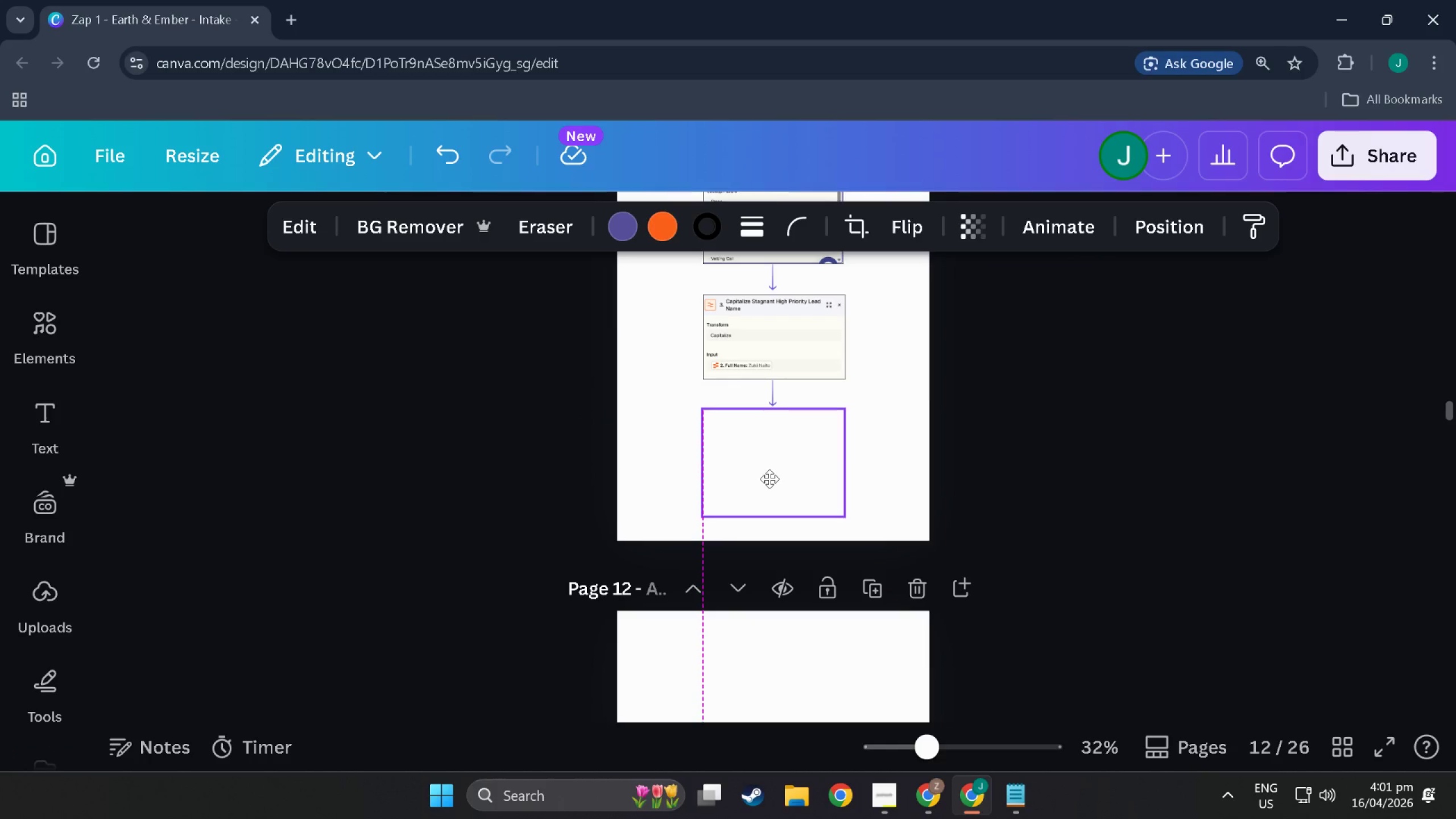 
scroll: coordinate [846, 553], scroll_direction: down, amount: 13.0
 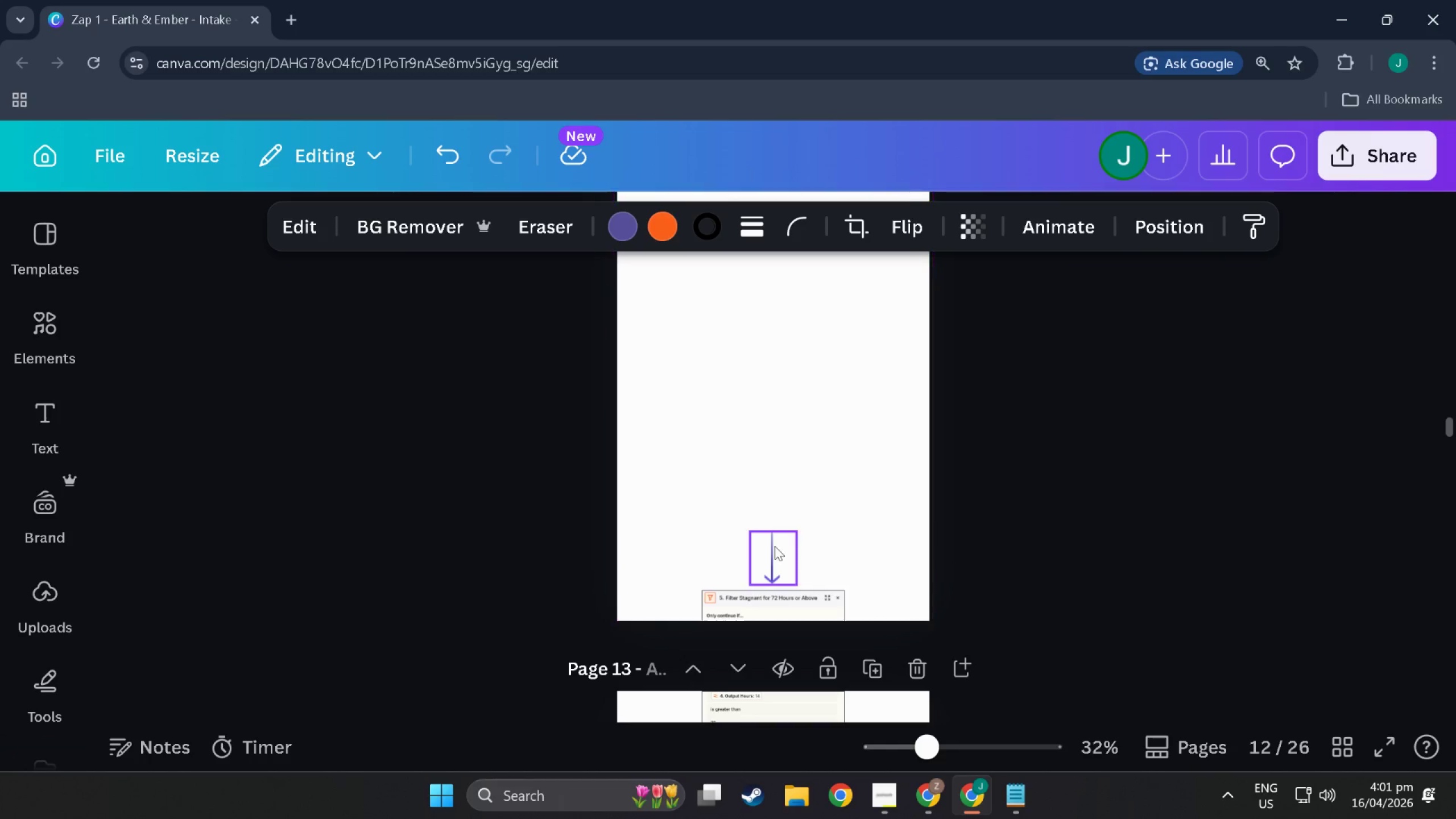 
left_click([774, 546])
 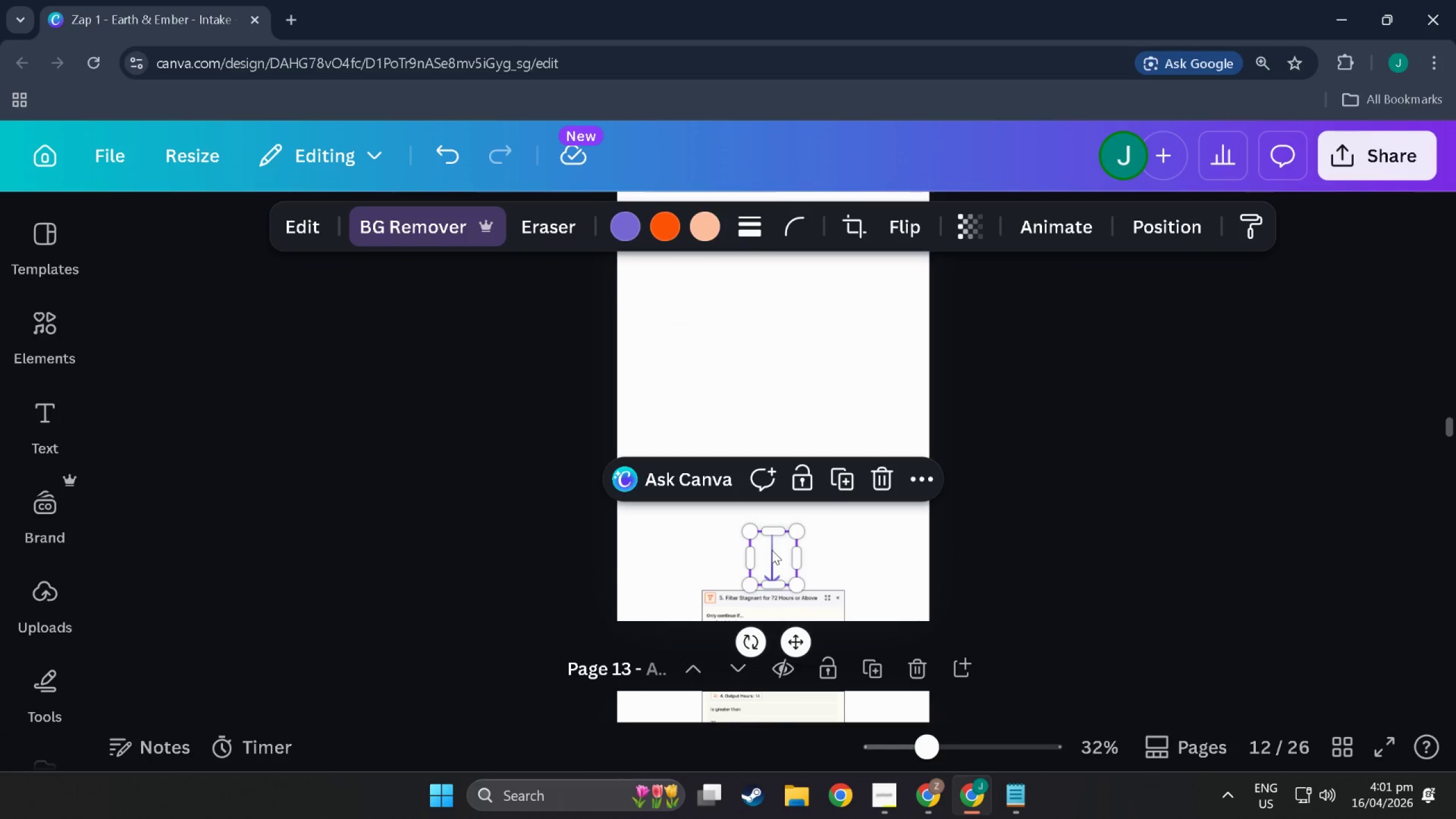 
left_click_drag(start_coordinate=[772, 550], to_coordinate=[776, 468])
 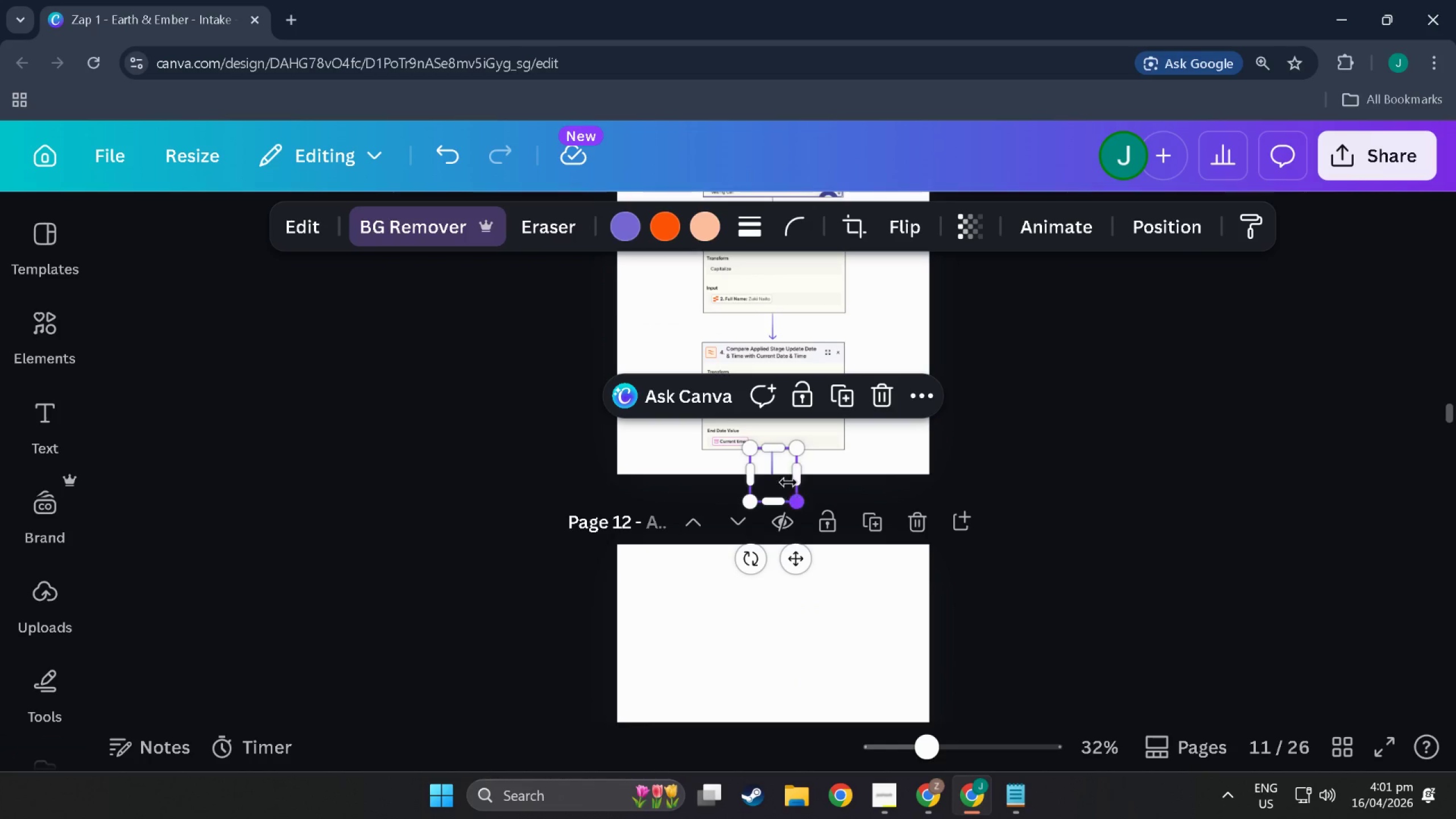 
scroll: coordinate [775, 493], scroll_direction: up, amount: 11.0
 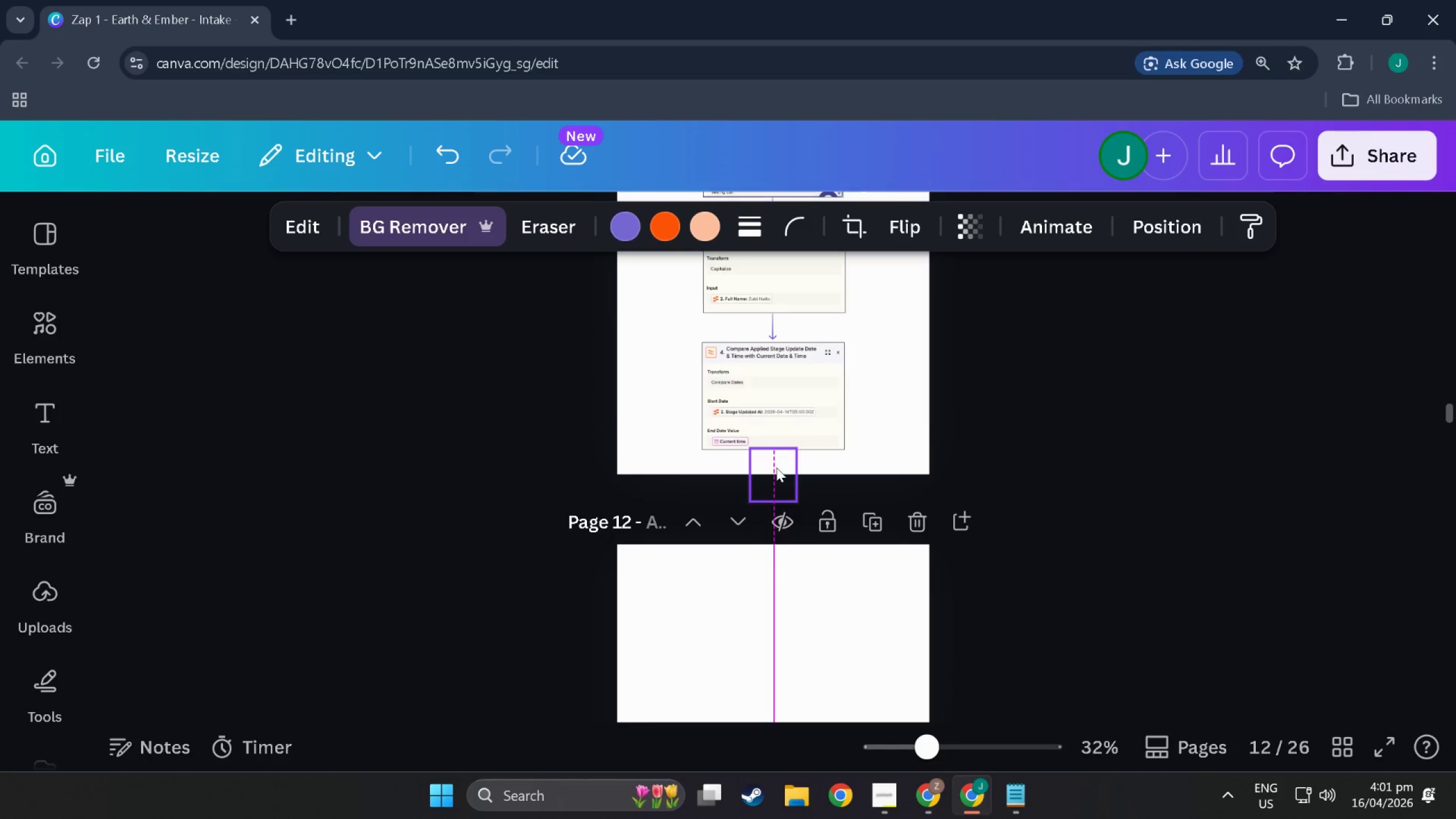 
left_click([781, 473])
 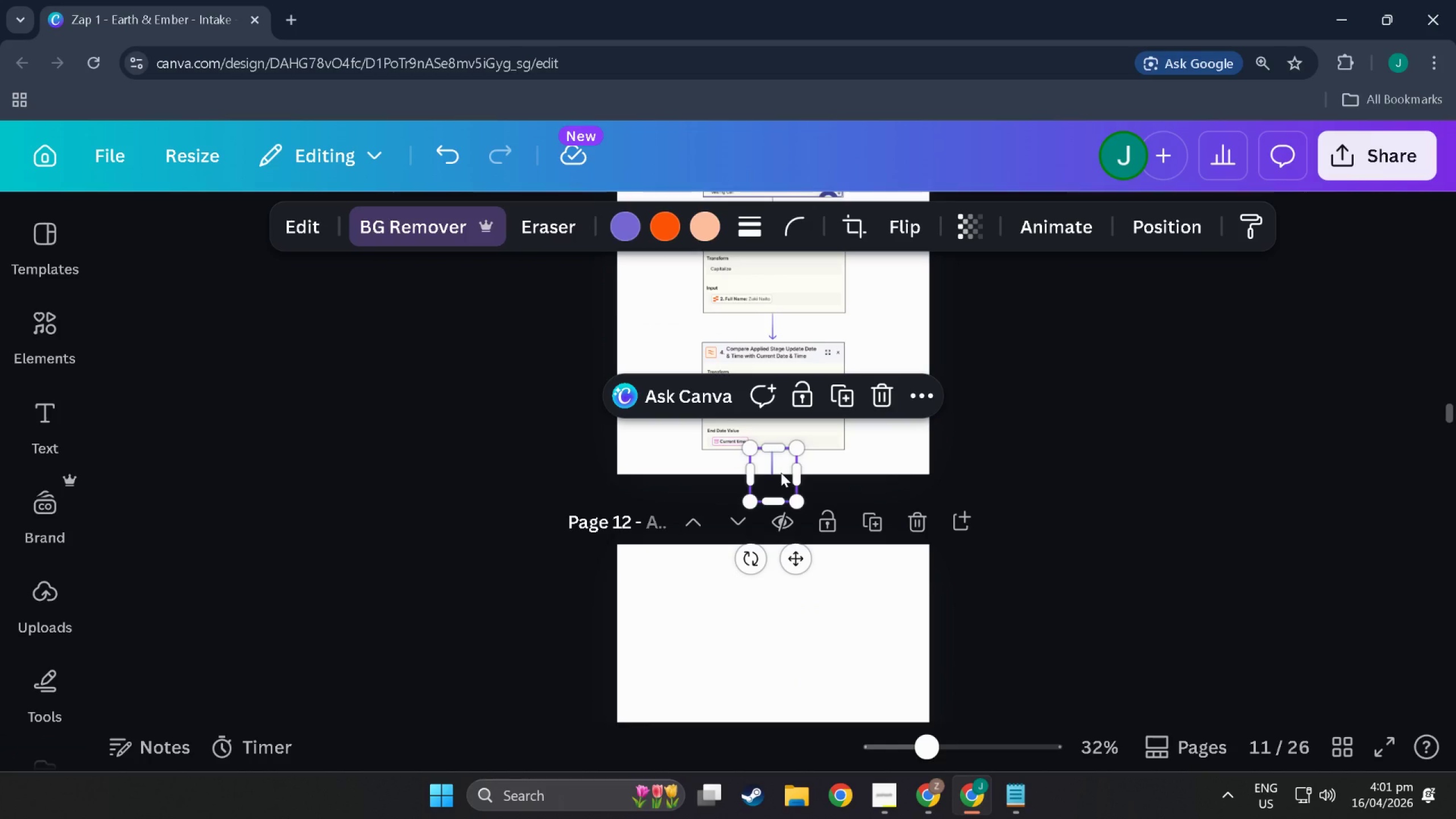 
key(Control+C)
 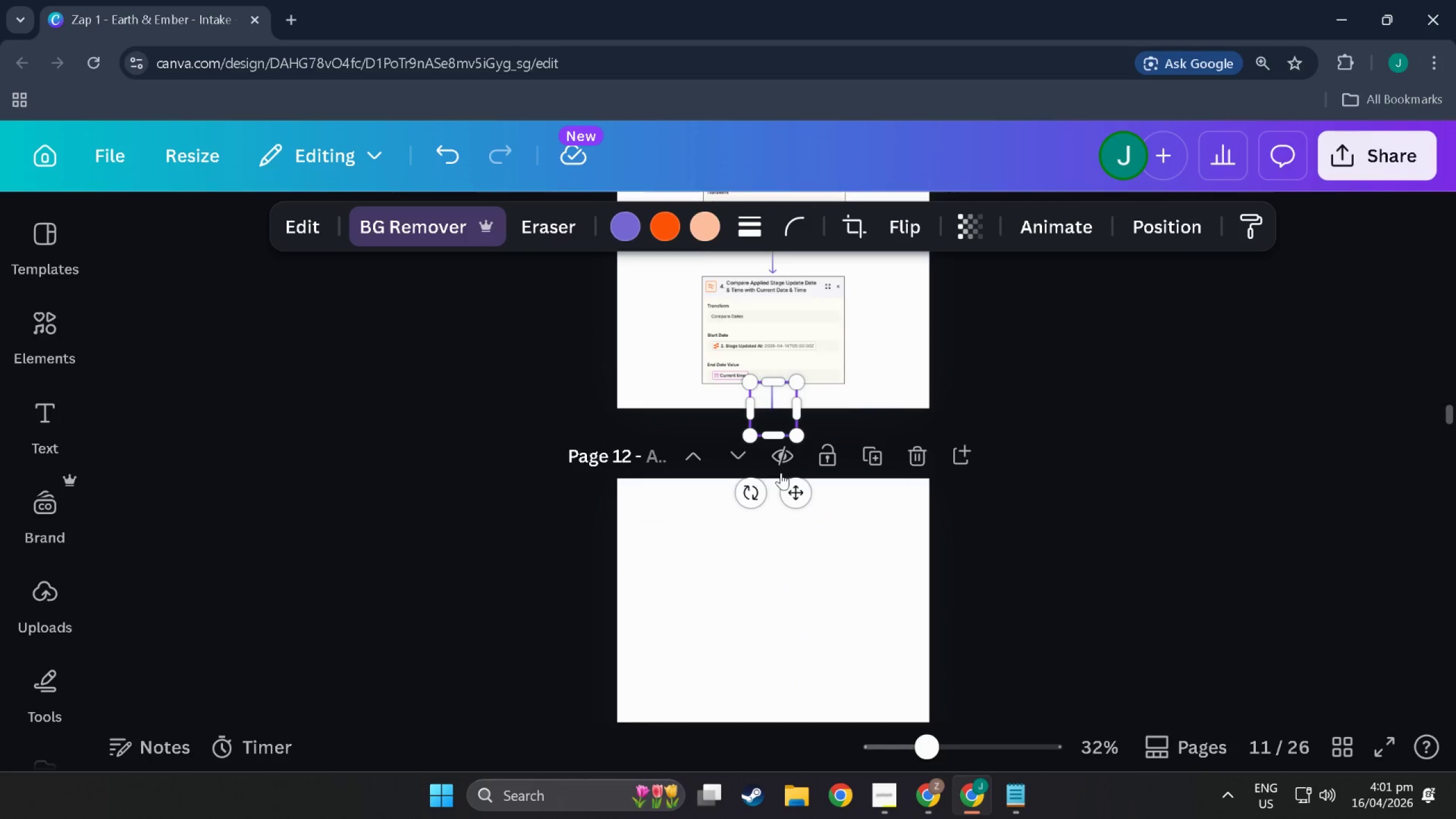 
left_click([776, 479])
 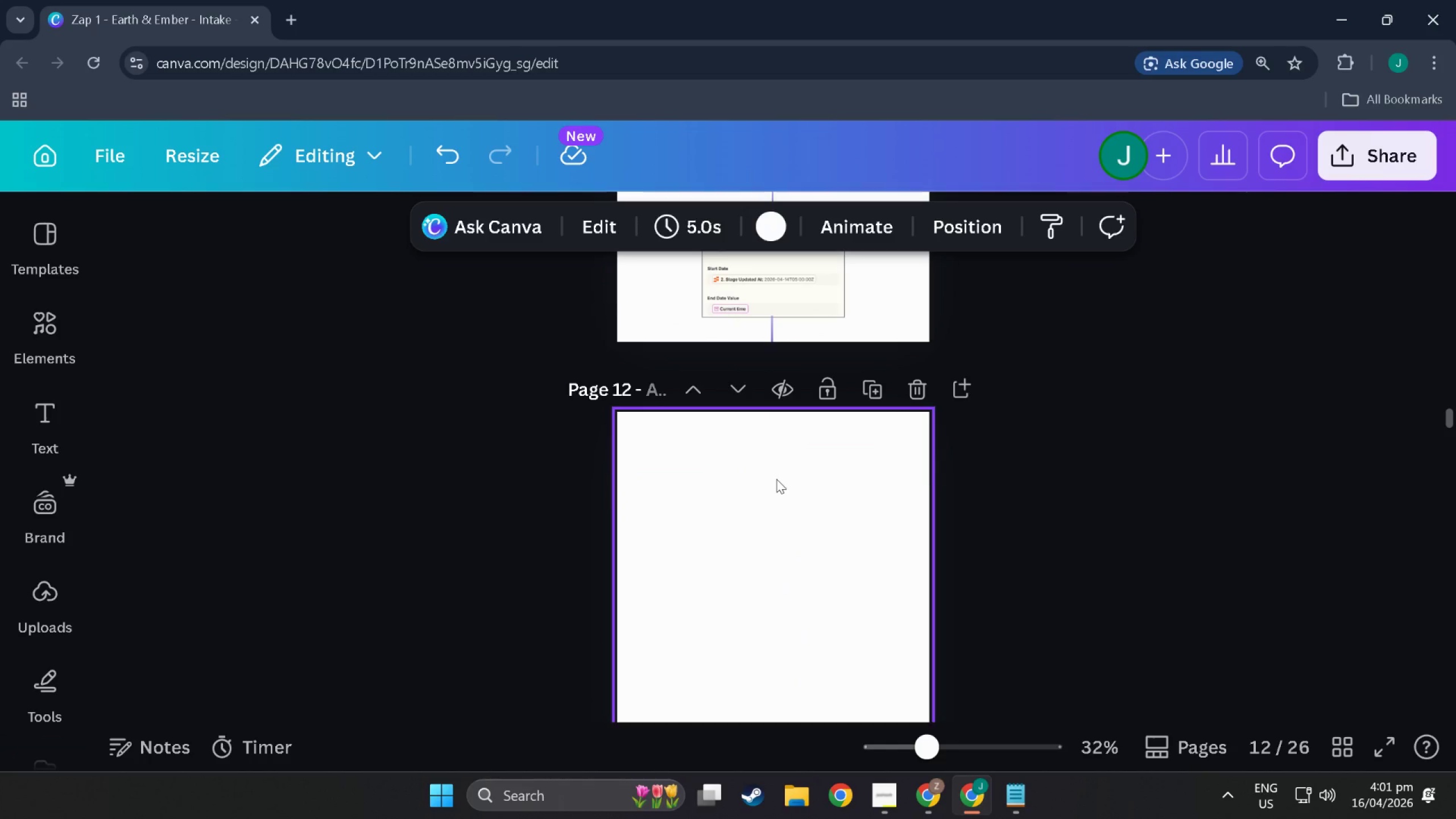 
scroll: coordinate [781, 473], scroll_direction: down, amount: 4.0
 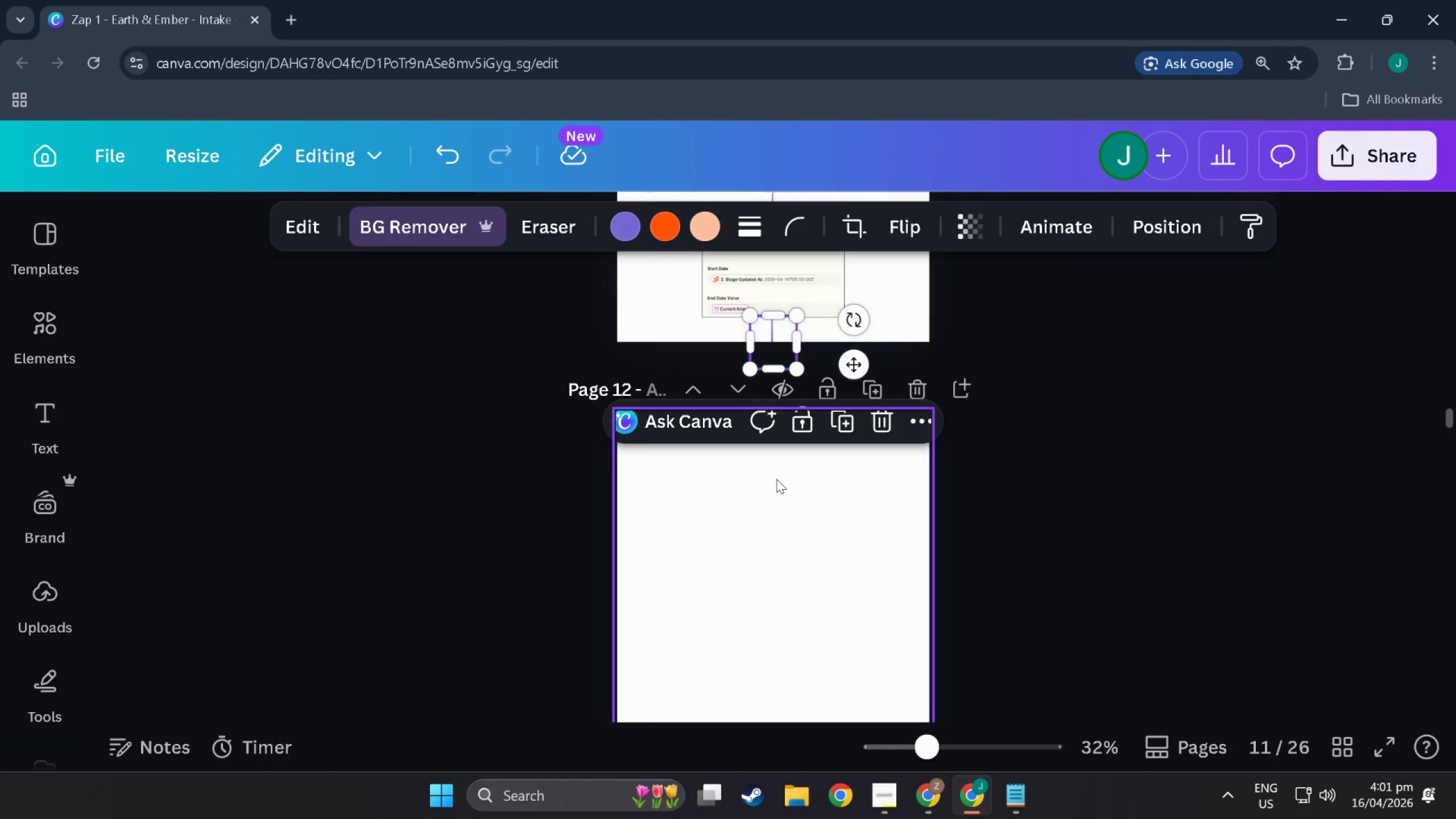 
key(Control+V)
 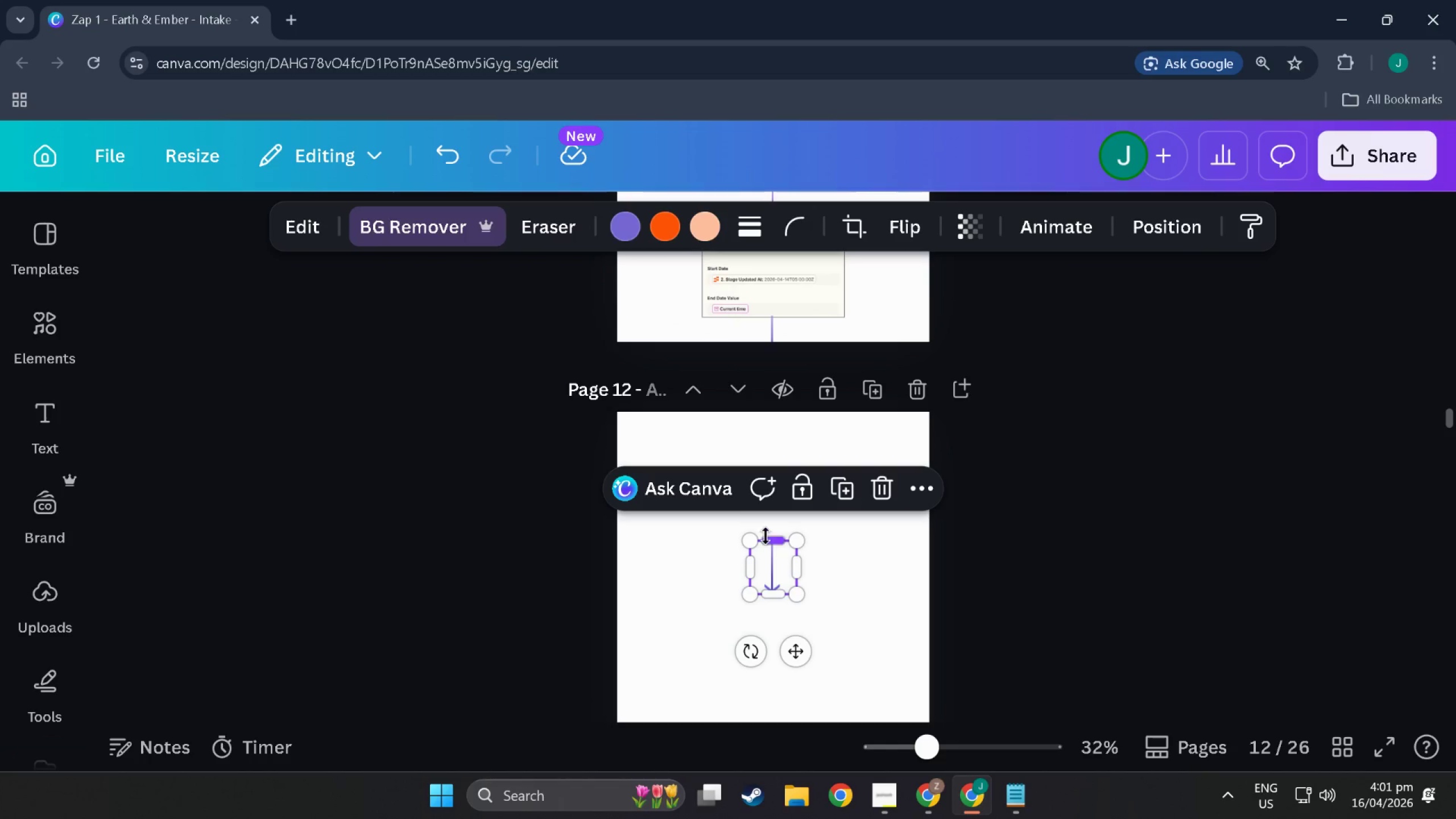 
left_click_drag(start_coordinate=[770, 542], to_coordinate=[771, 569])
 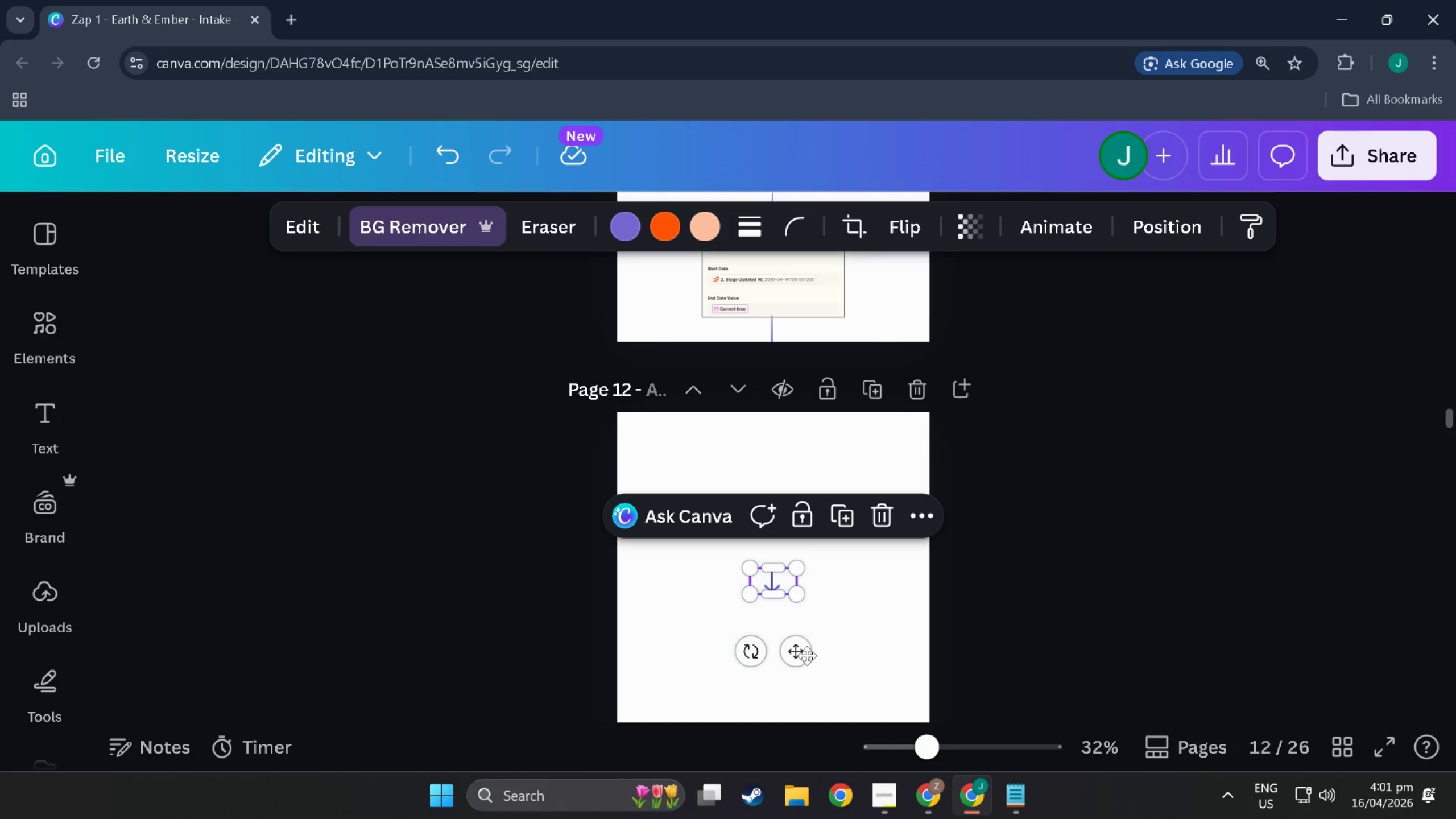 
left_click_drag(start_coordinate=[797, 653], to_coordinate=[793, 499])
 